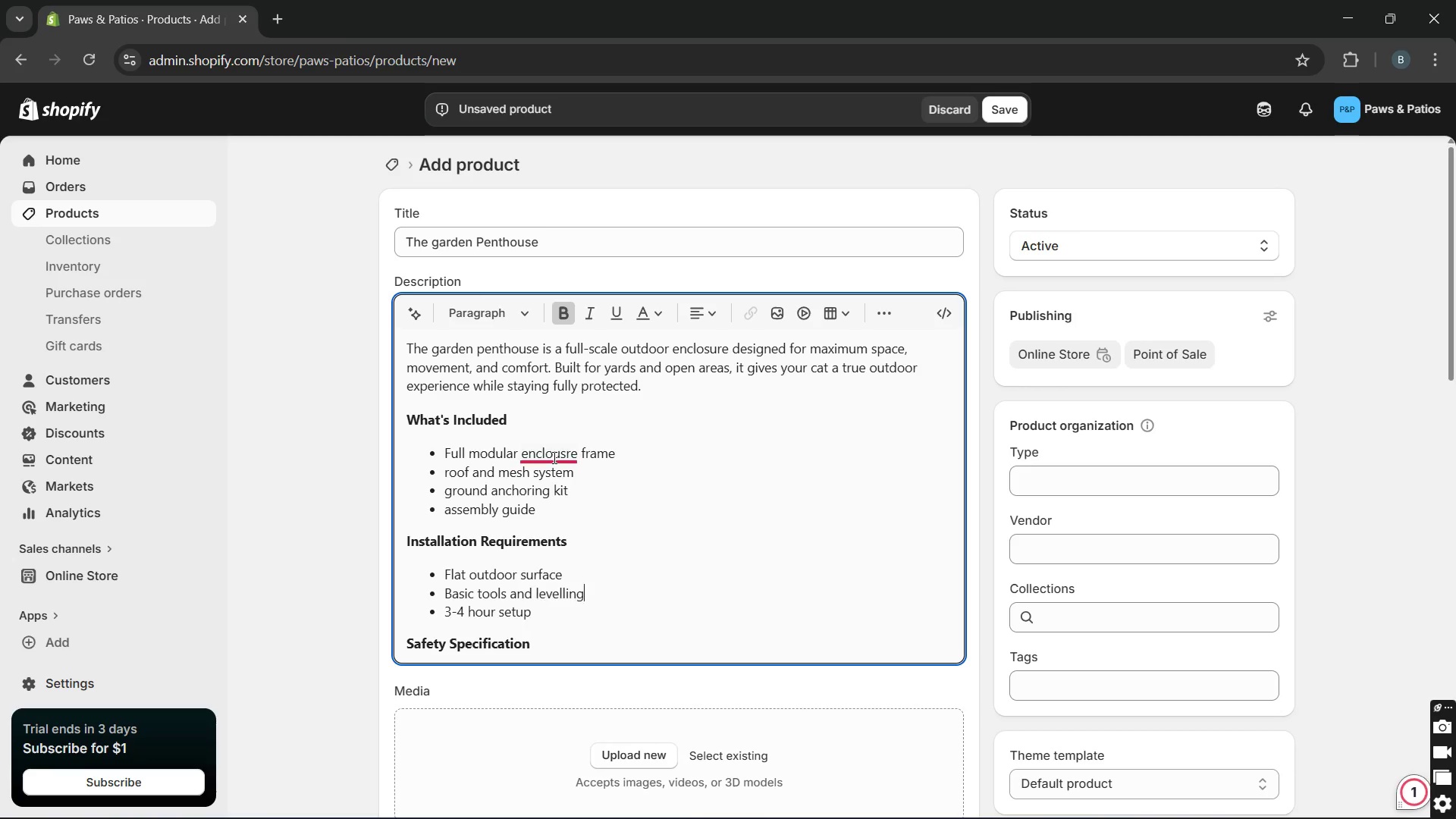 
key(Unknown)
 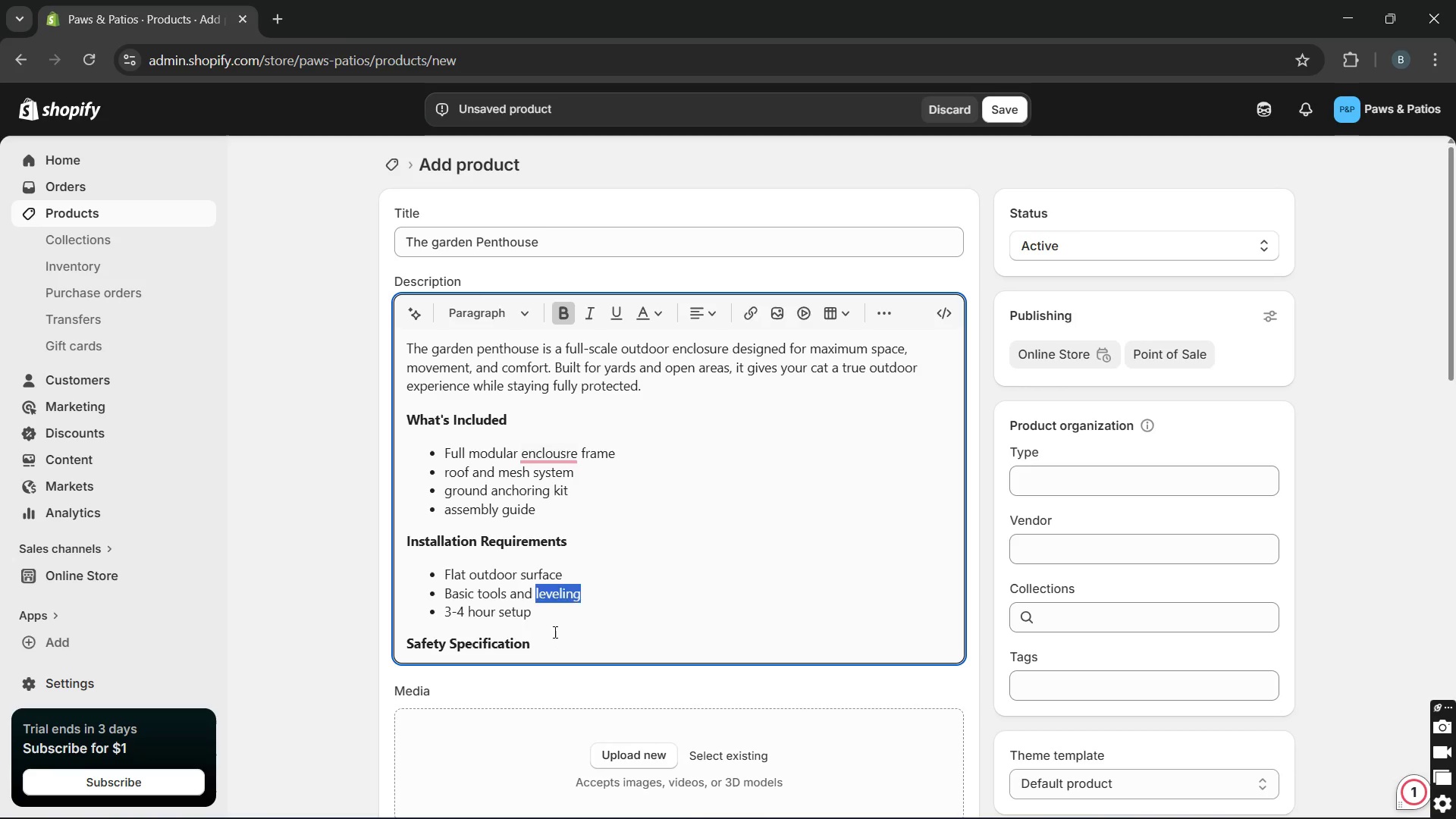 
key(Unknown)
 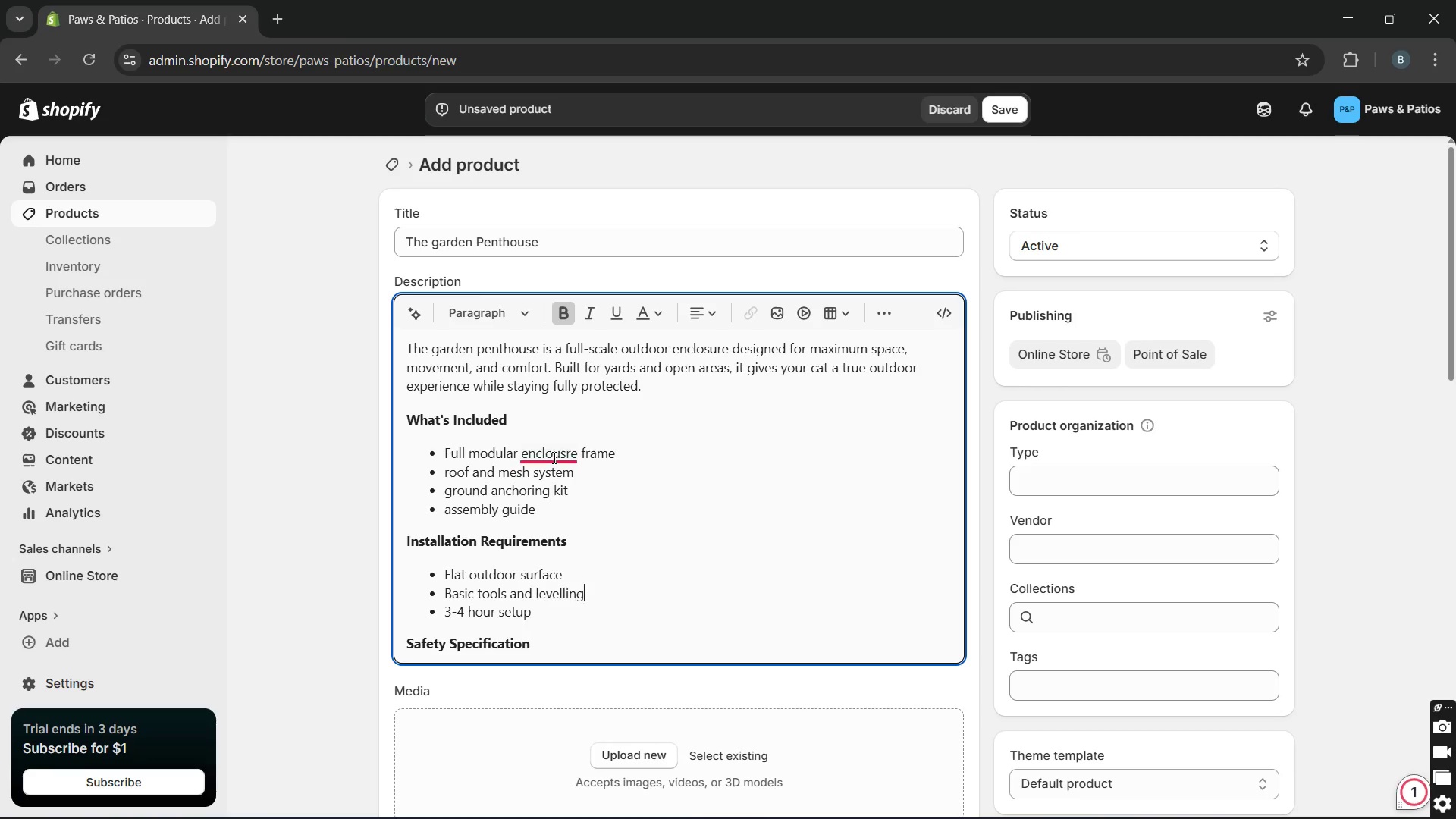 
key(Unknown)
 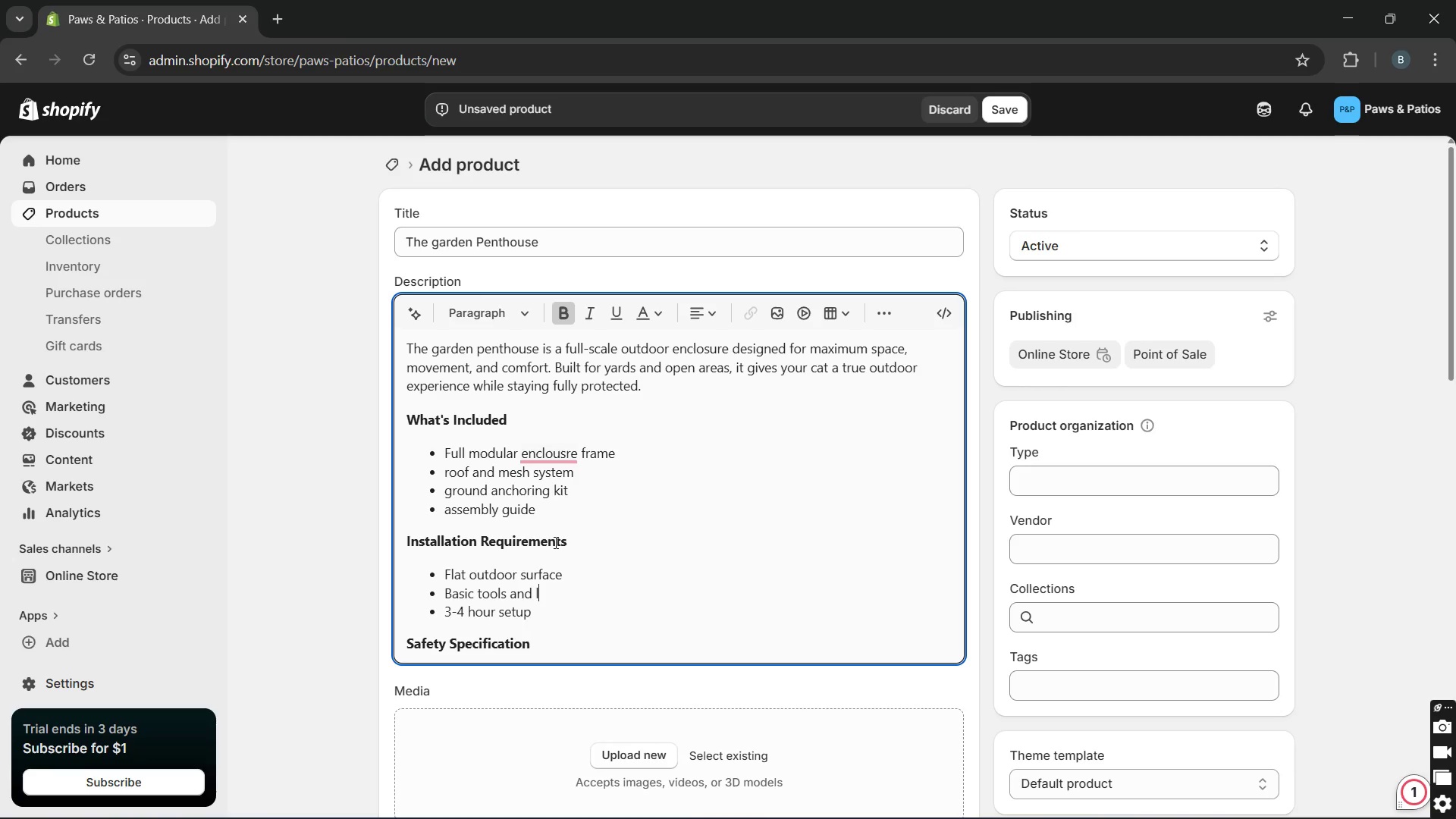 
key(Unknown)
 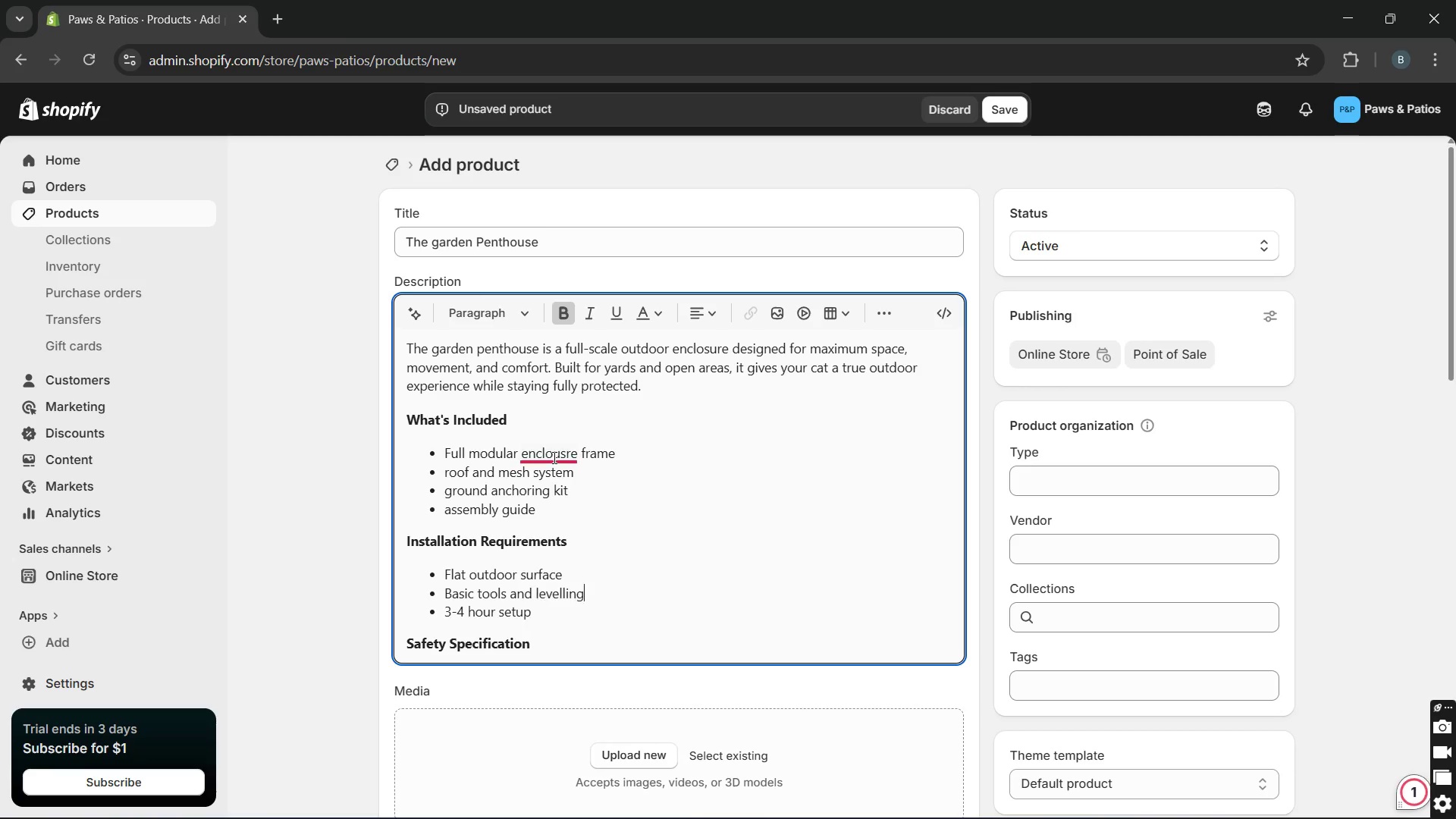 
key(Unknown)
 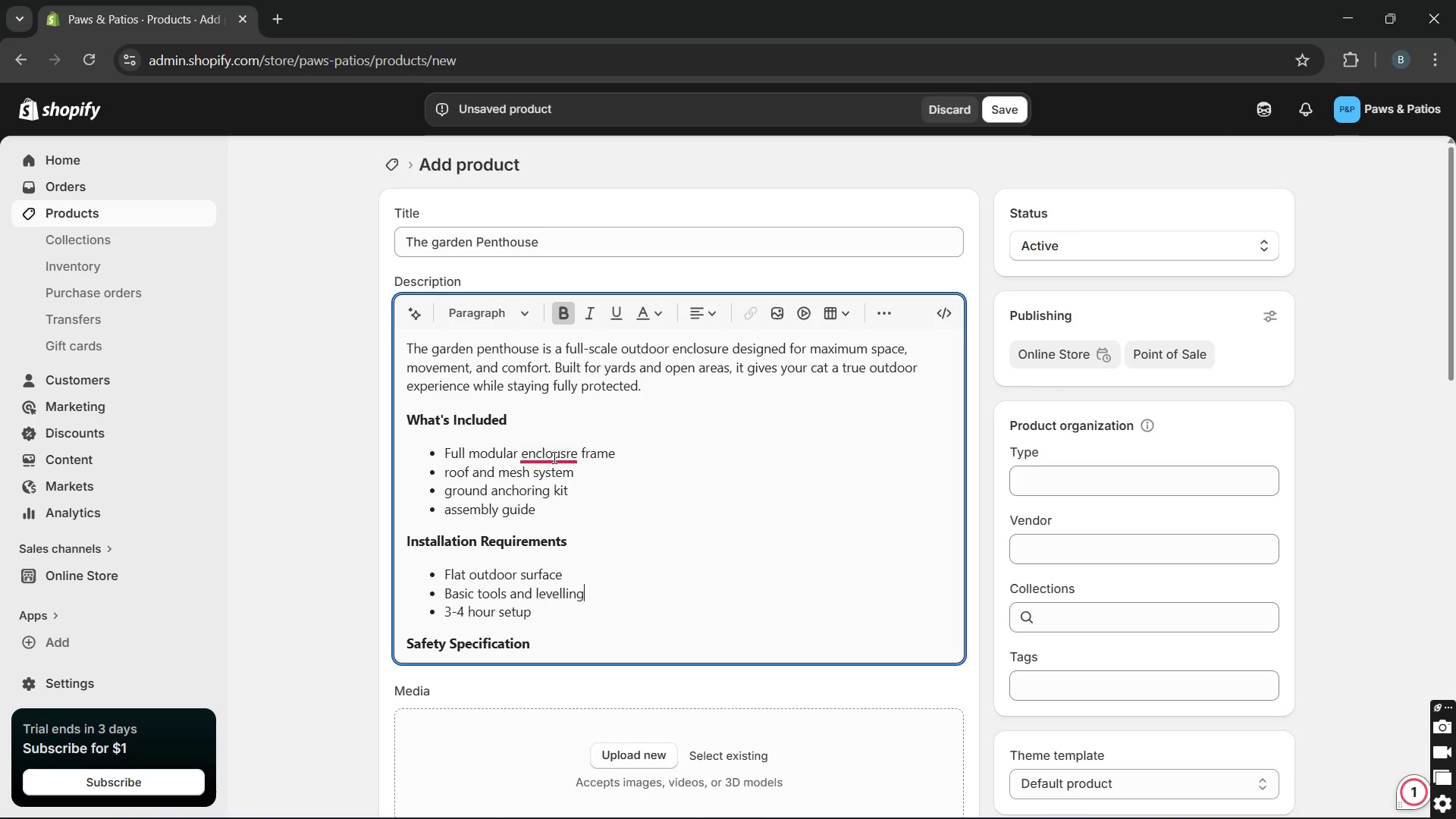 
mouse_move([558, 483])
 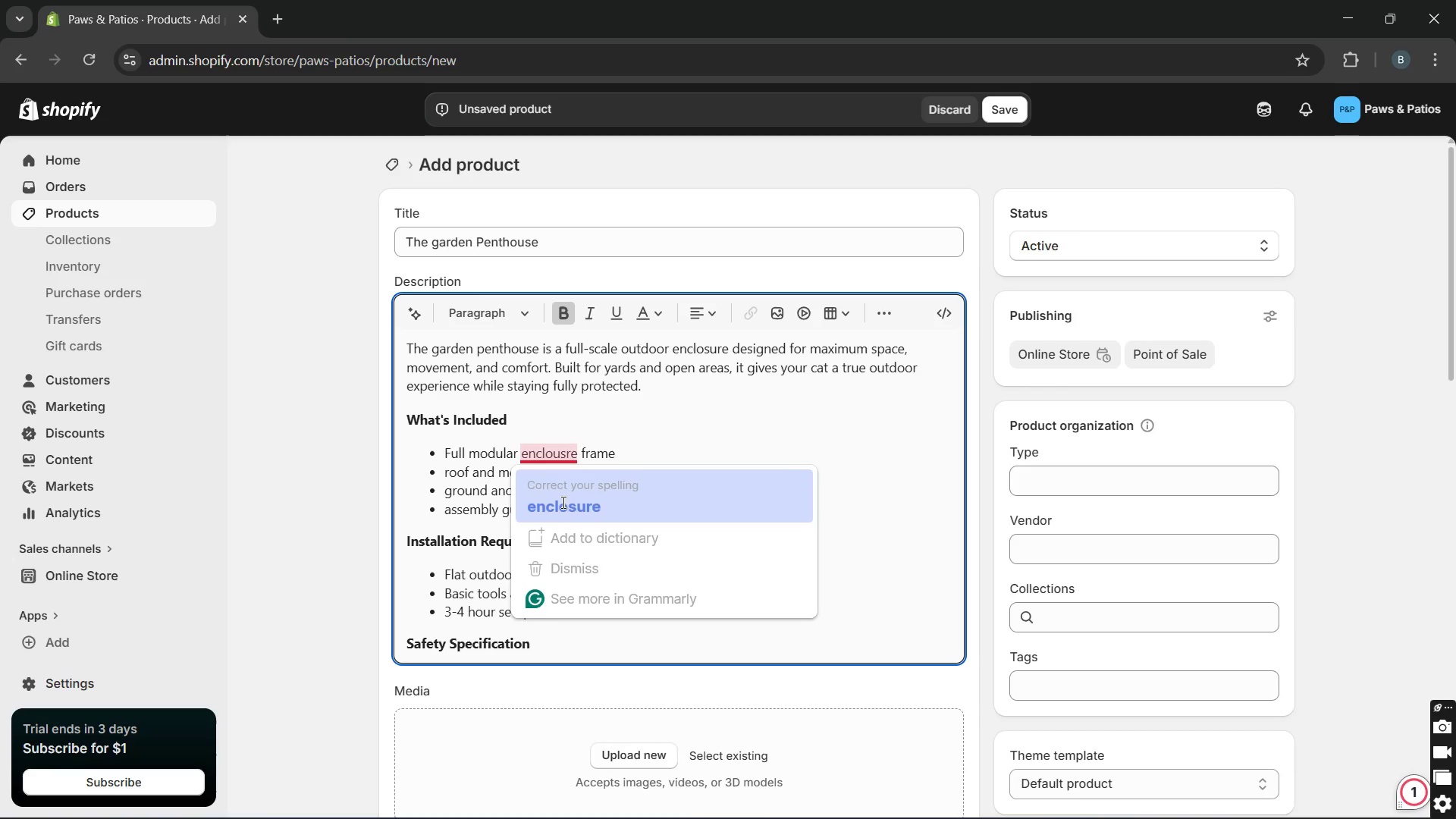 
left_click([562, 502])
 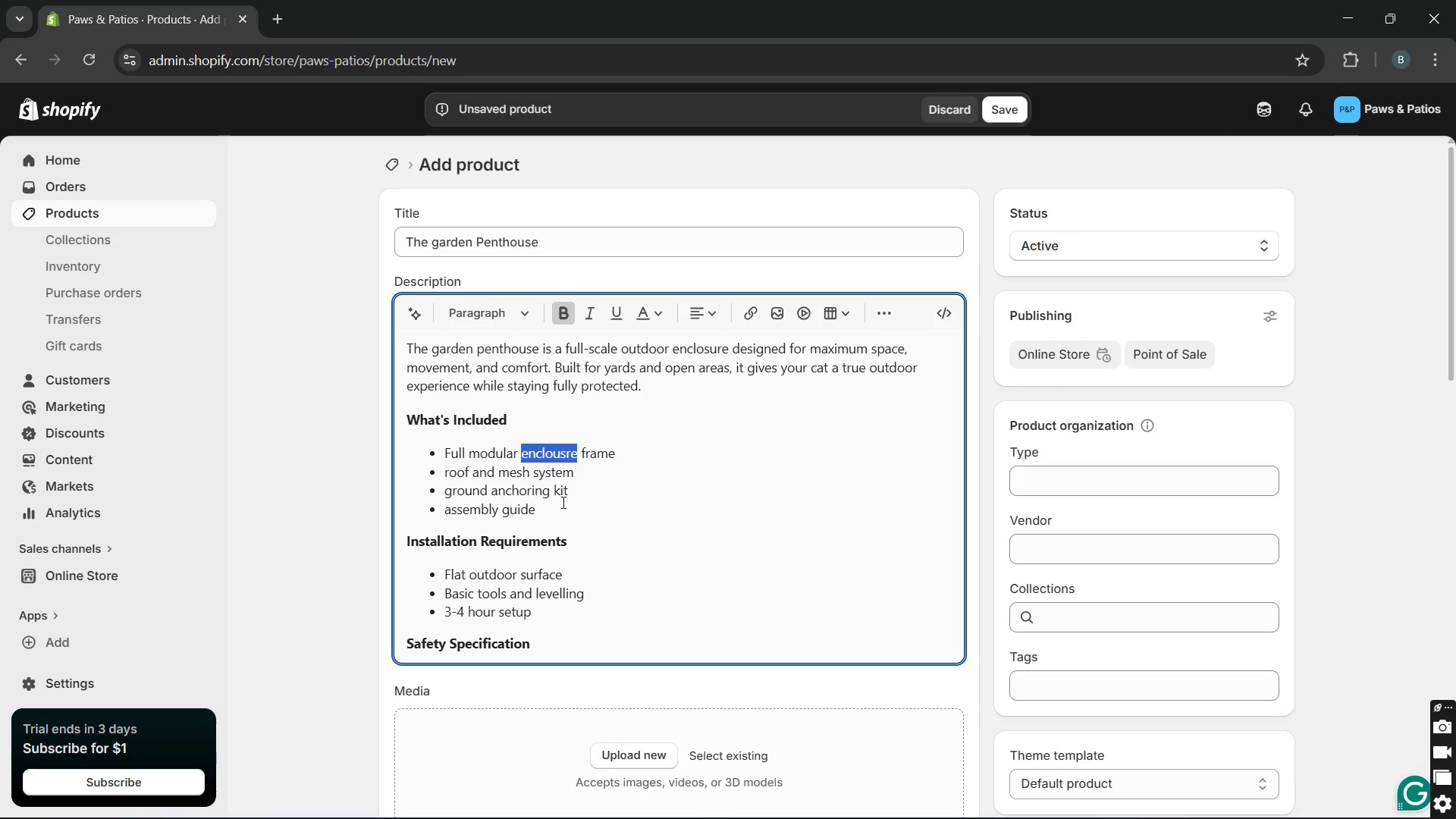 
key(Unknown)
 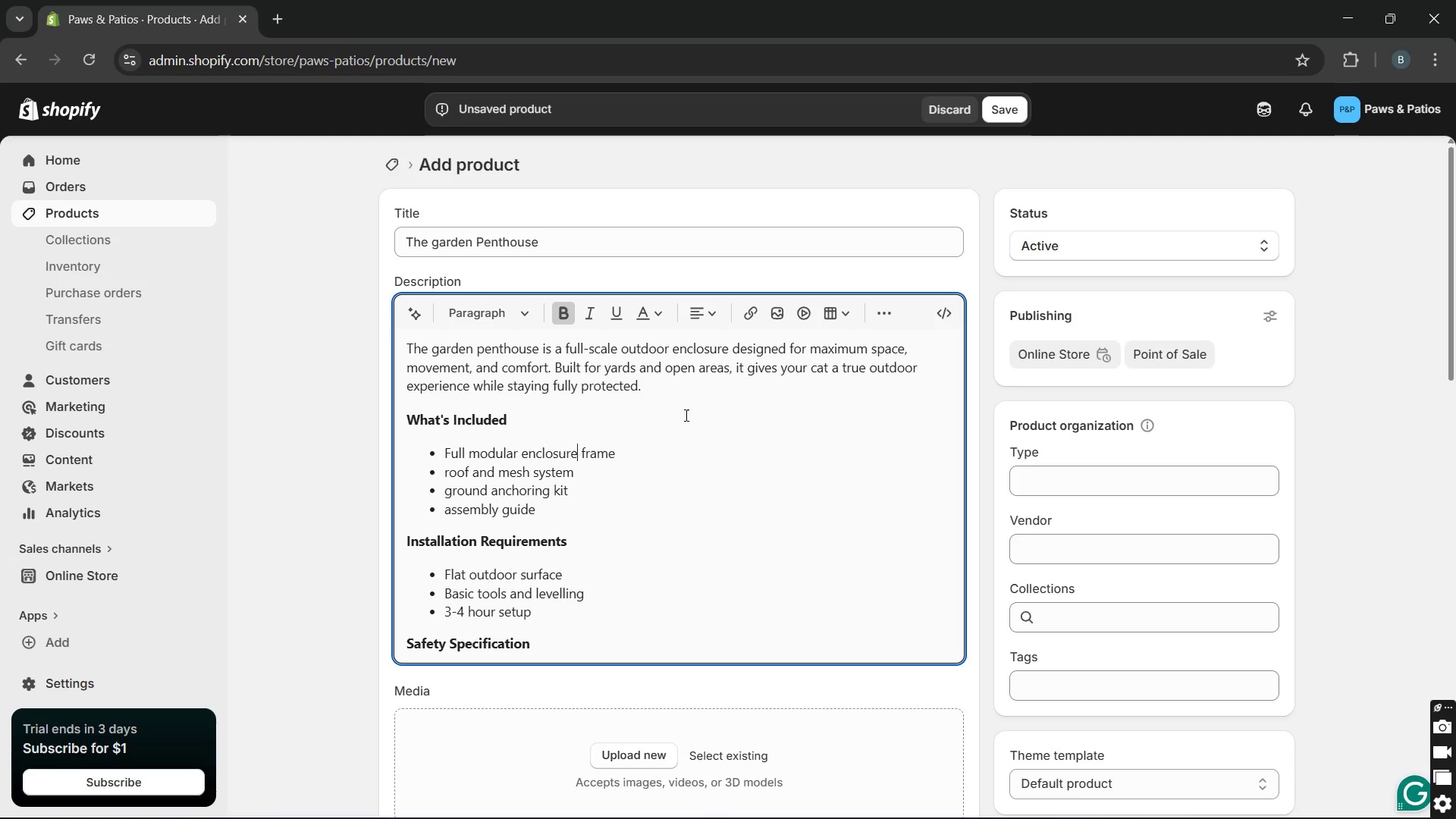 
key(Unknown)
 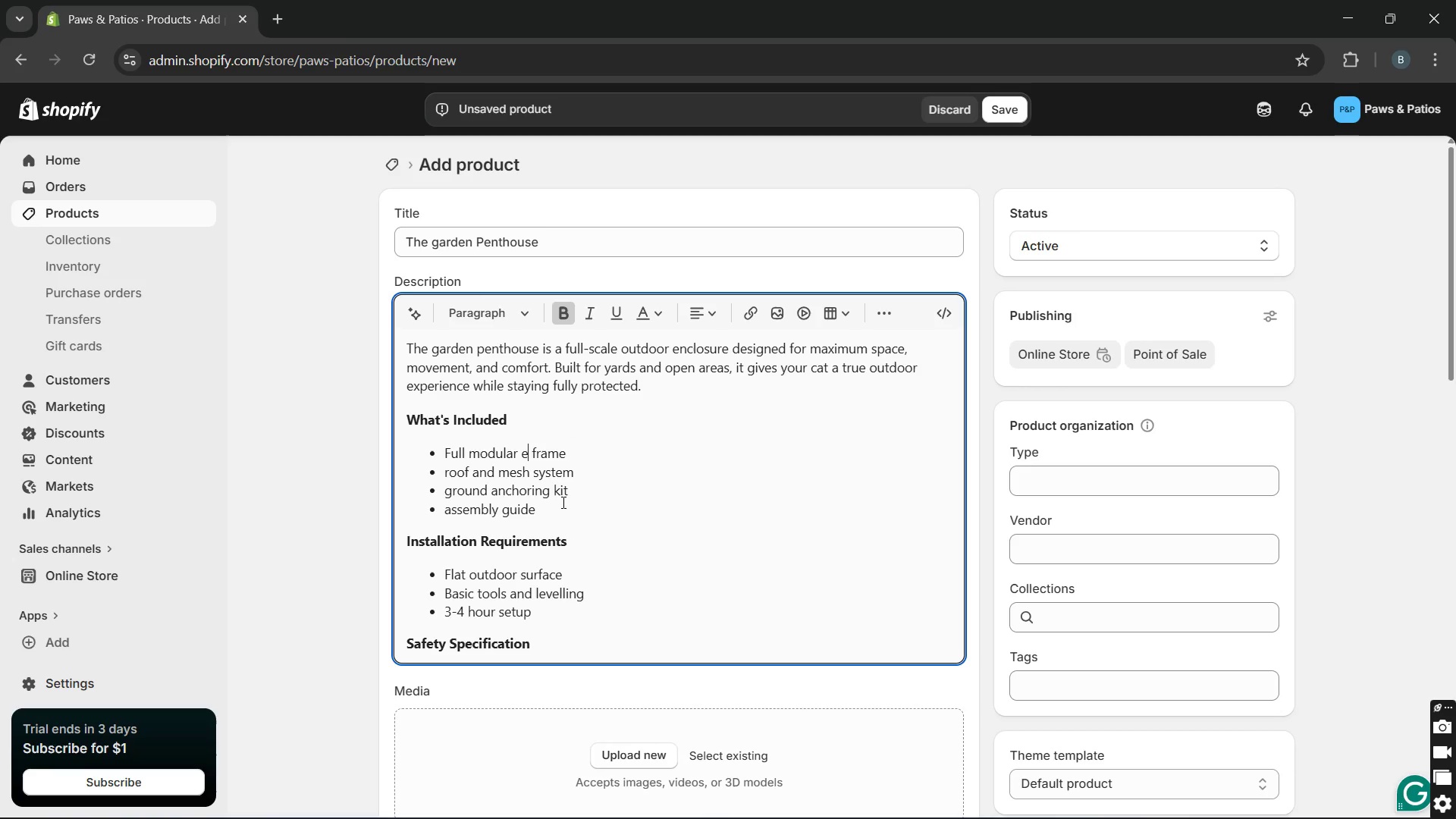 
key(Unknown)
 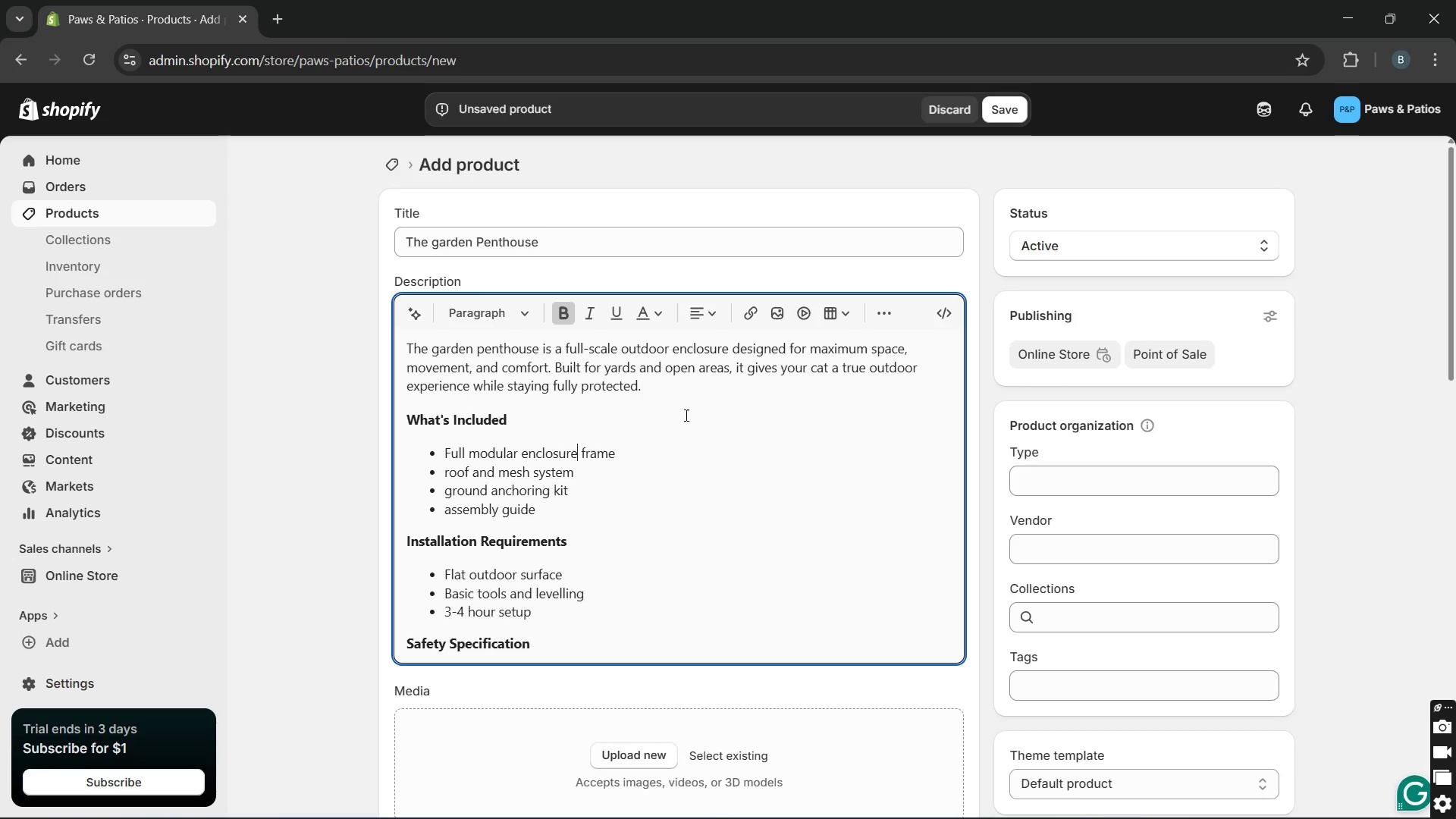 
key(Unknown)
 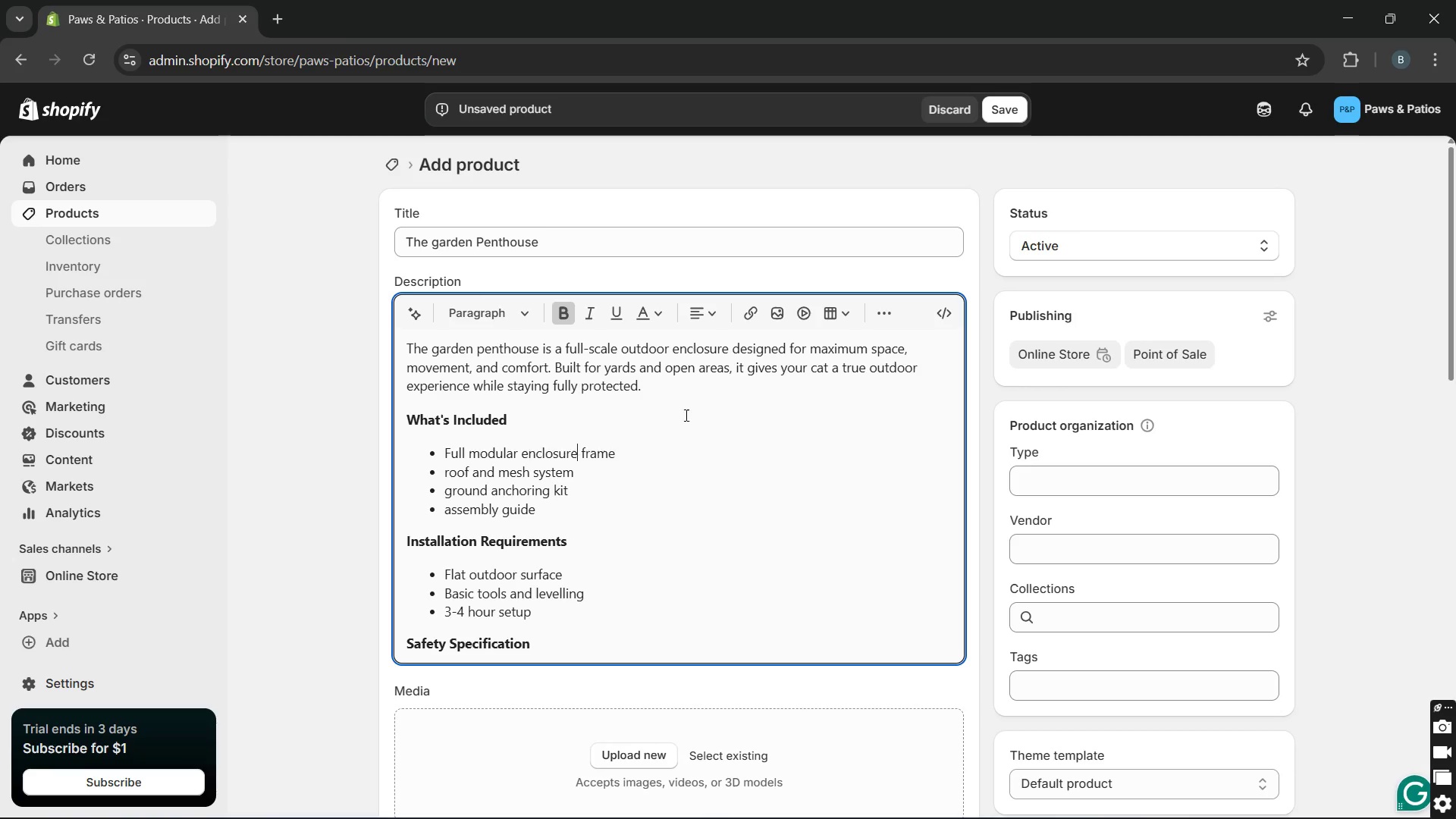 
key(Unknown)
 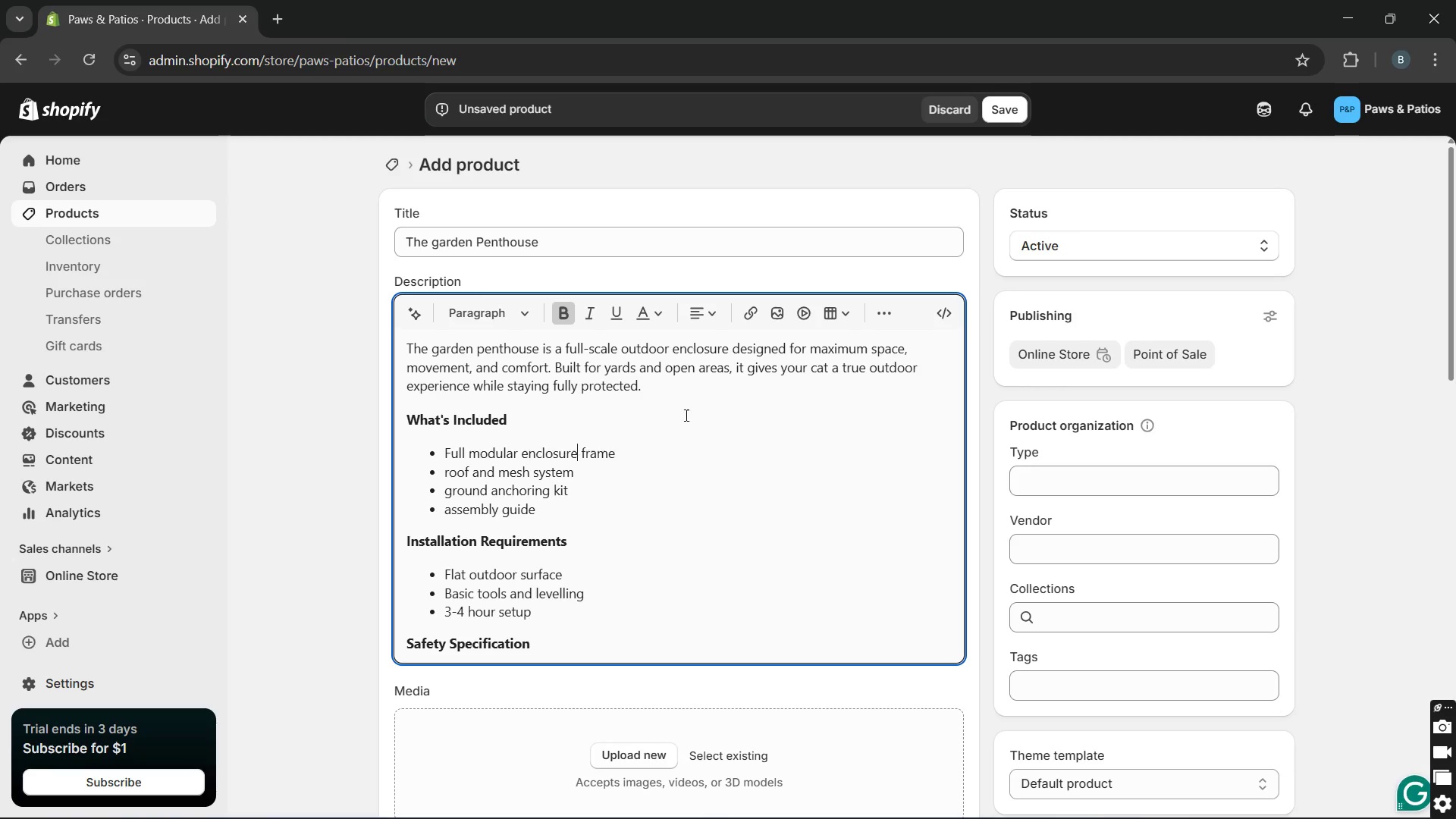 
key(Unknown)
 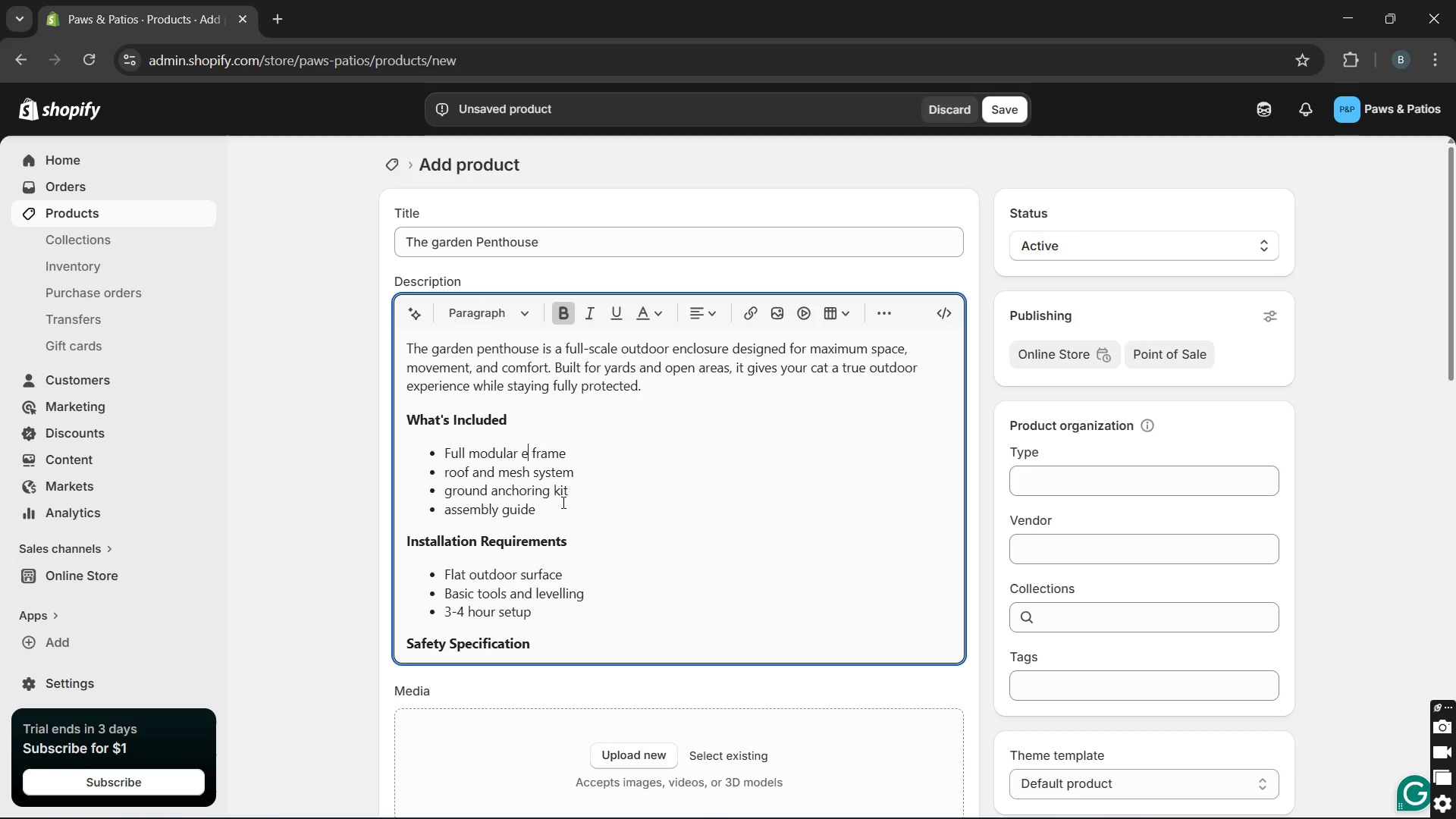 
key(Unknown)
 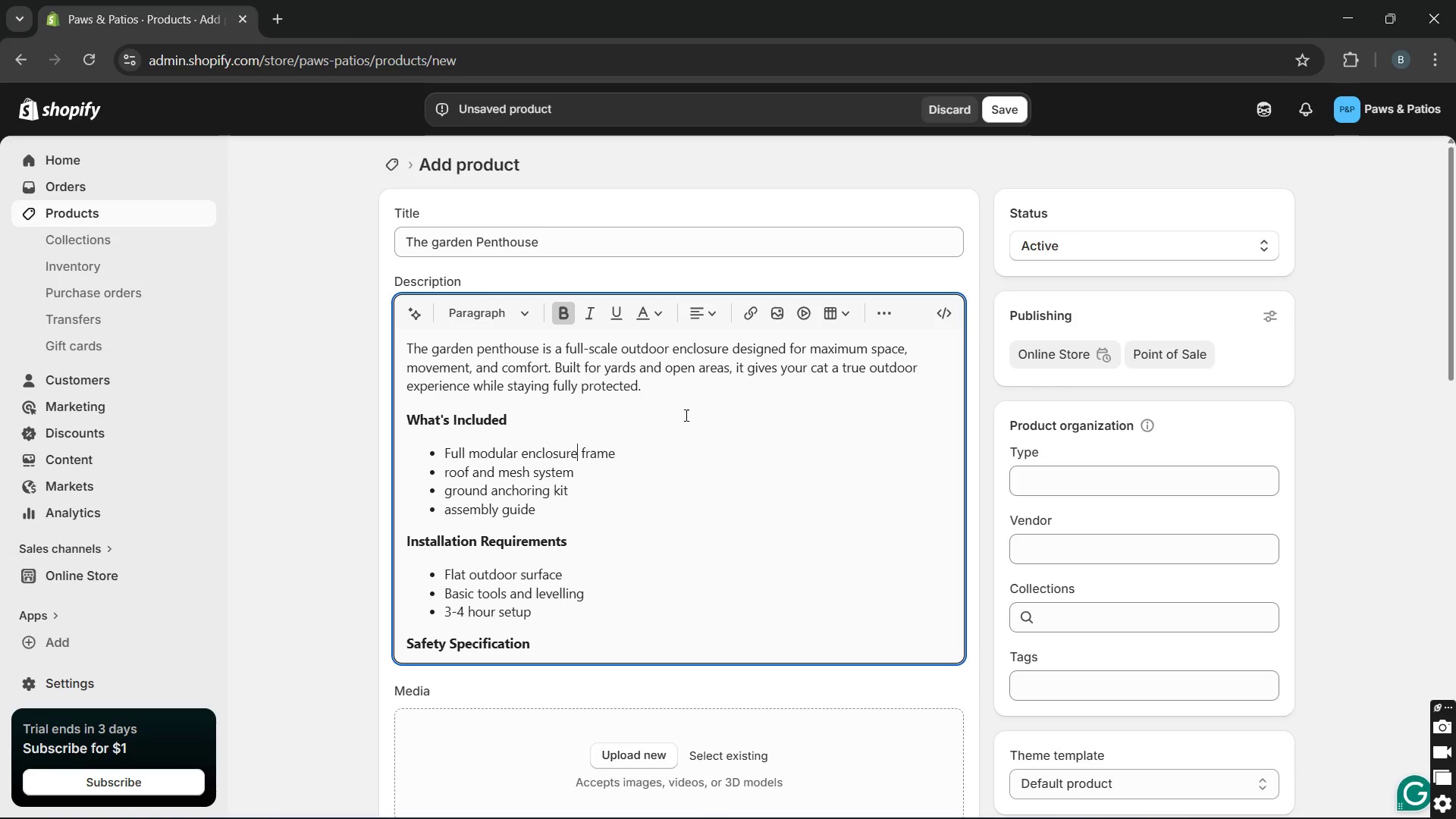 
key(Unknown)
 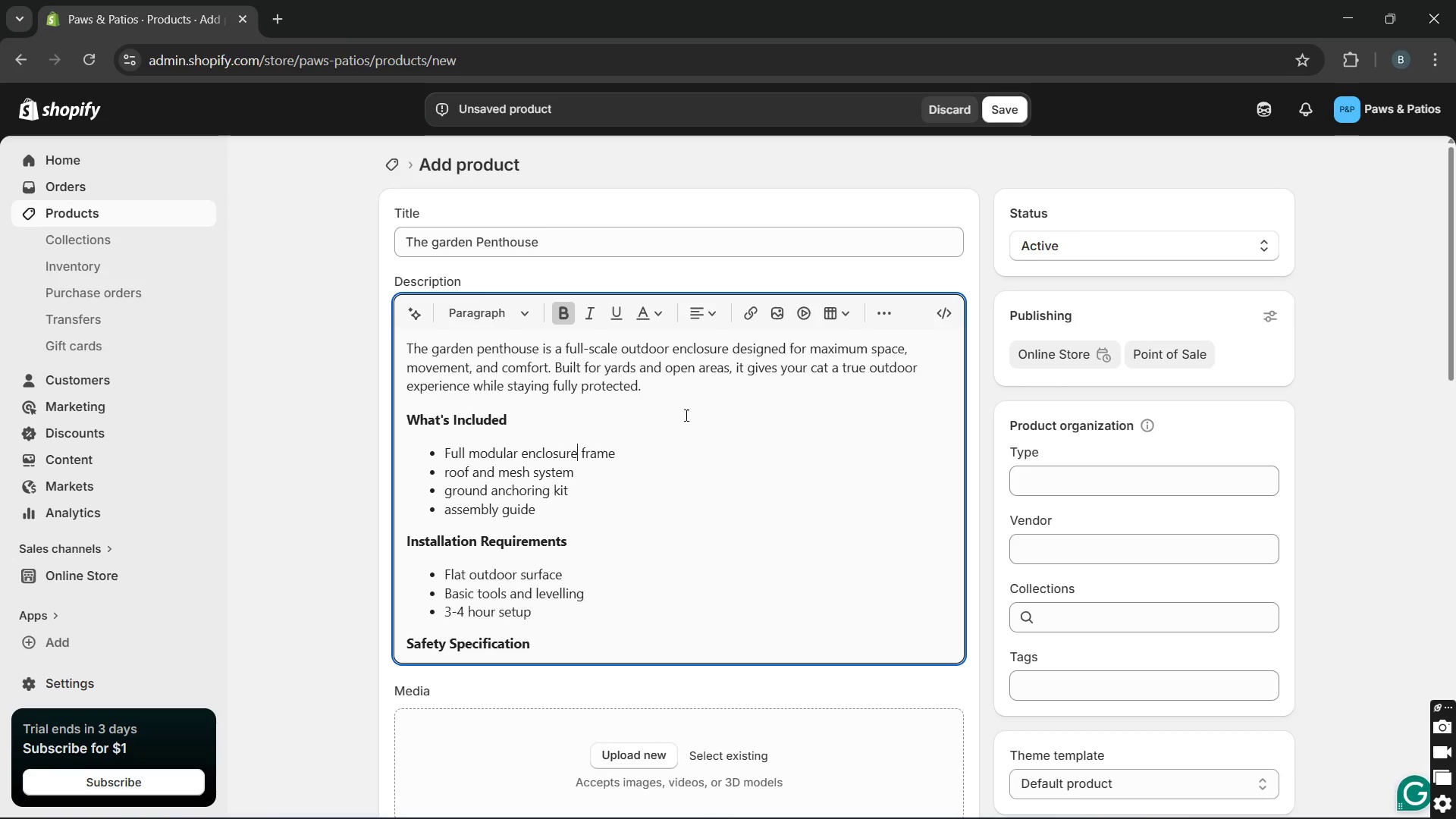 
left_click([566, 651])
 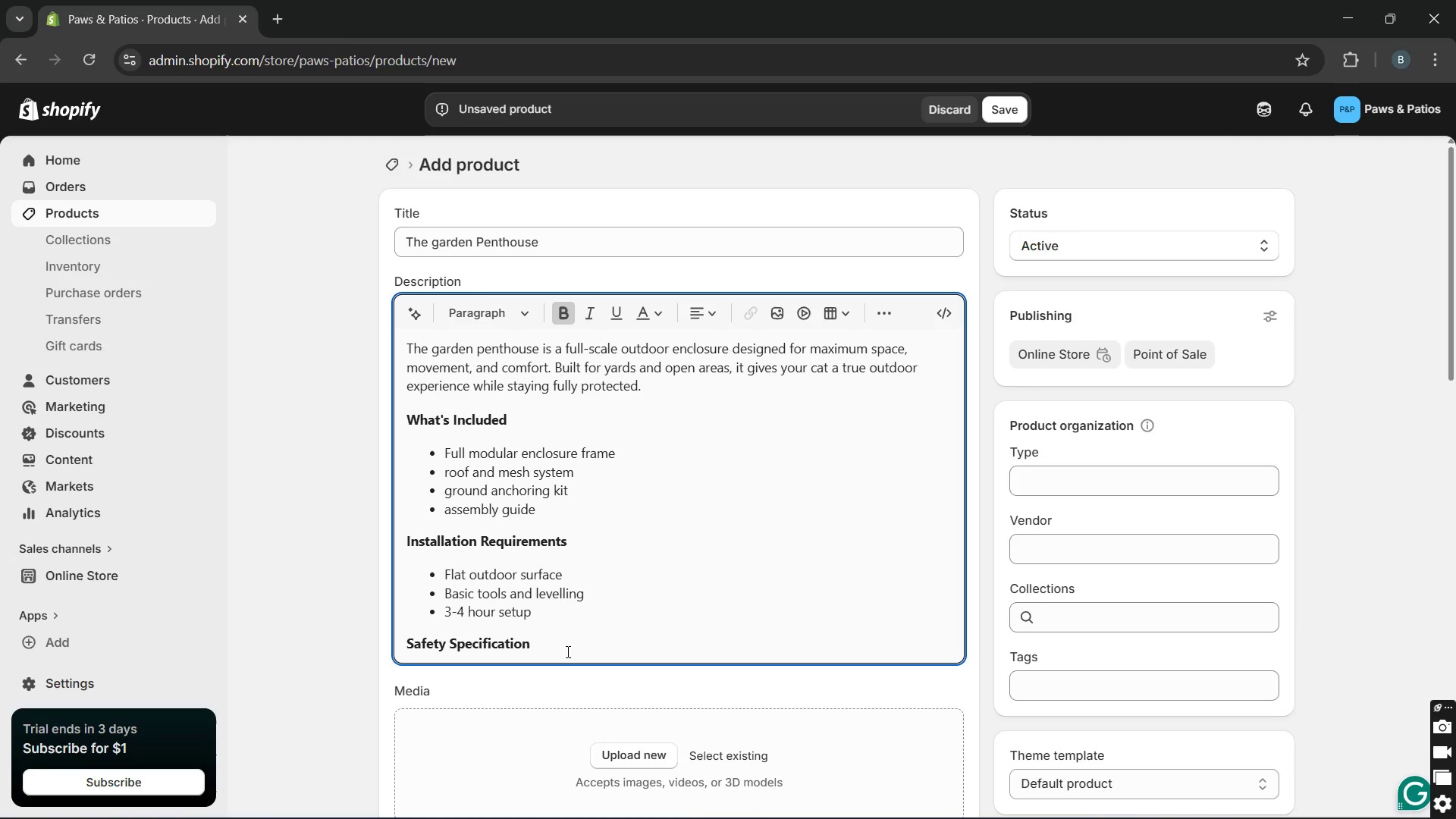 
key(Enter)
 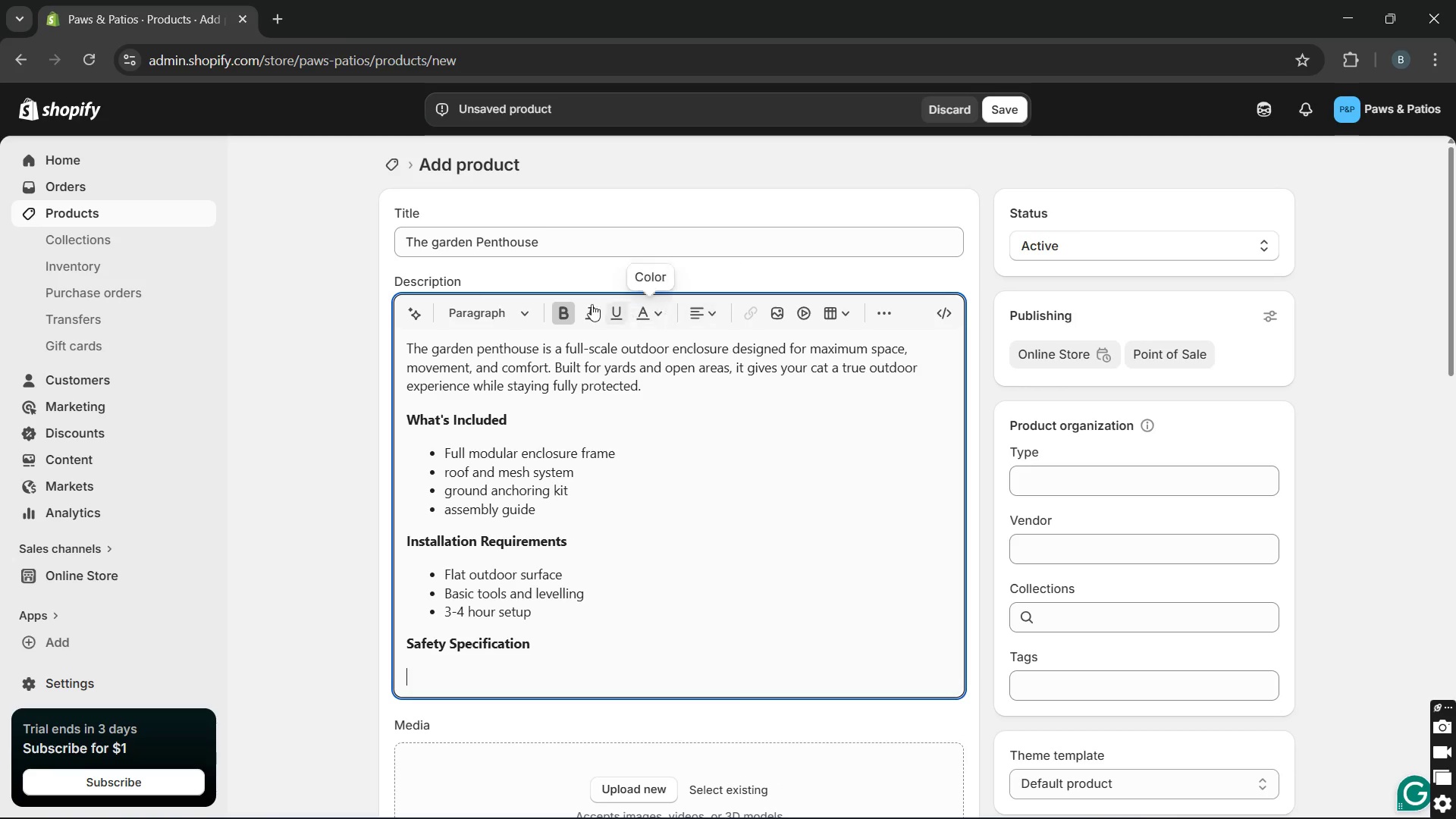 
left_click([554, 309])
 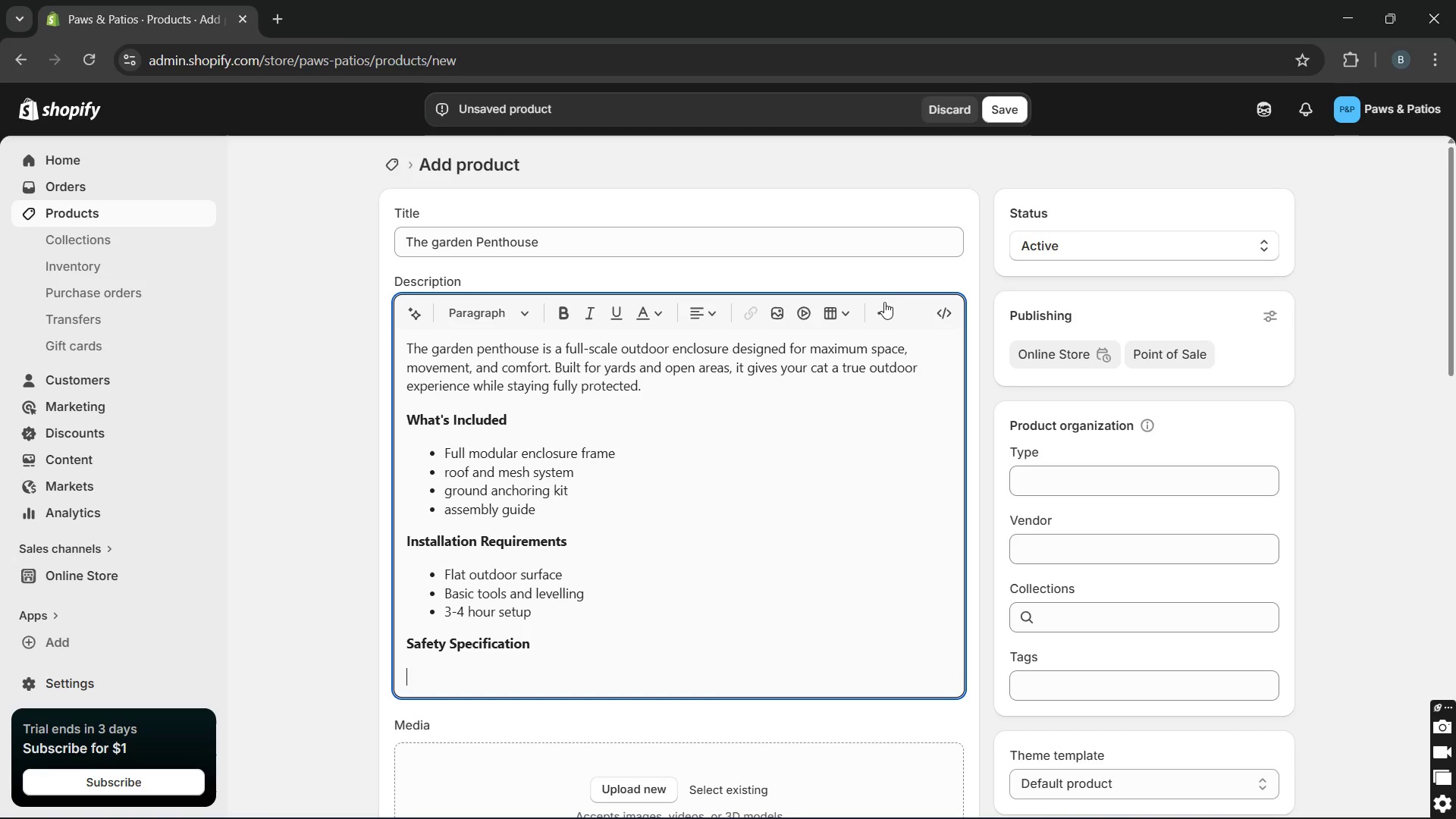 
left_click([884, 307])
 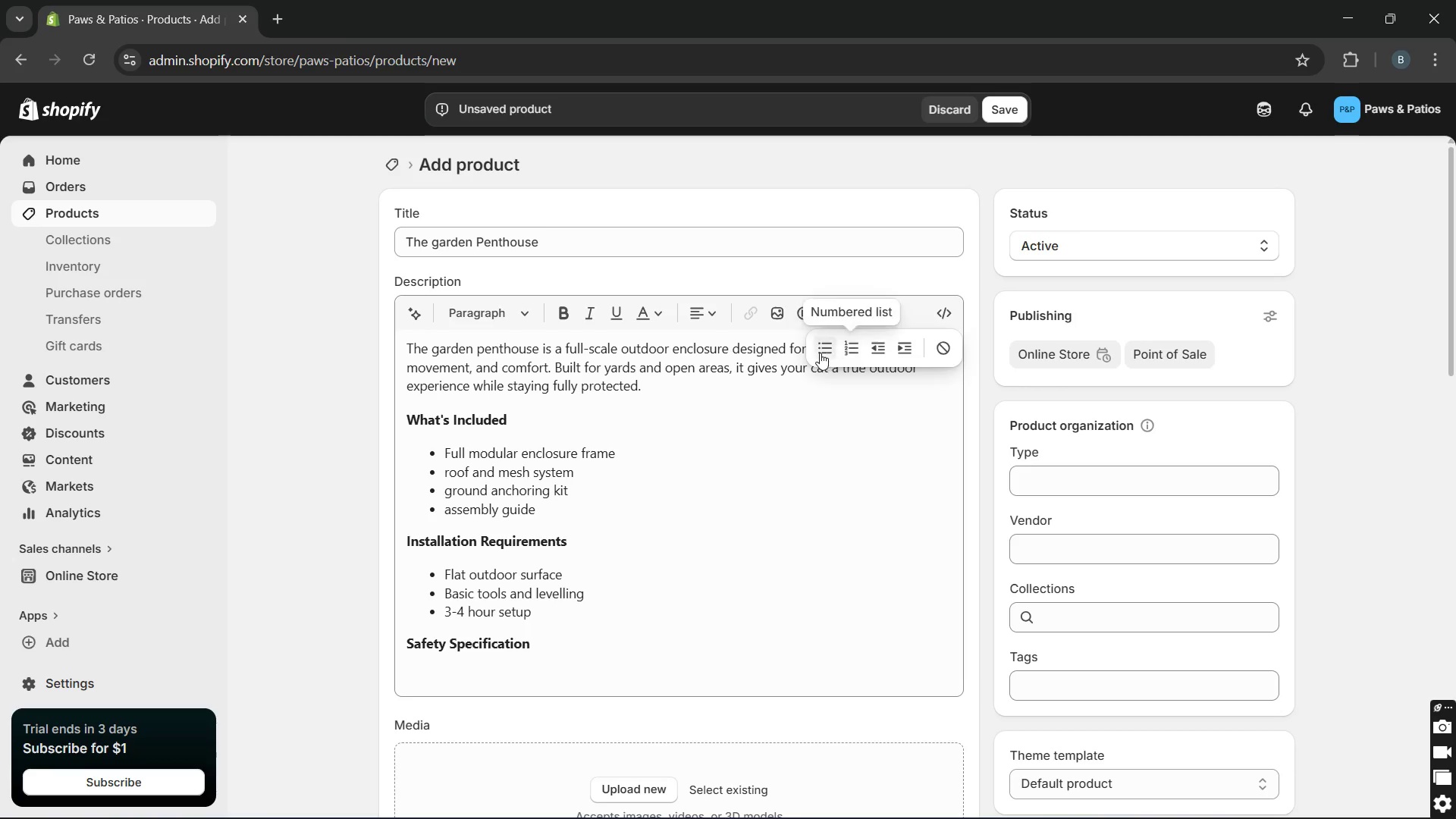 
left_click([818, 353])
 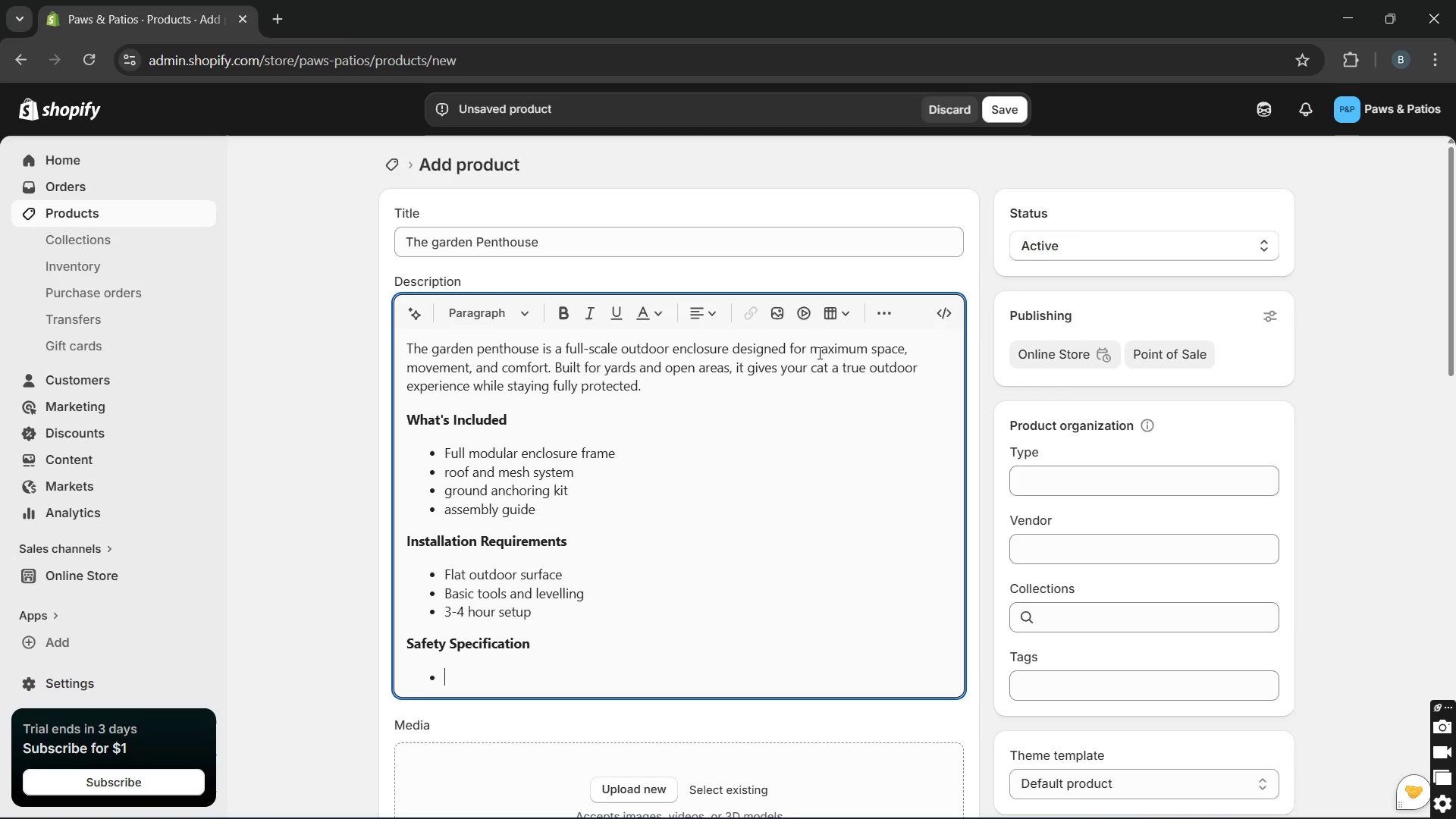 
wait(5.3)
 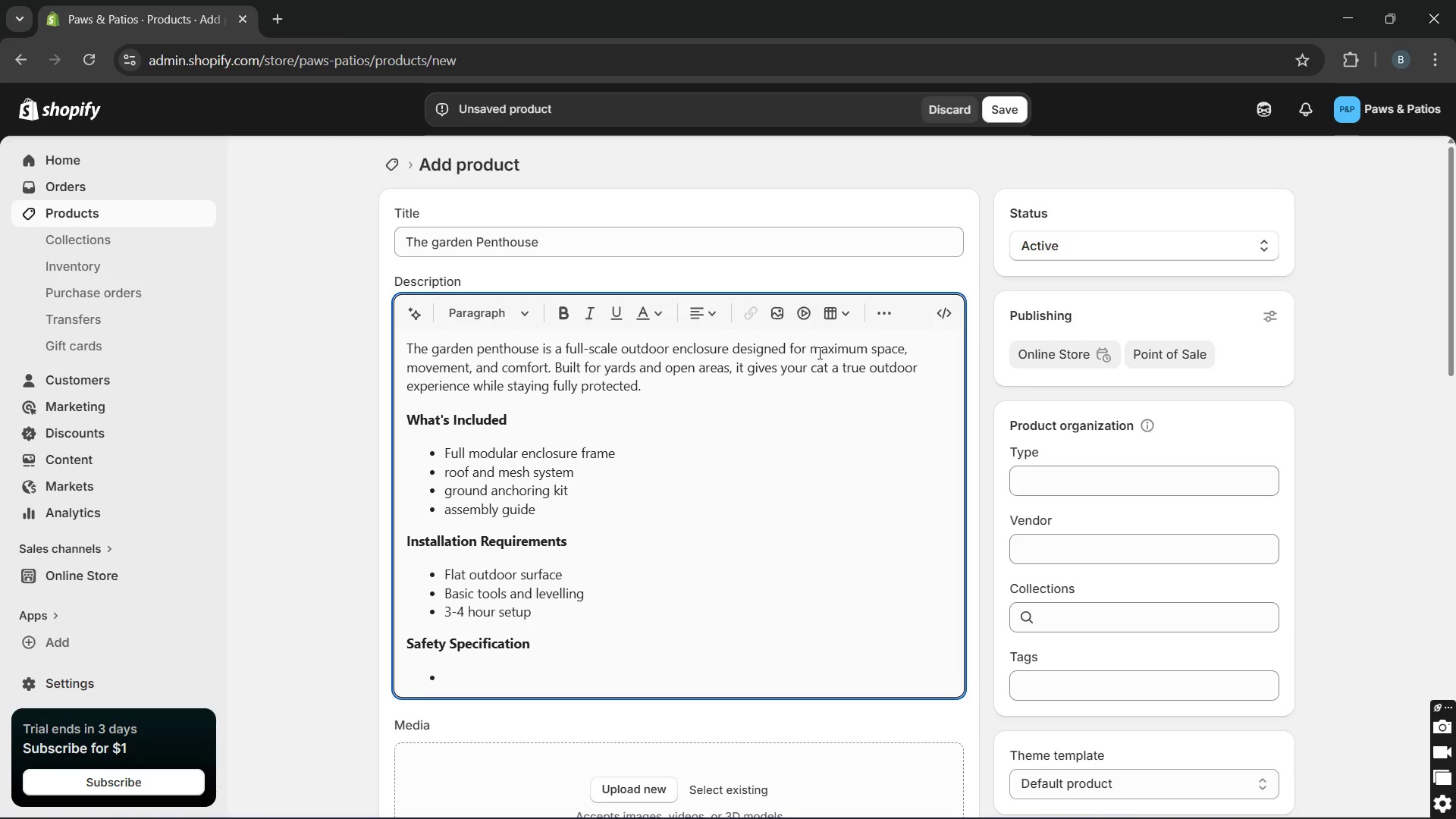 
type(Fully enclousre structure )
 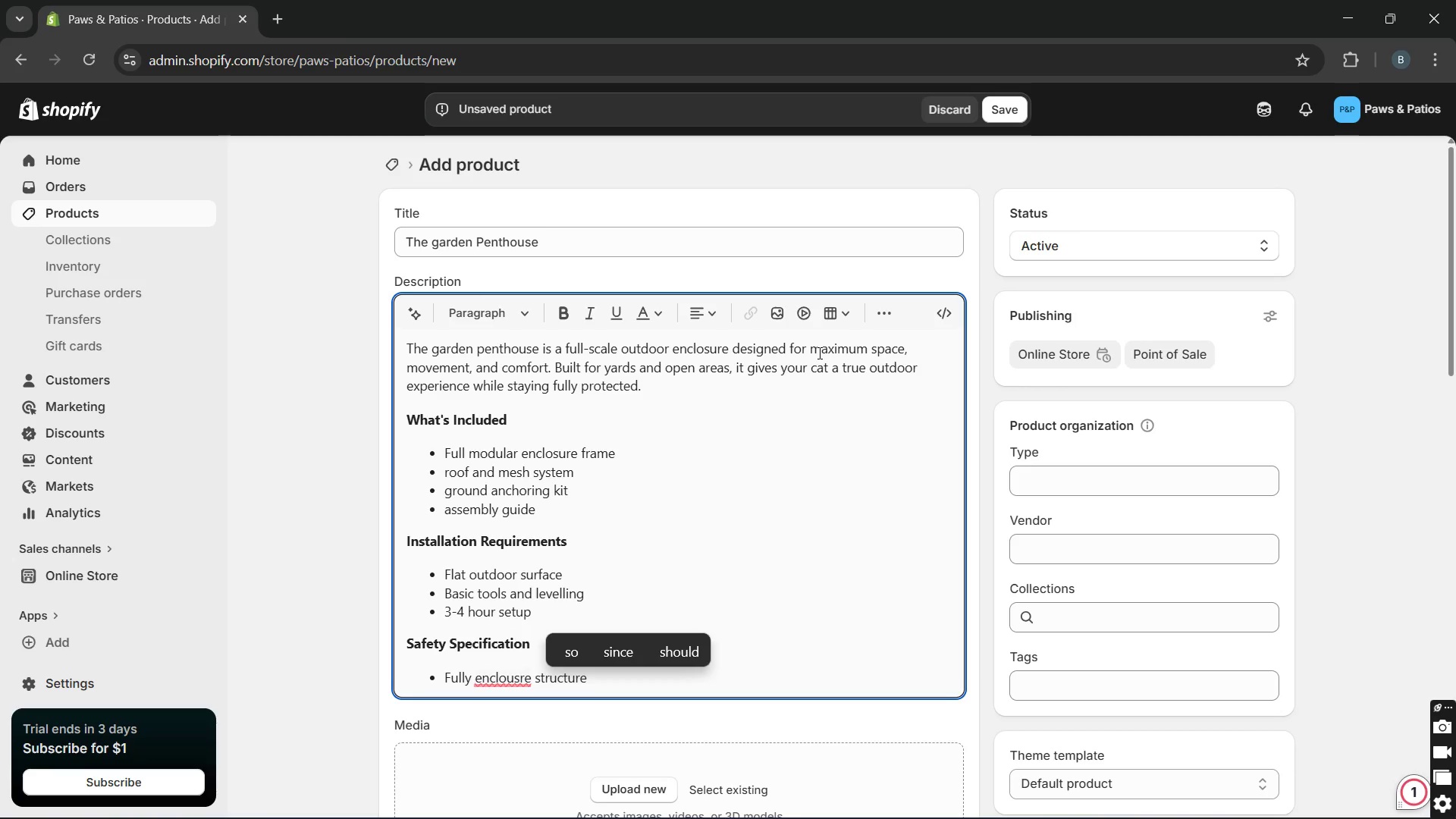 
key(Enter)
 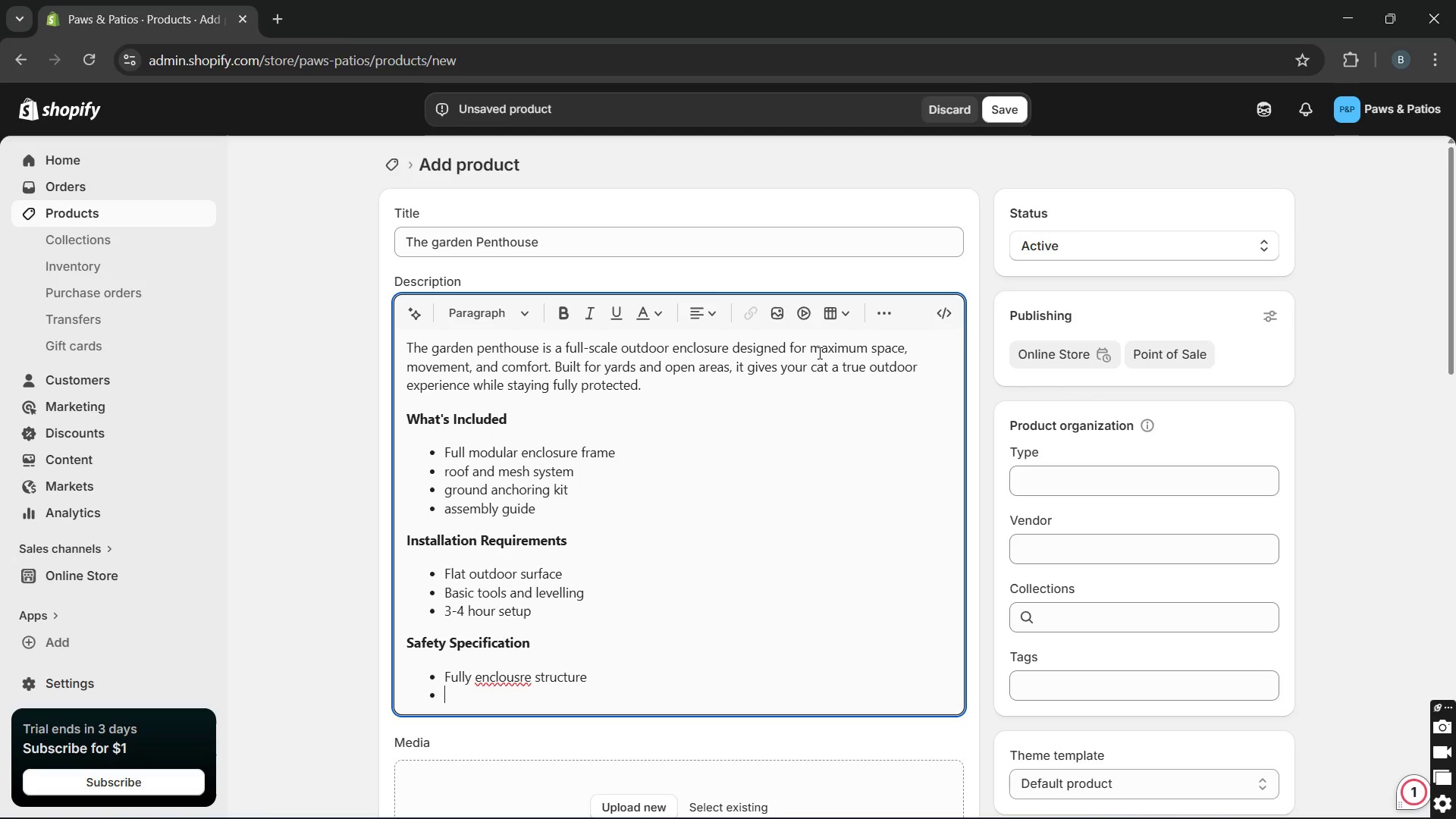 
type(heavy duty )
 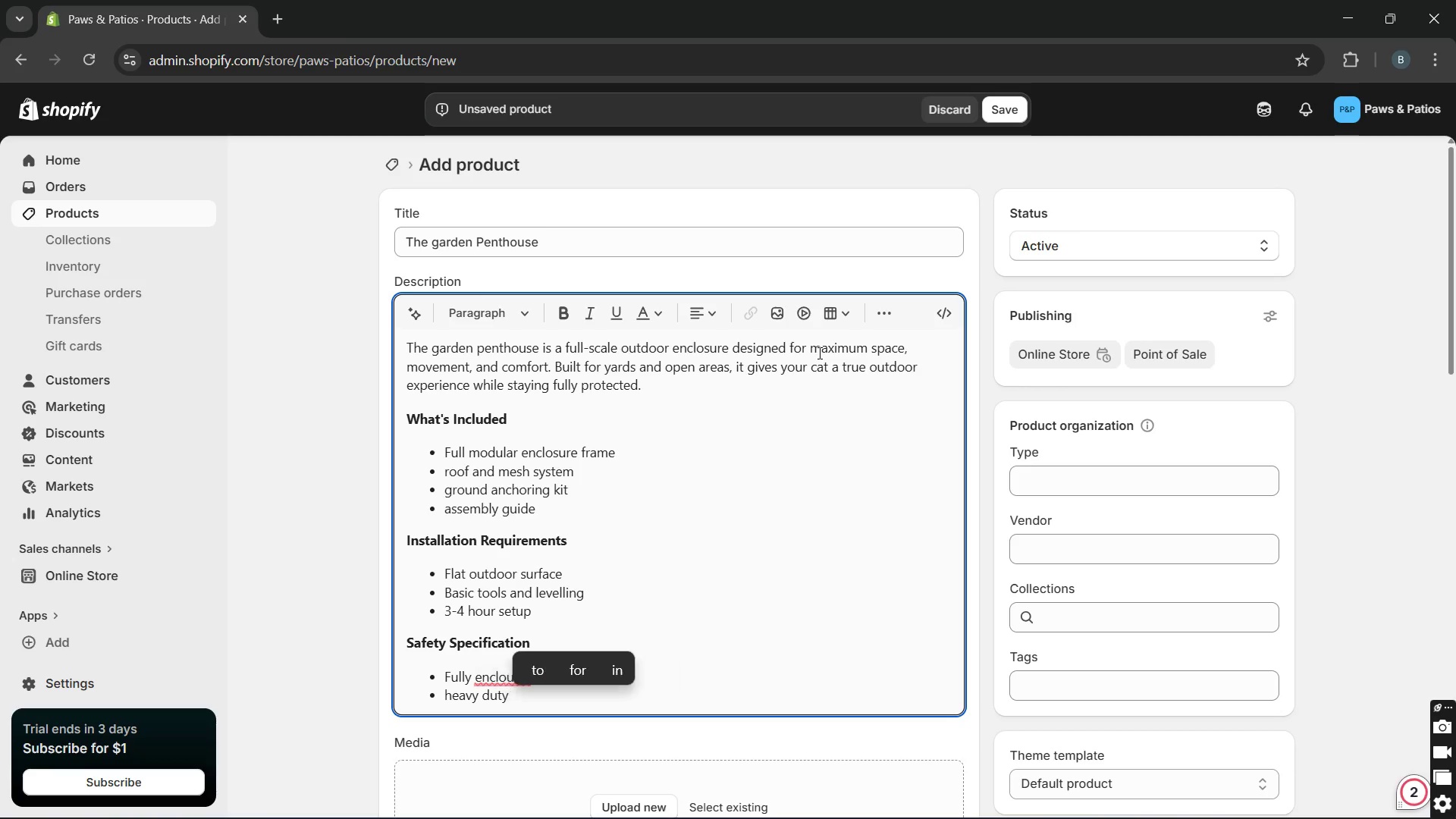 
type(mesh options)
 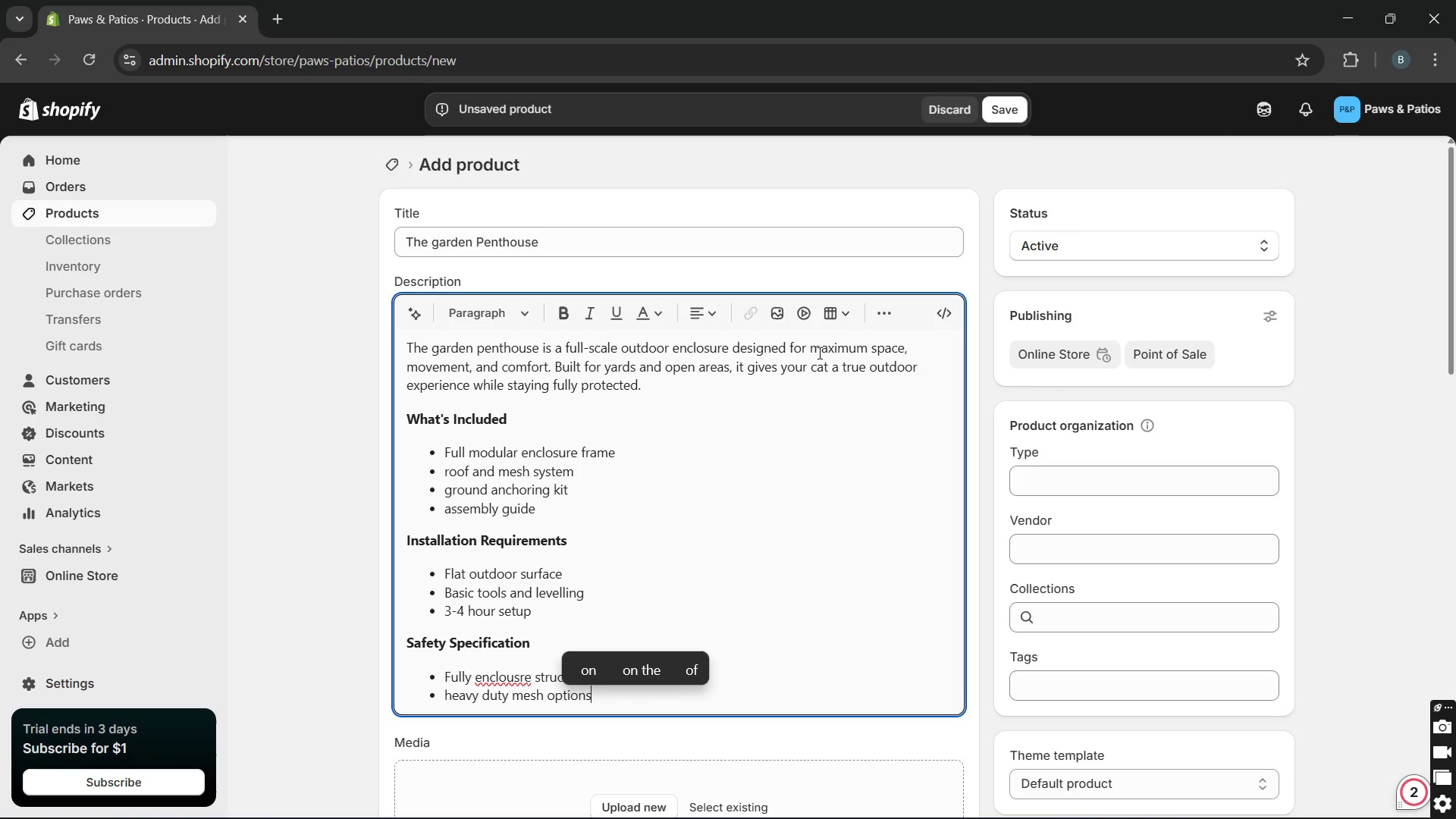 
key(Enter)
 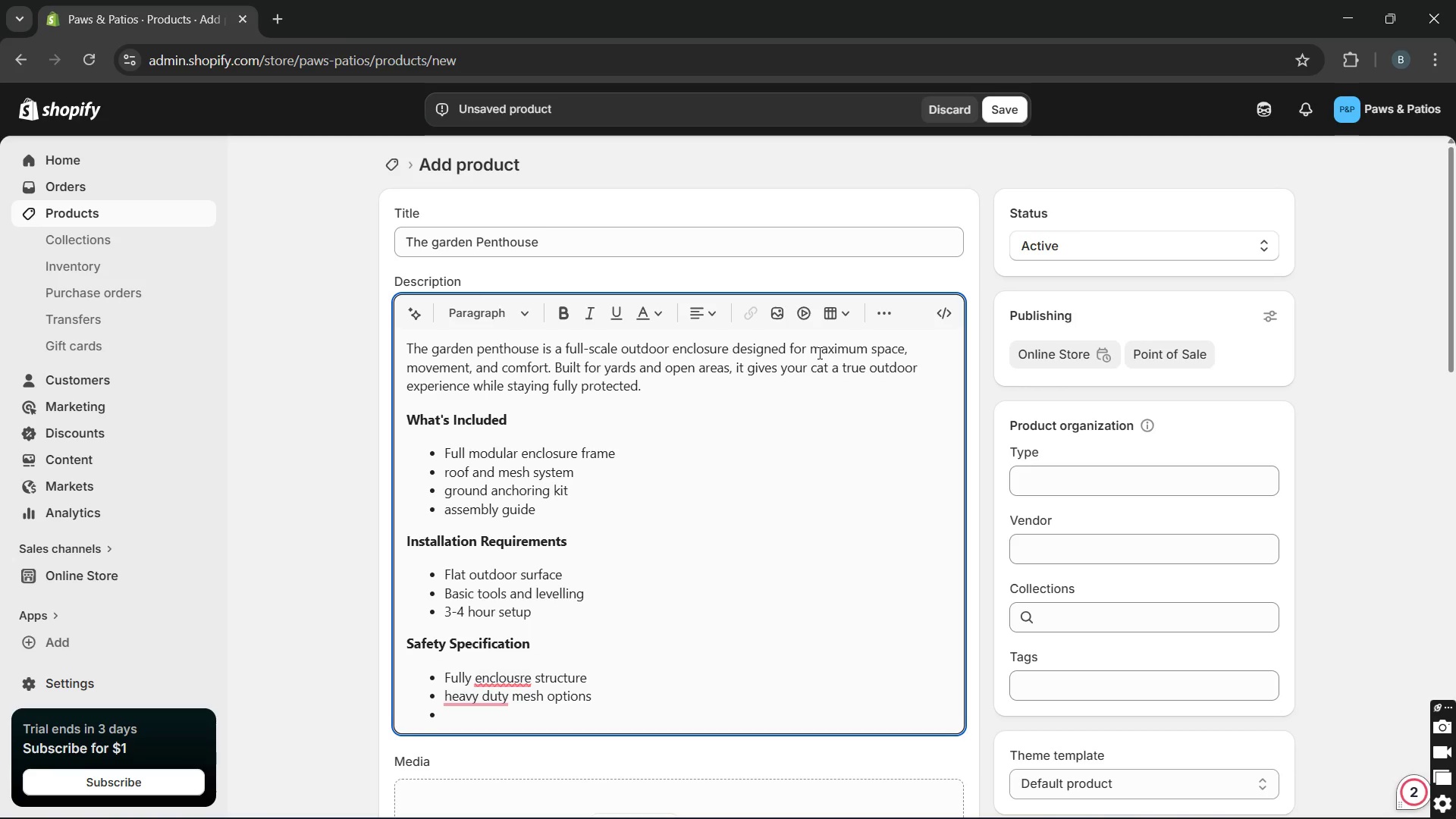 
type(weather-sealed finishes)
 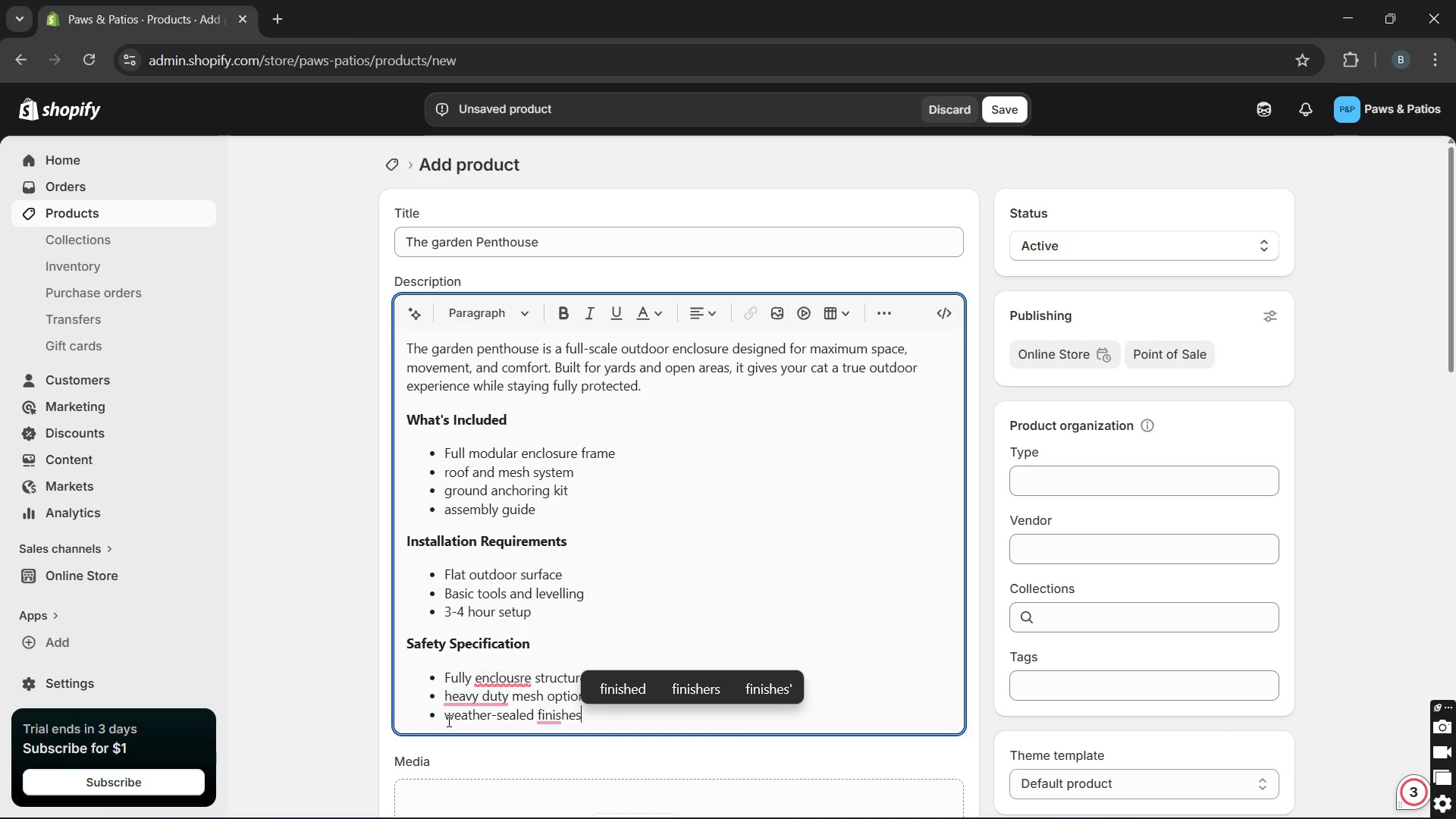 
left_click([453, 717])
 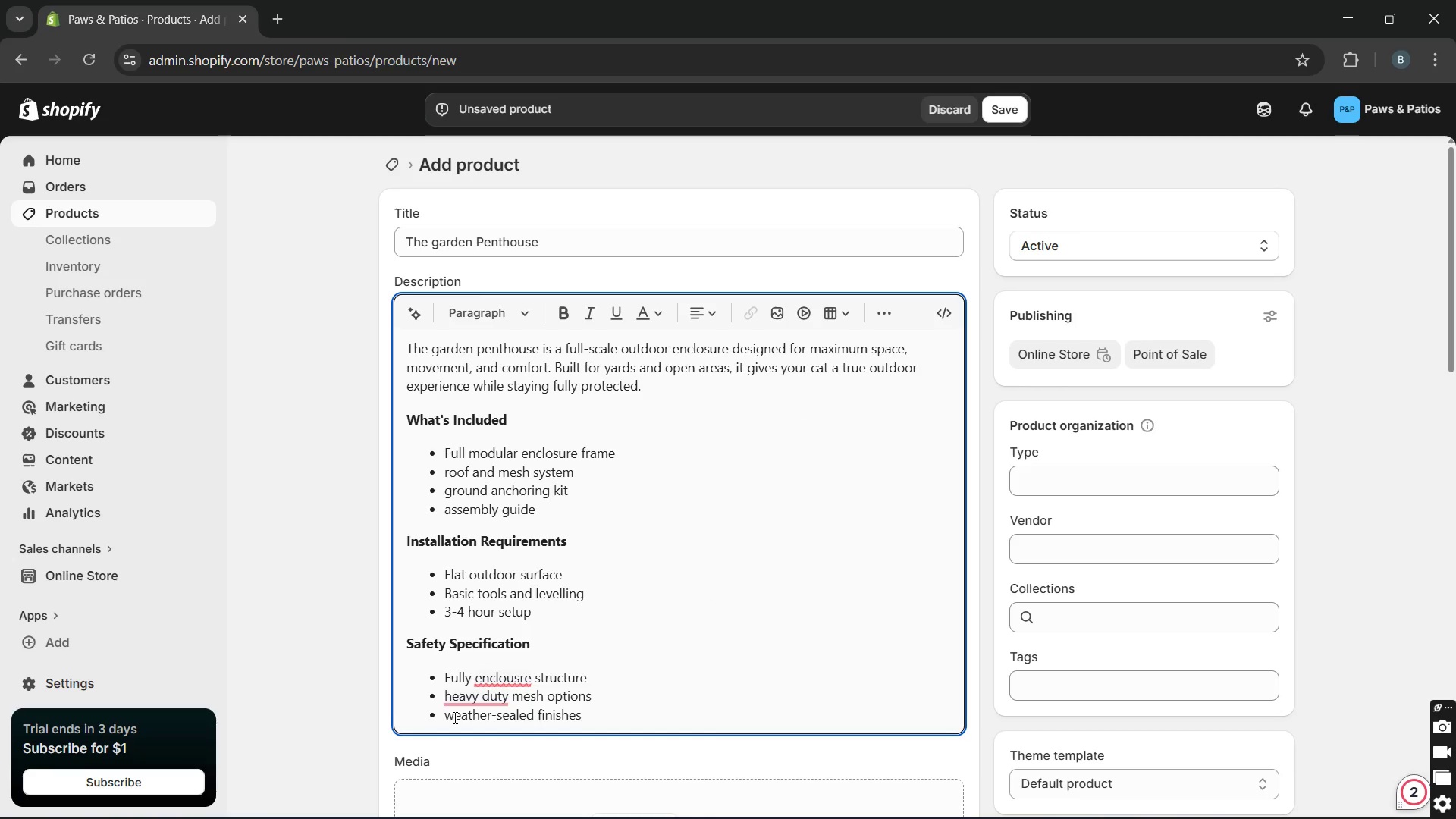 
key(Backspace)
 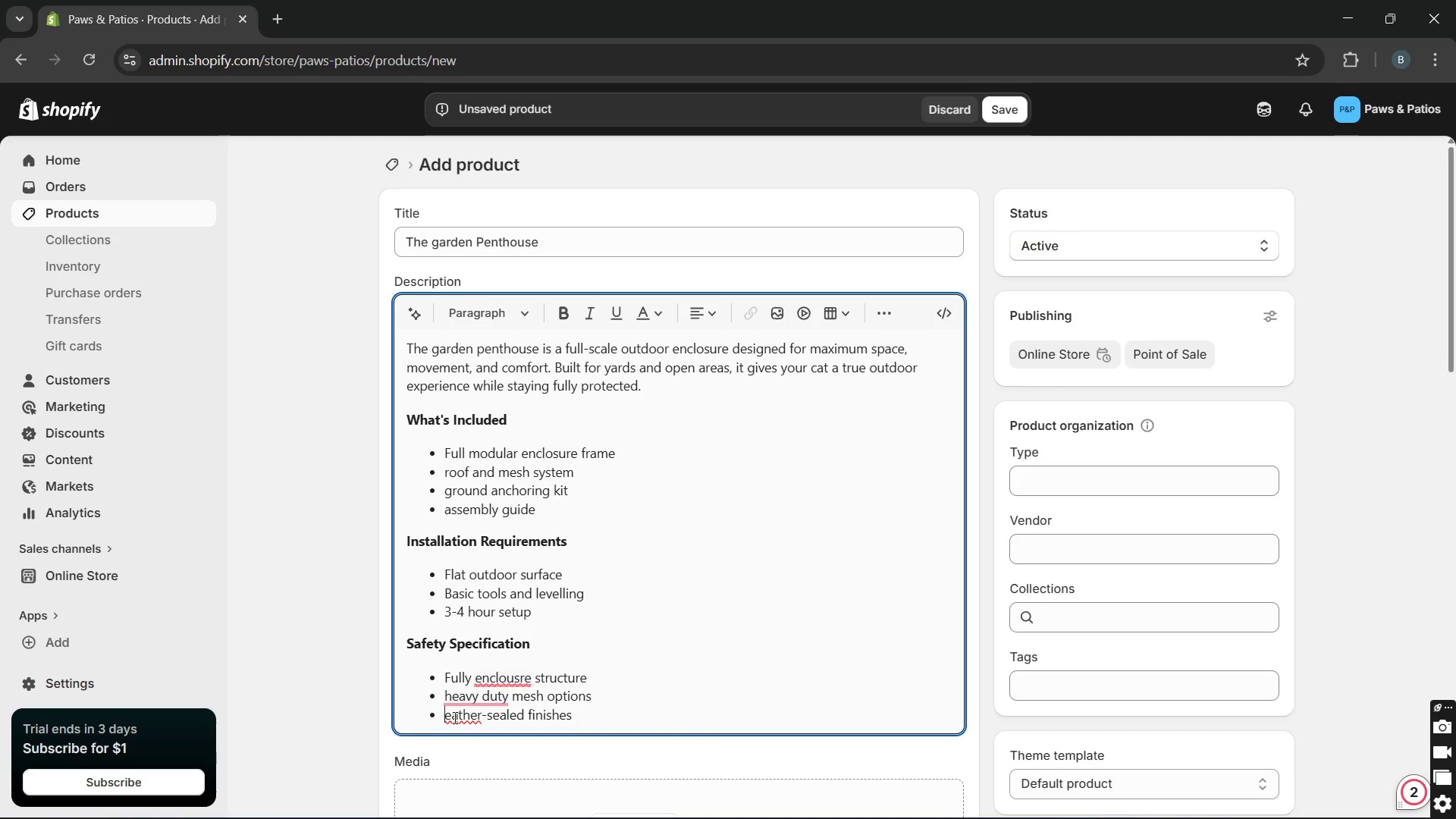 
key(CapsLock)
 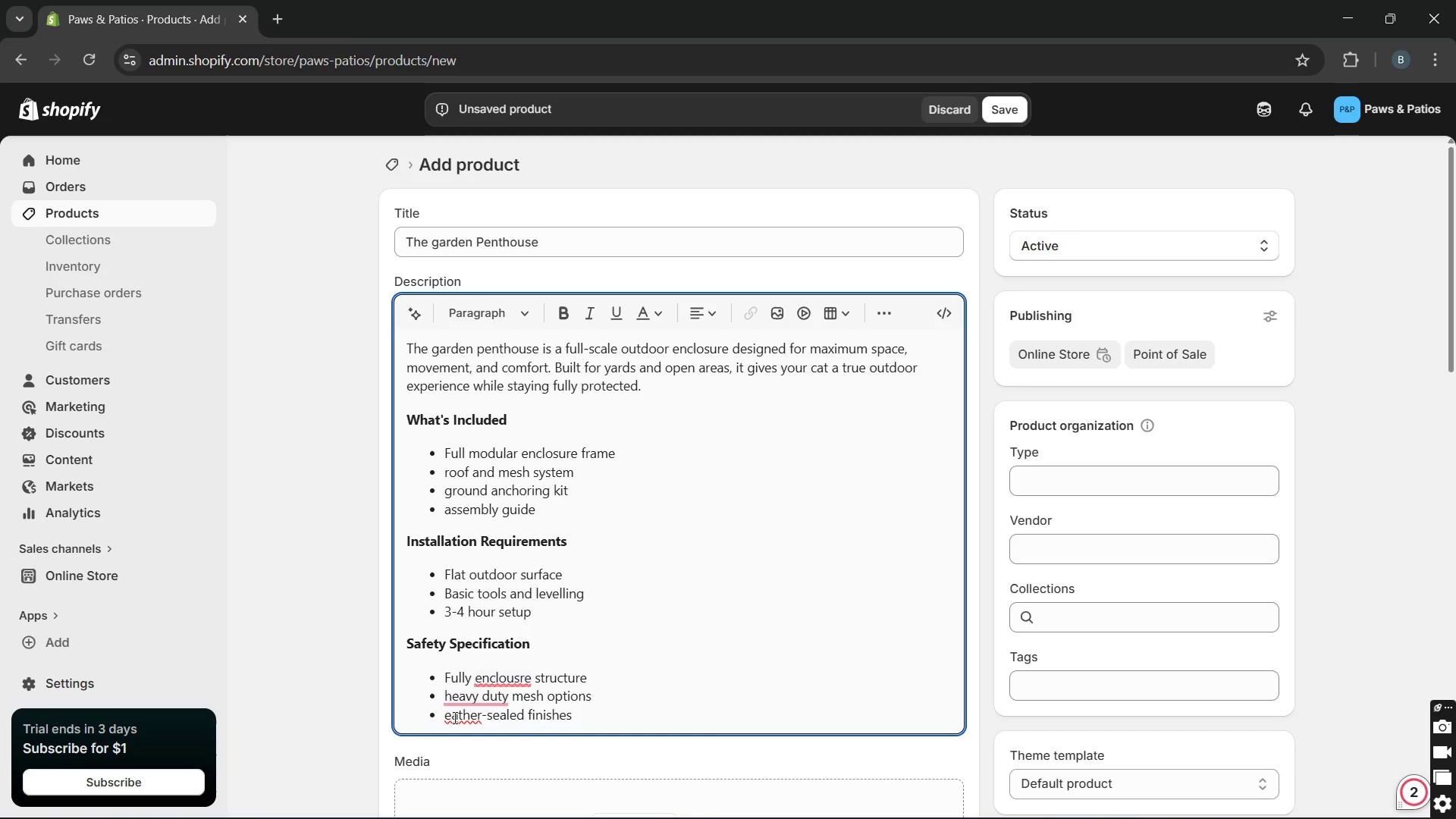 
key(W)
 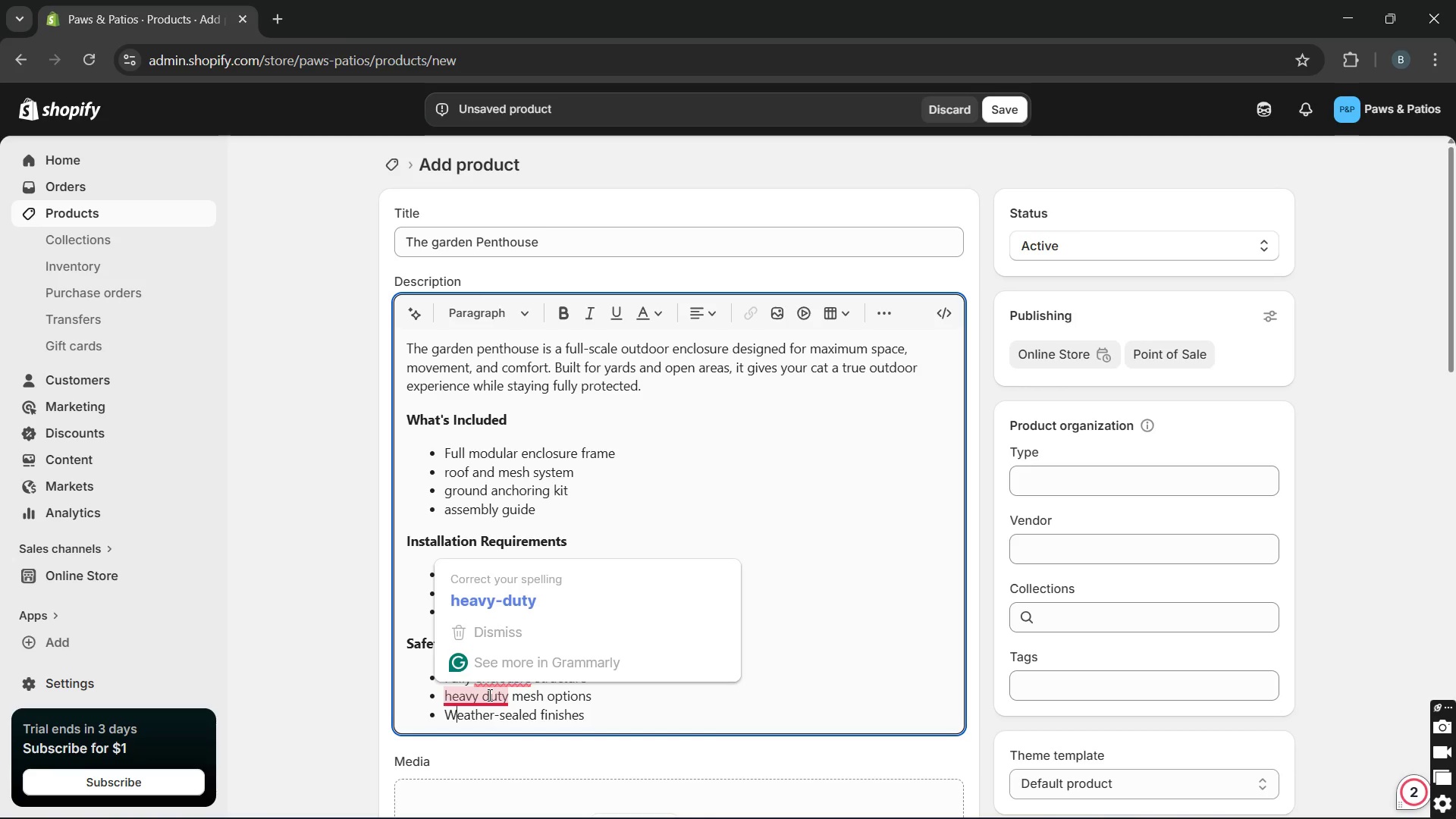 
left_click([513, 595])
 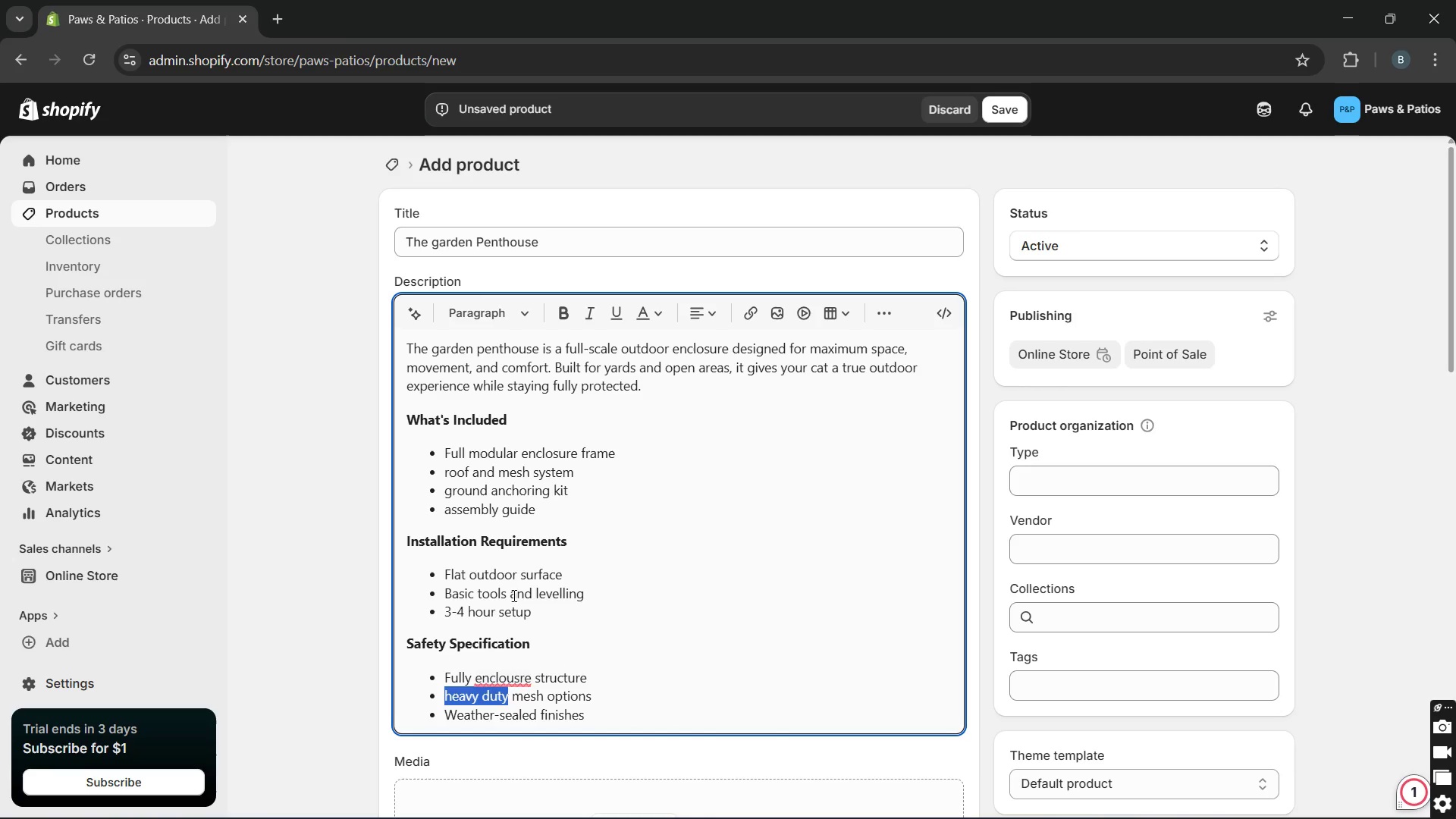 
key(Unknown)
 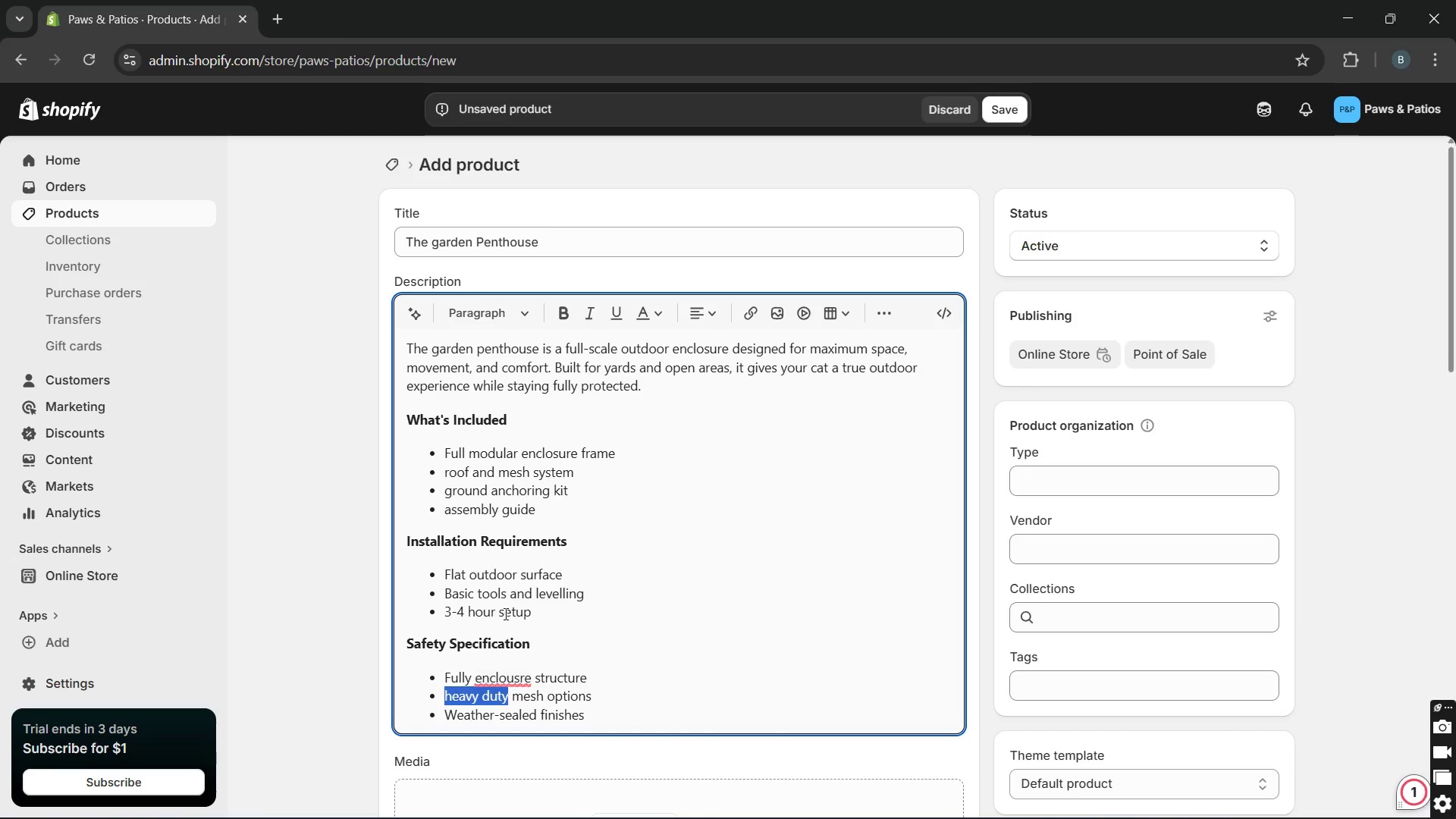 
key(Unknown)
 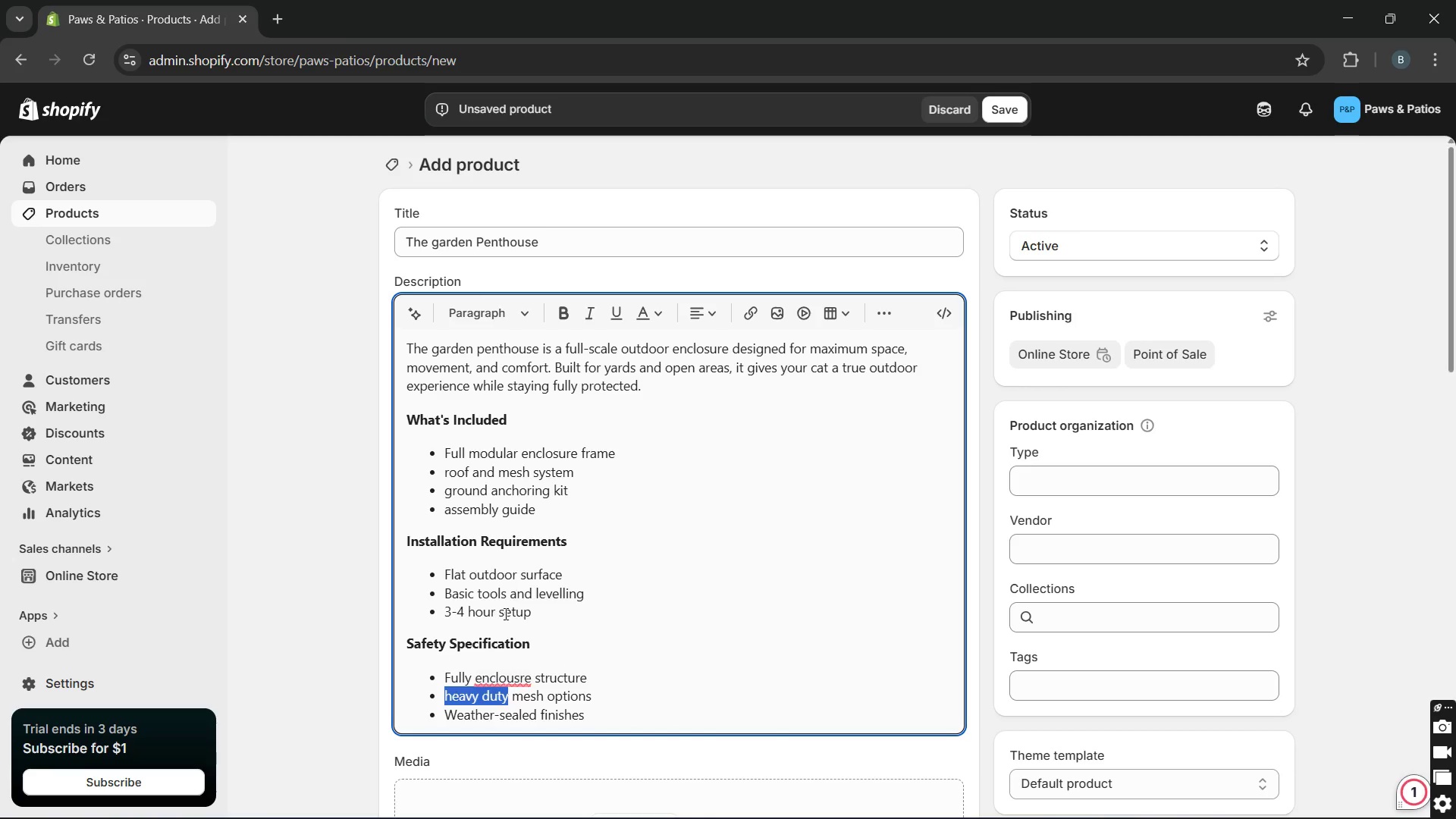 
key(Unknown)
 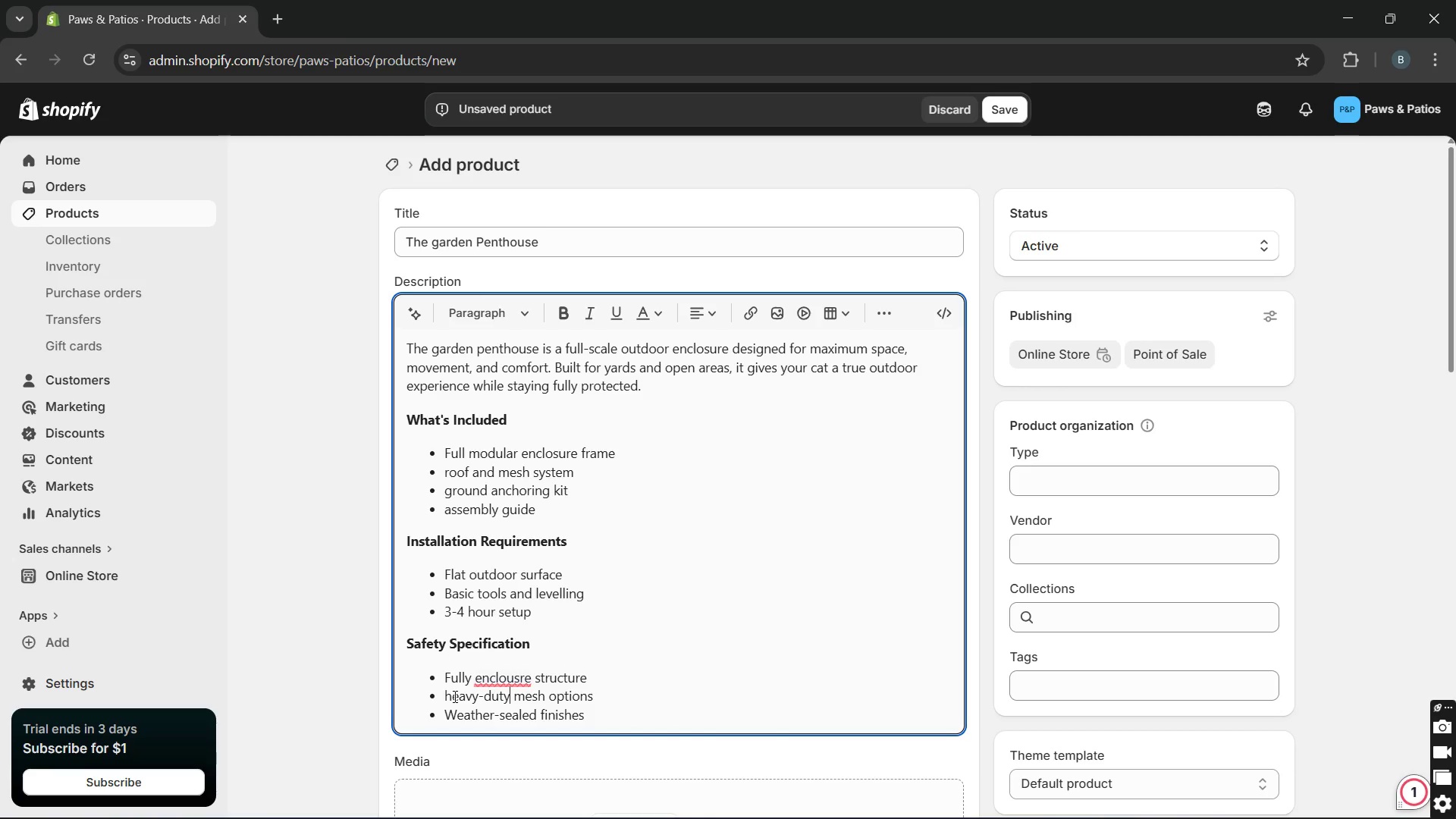 
key(Unknown)
 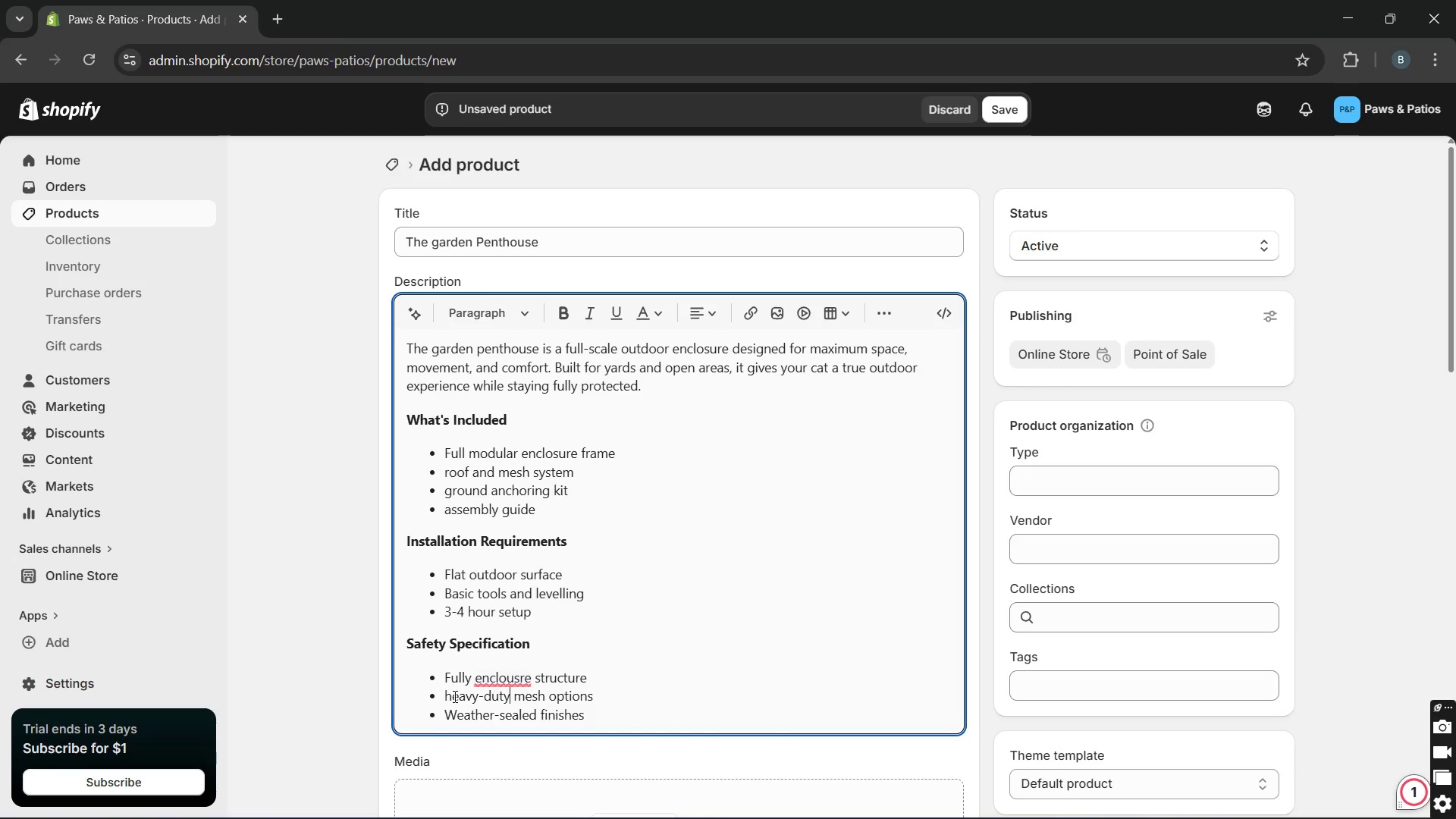 
key(Unknown)
 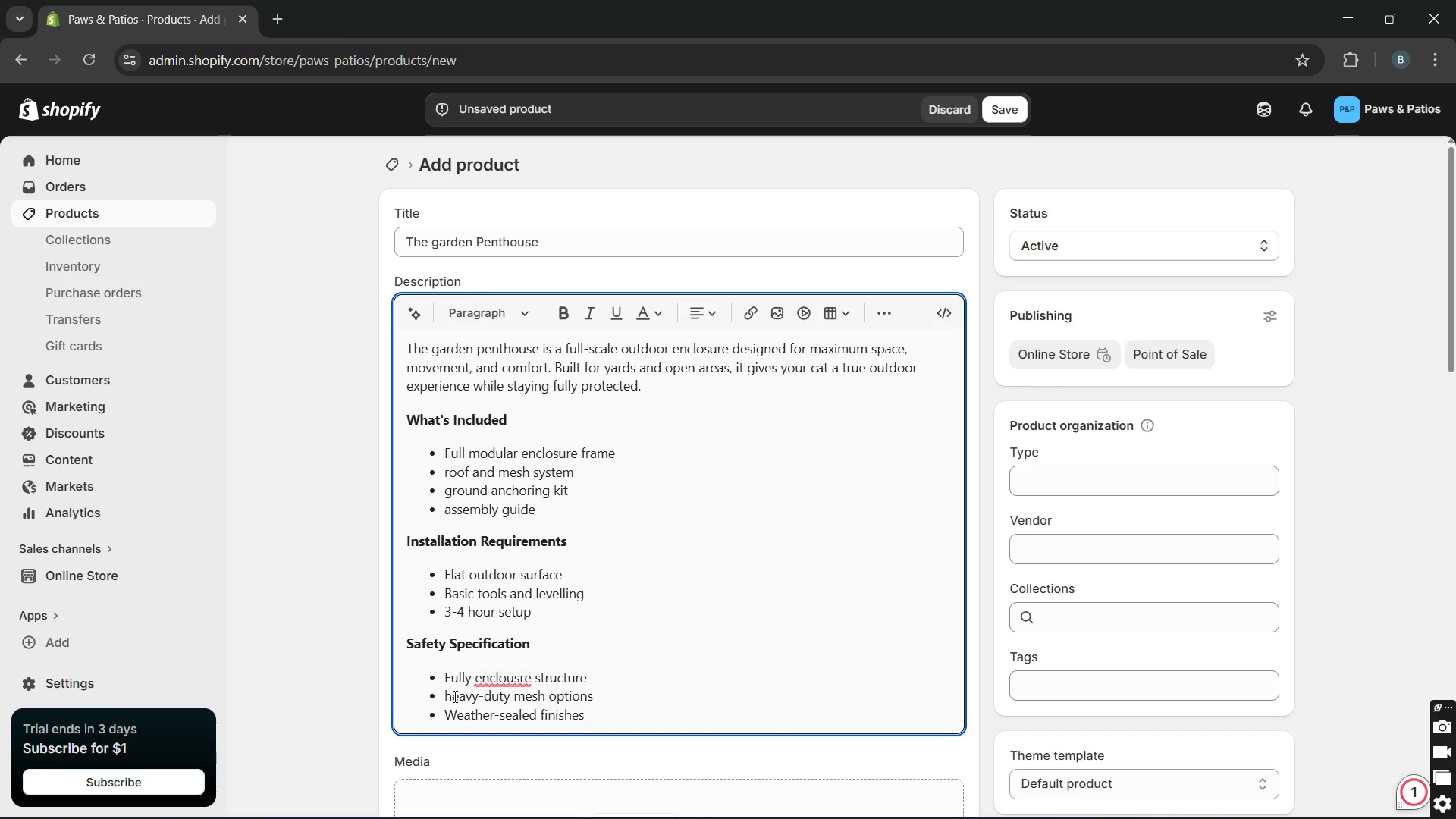 
key(Unknown)
 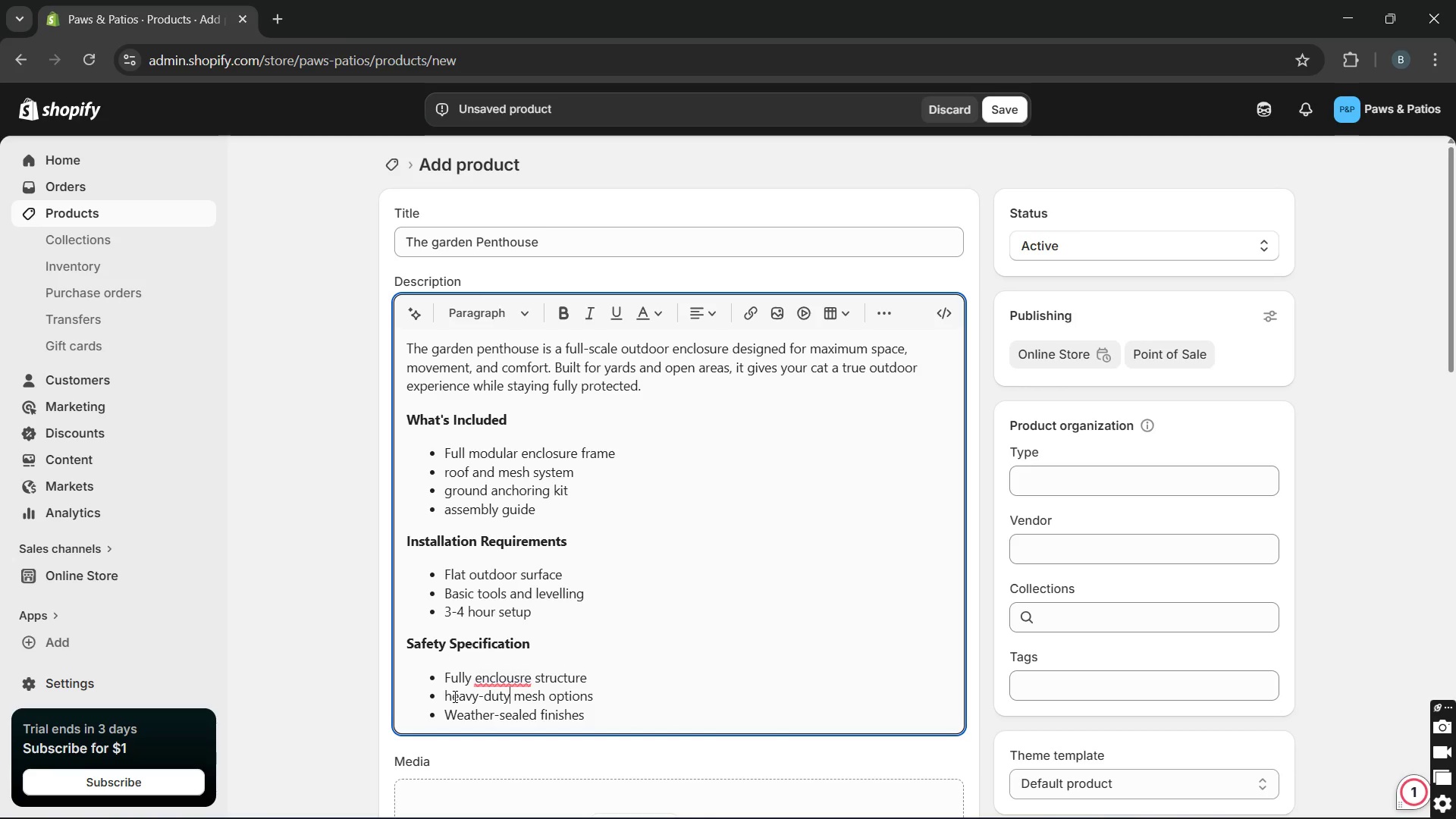 
key(Unknown)
 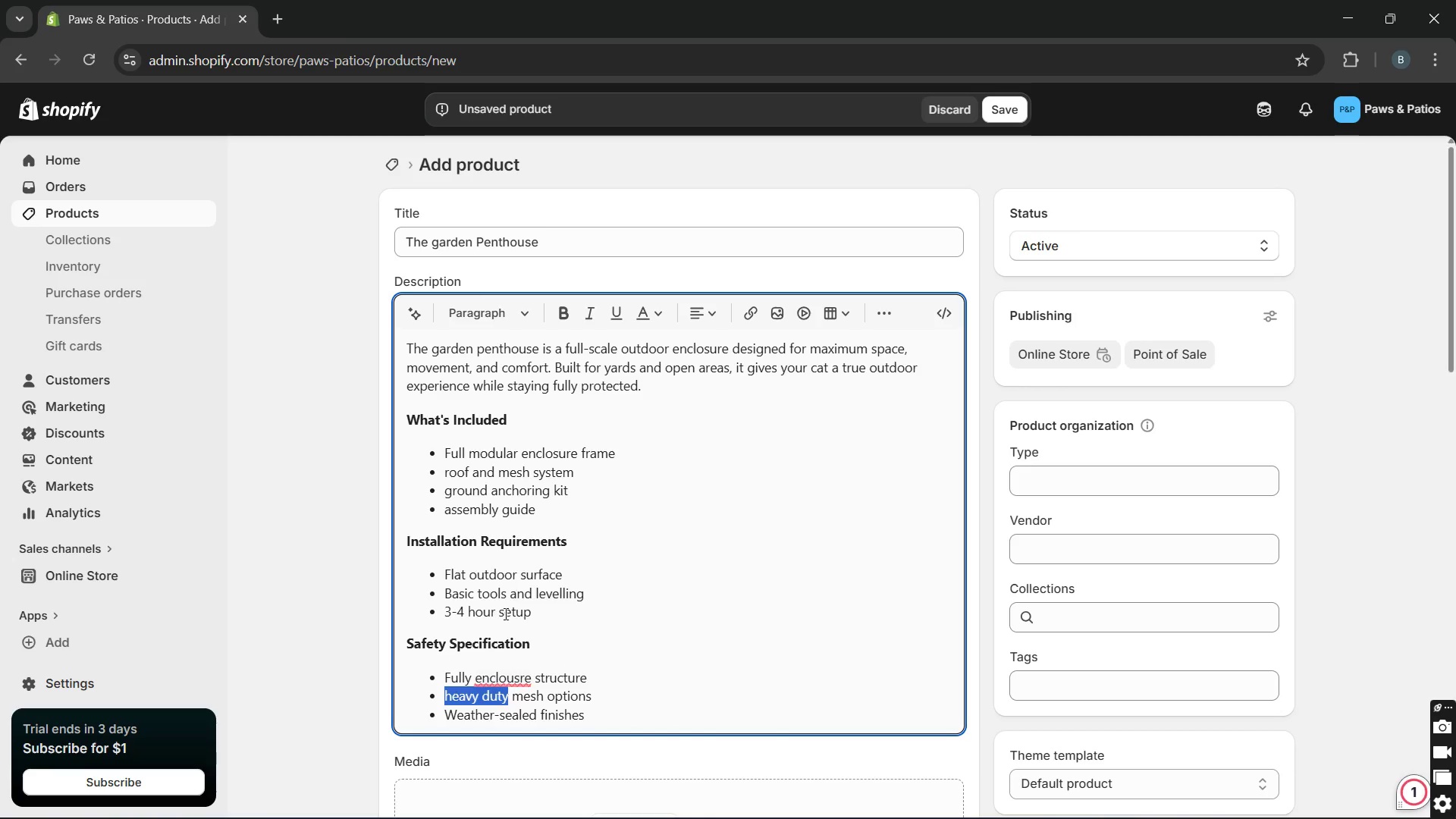 
key(Unknown)
 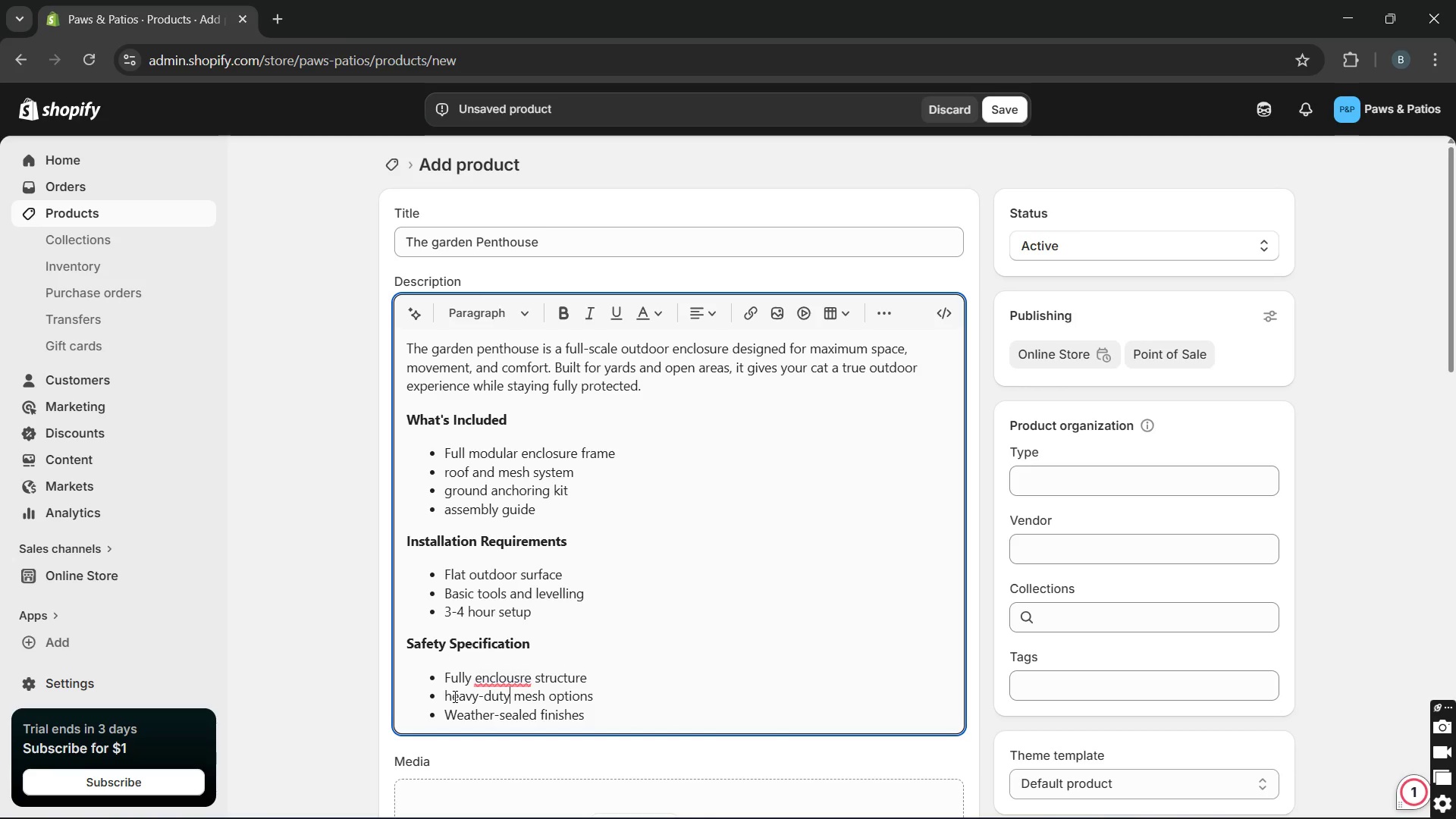 
key(Unknown)
 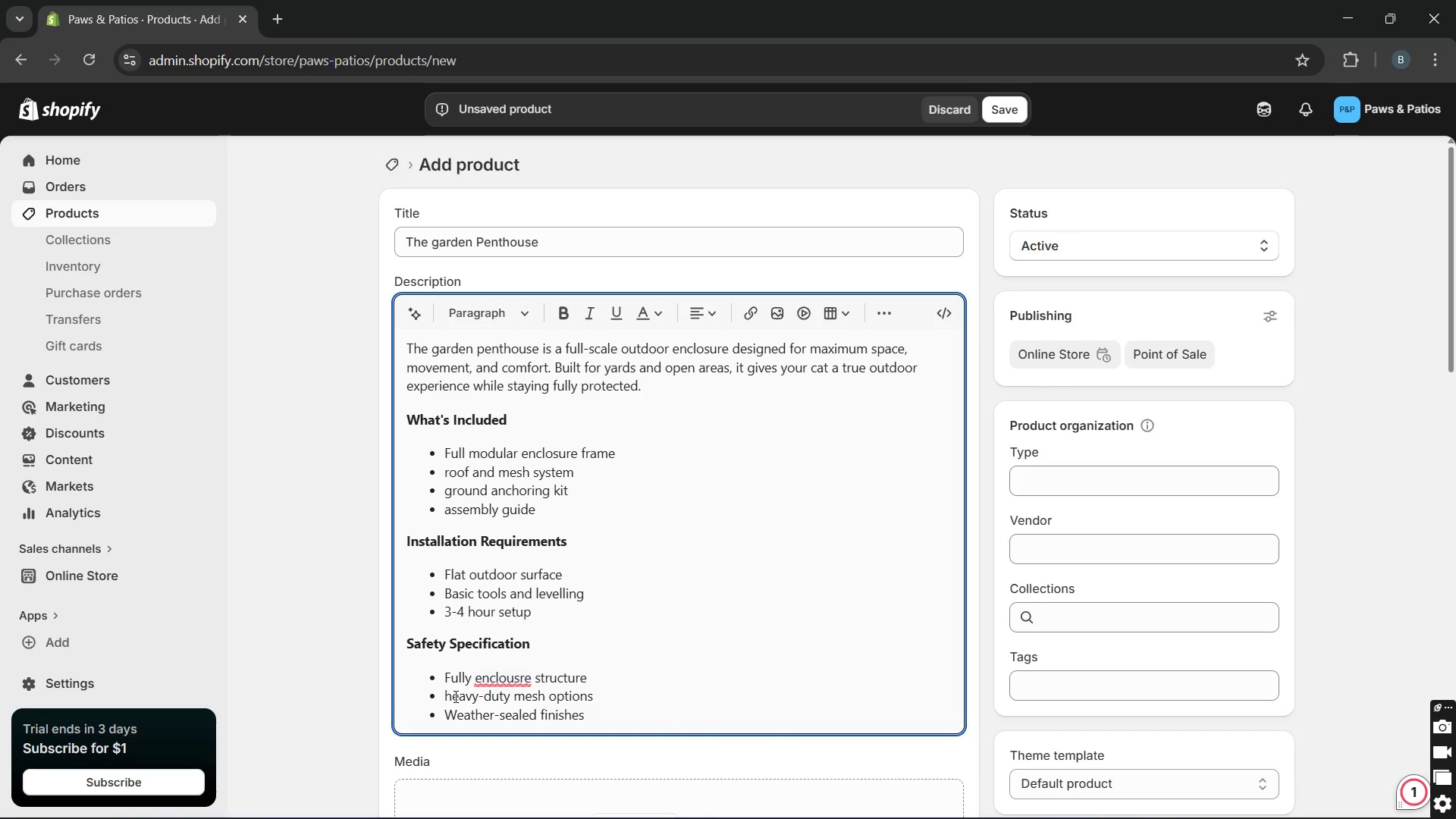 
key(Unknown)
 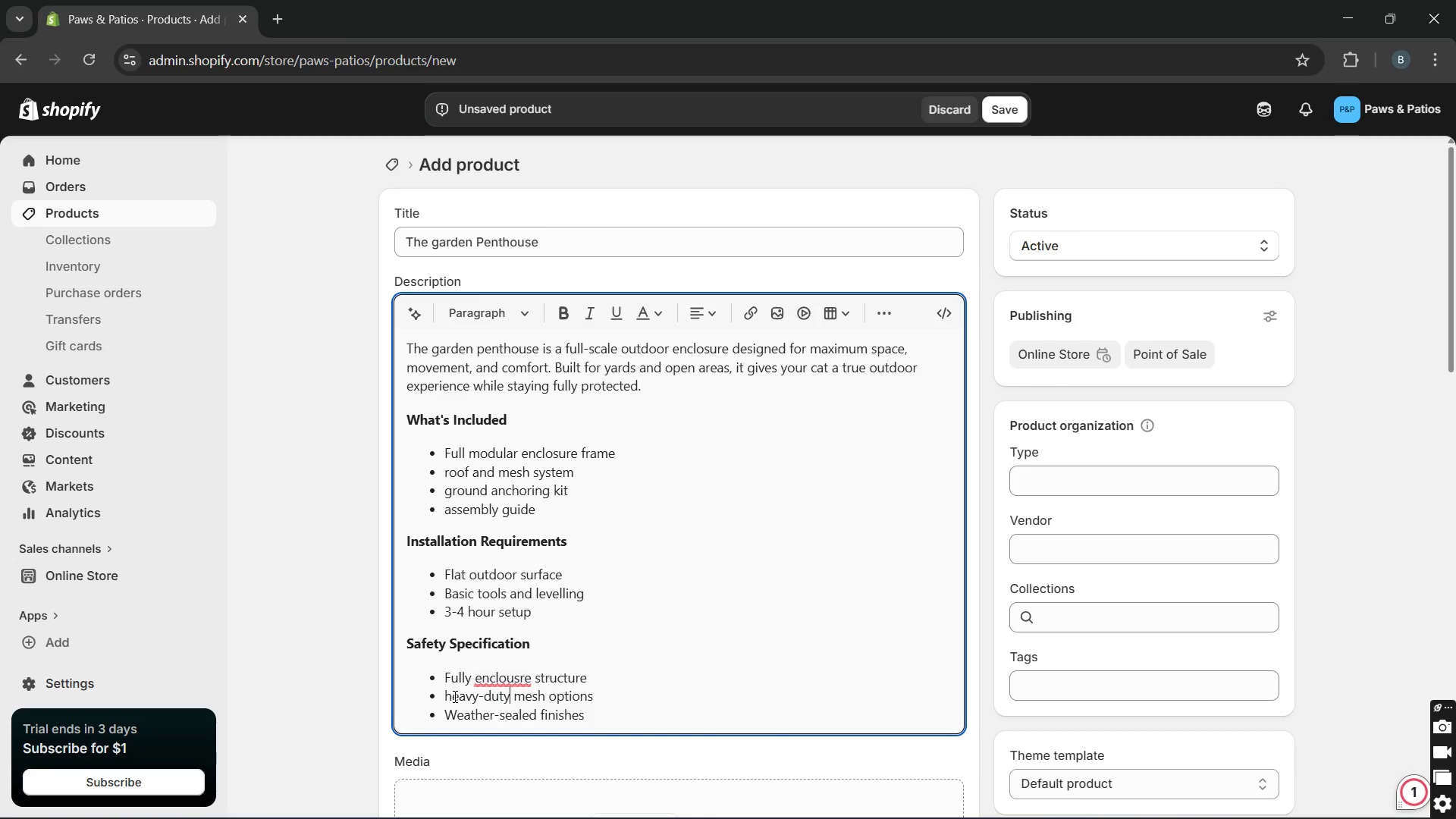 
left_click([454, 696])
 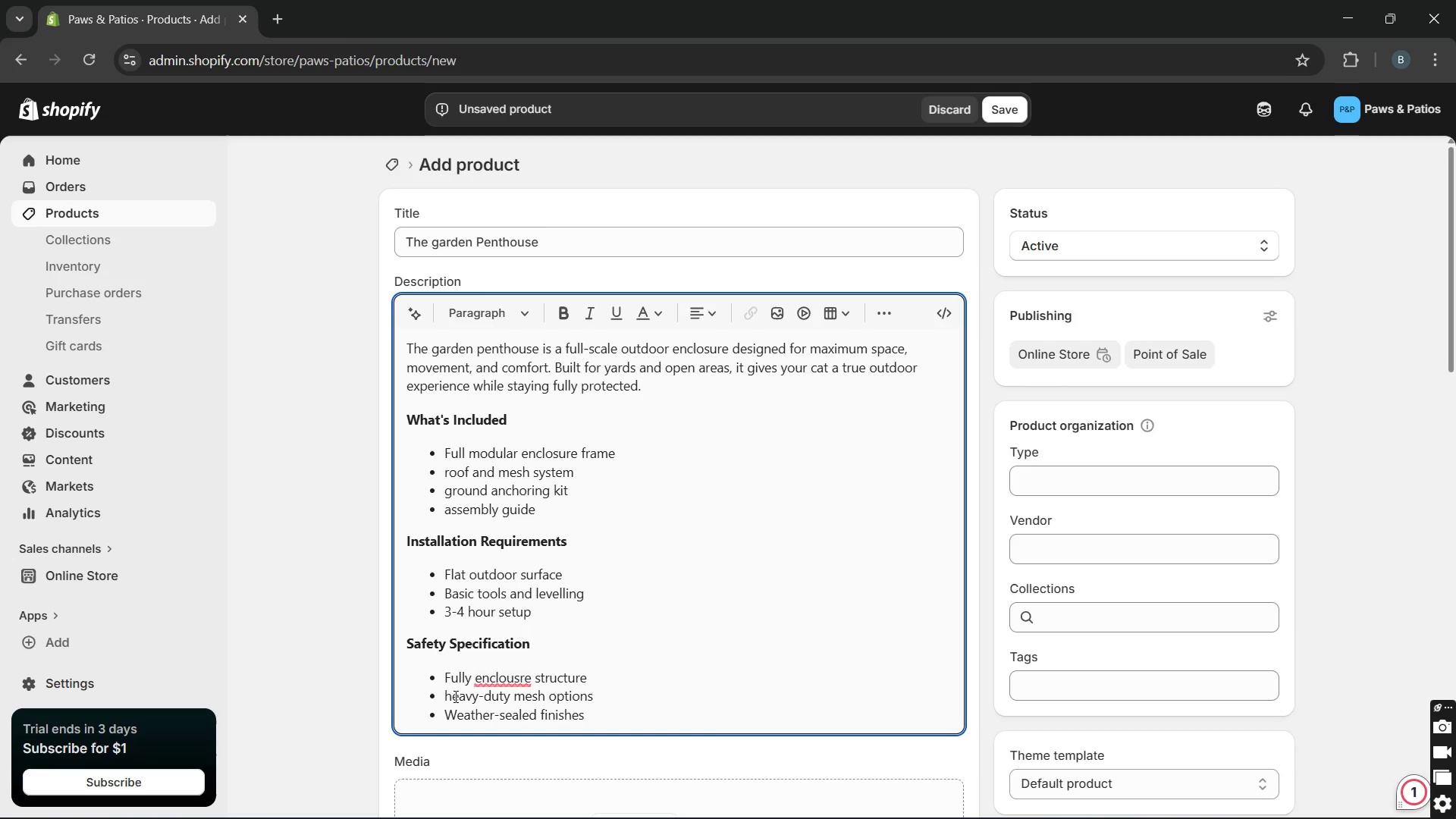 
key(Backspace)
 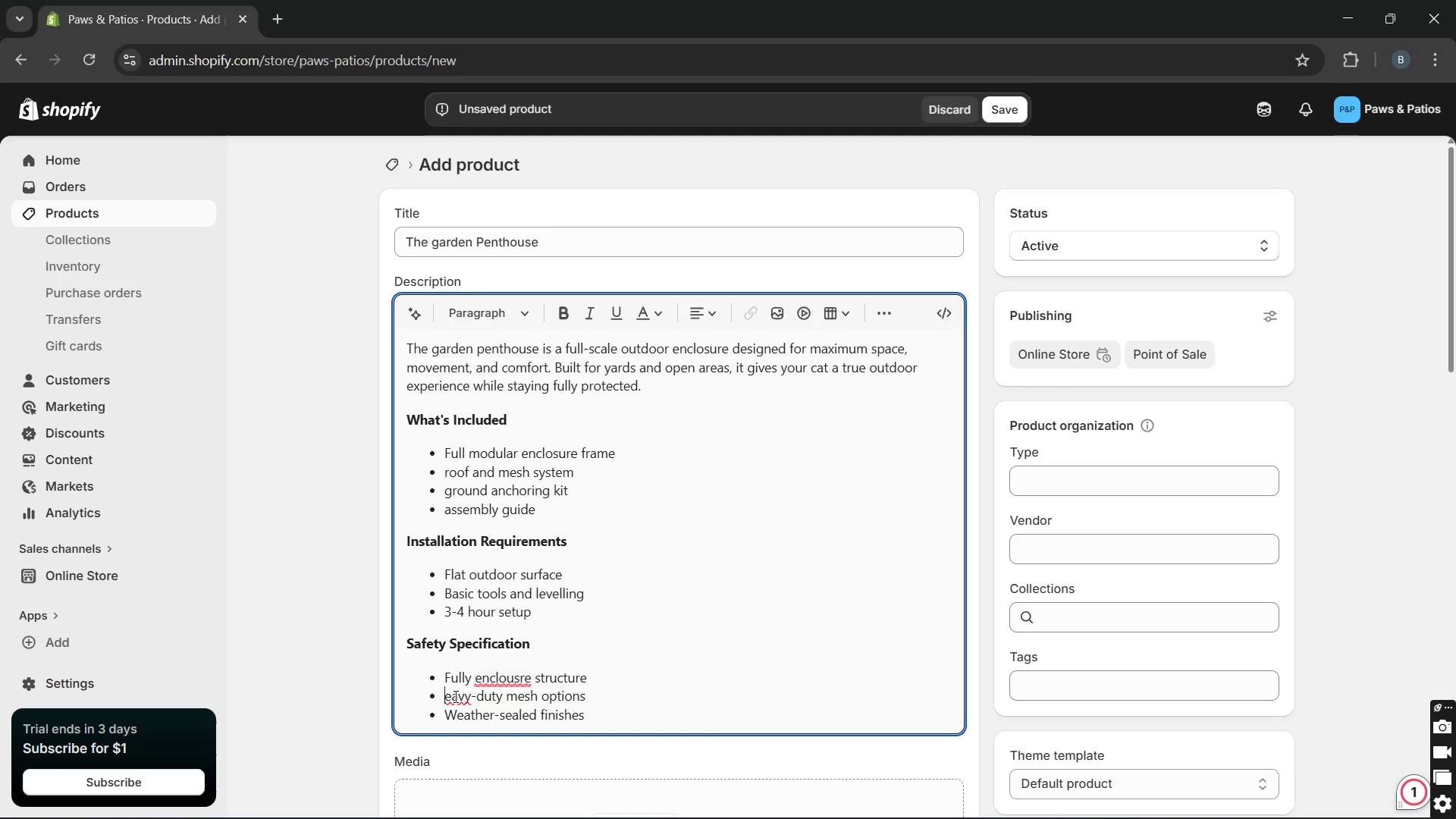 
key(H)
 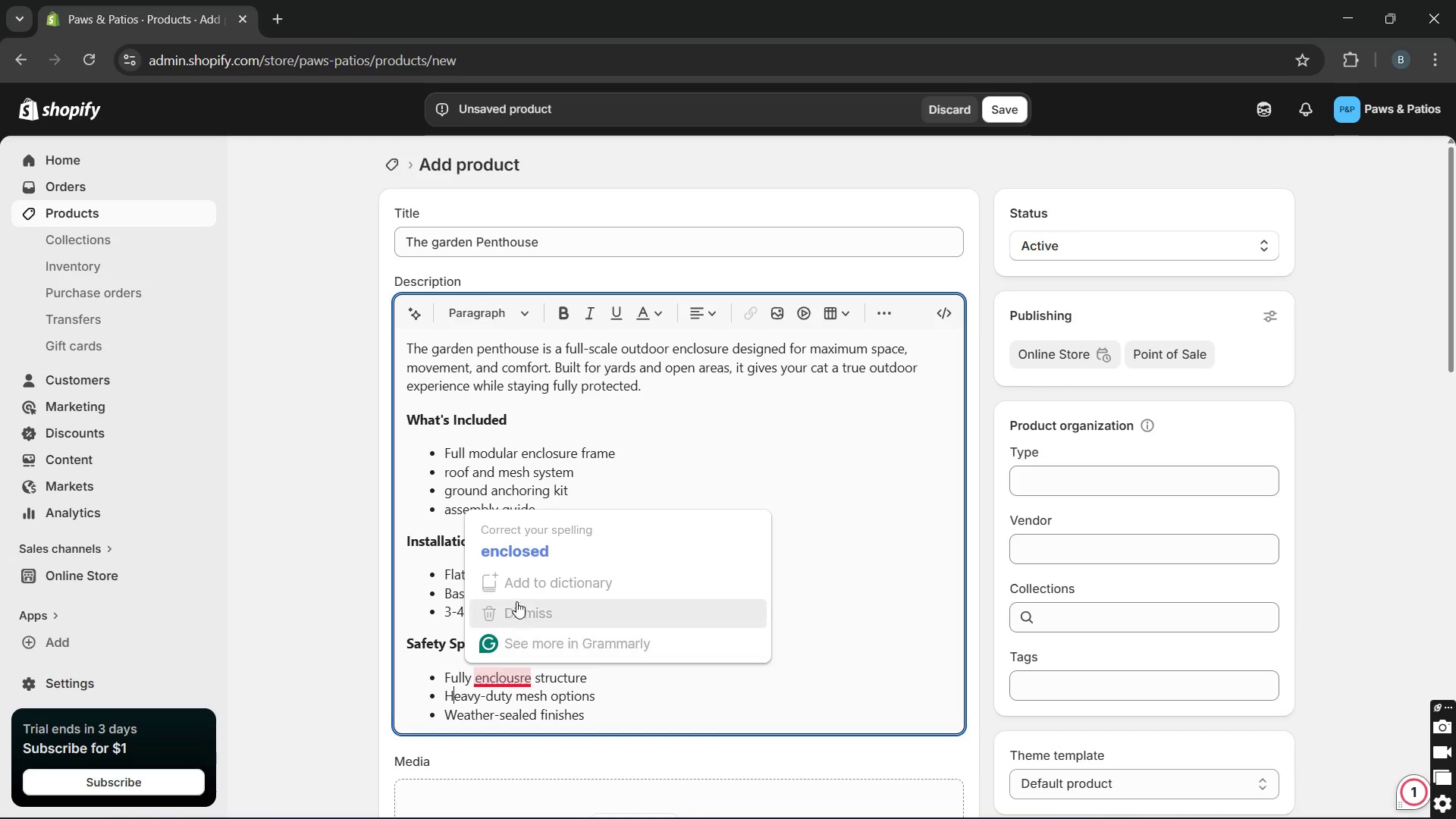 
left_click([523, 551])
 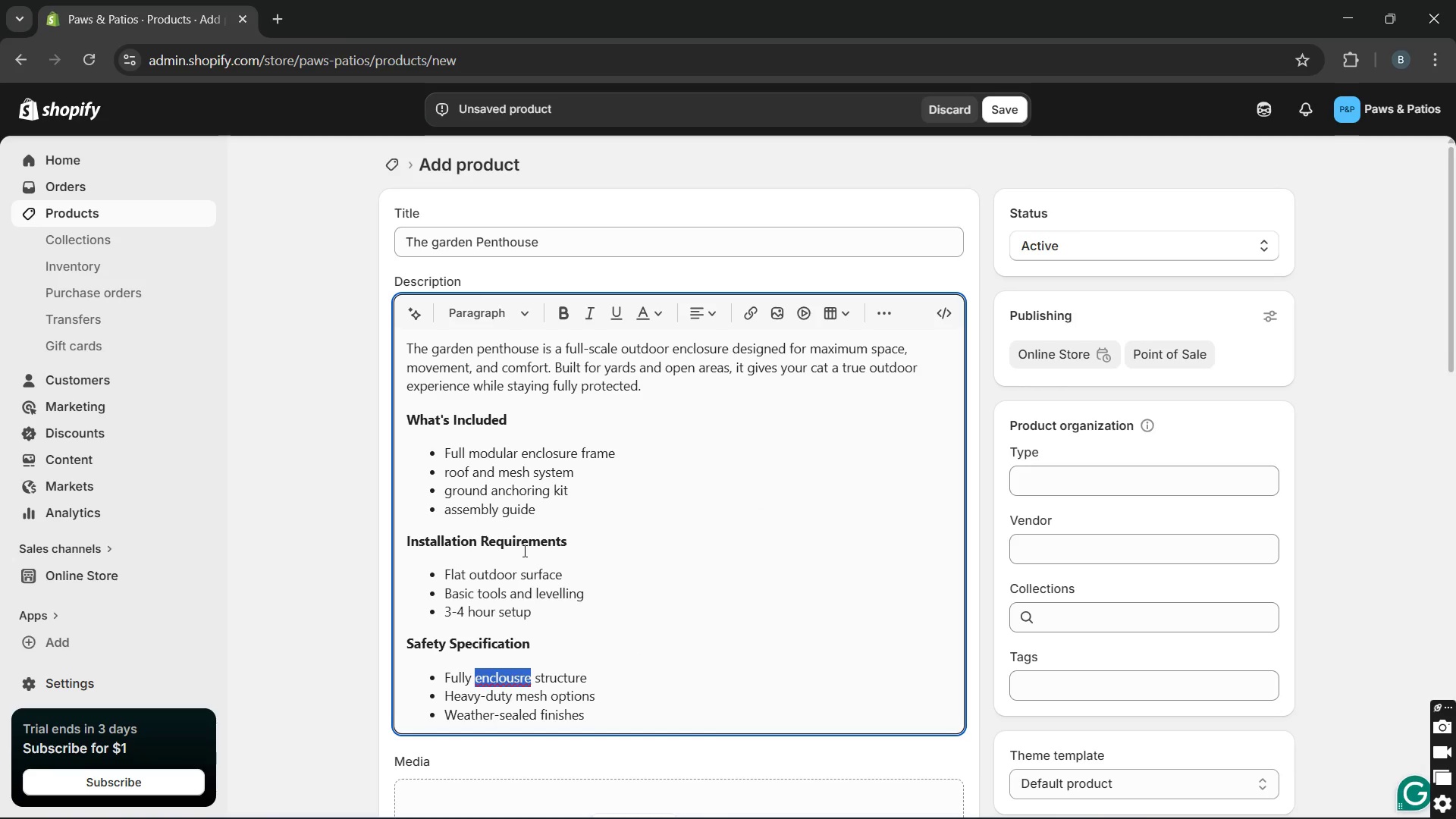 
key(Unknown)
 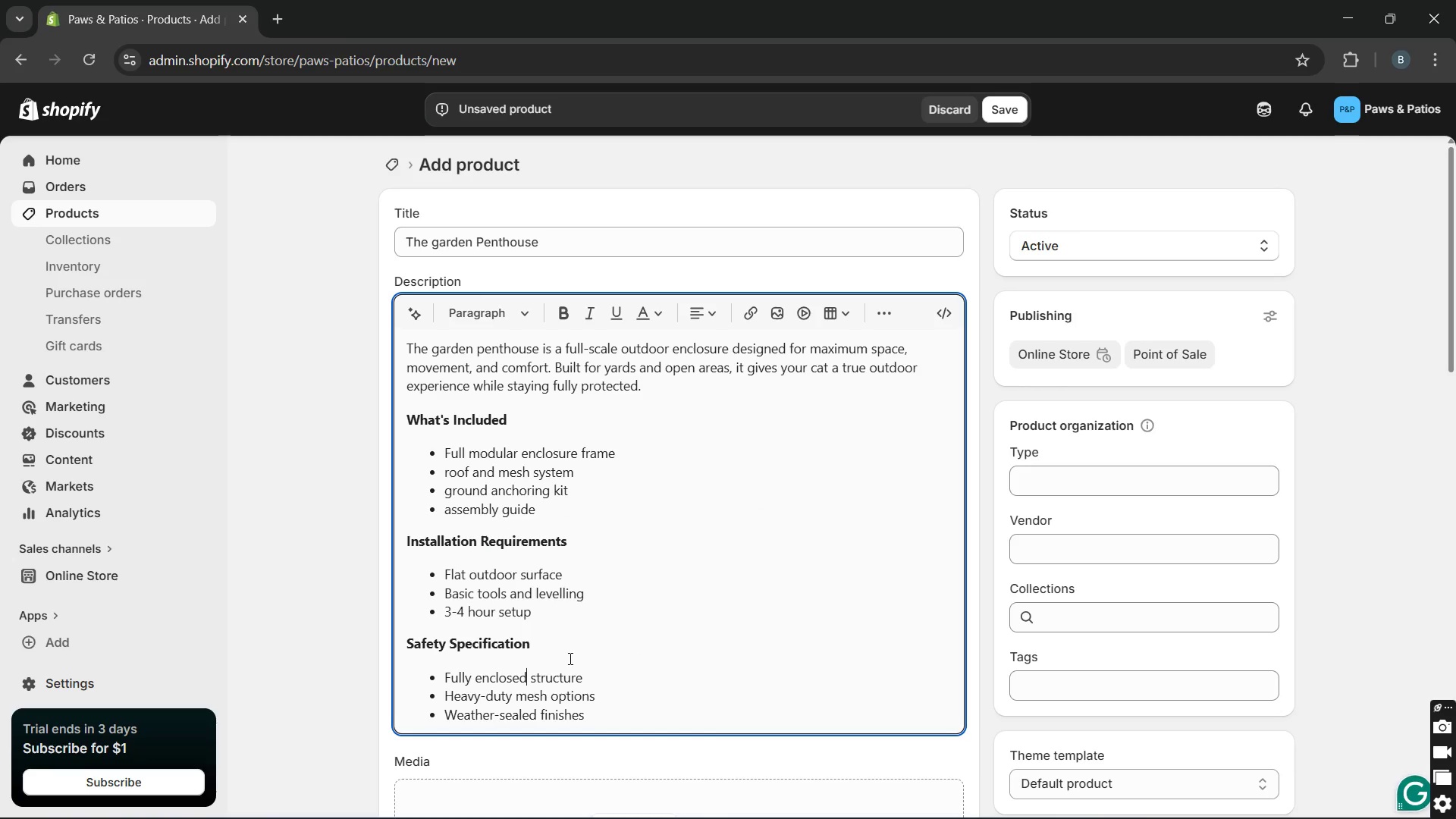 
key(Unknown)
 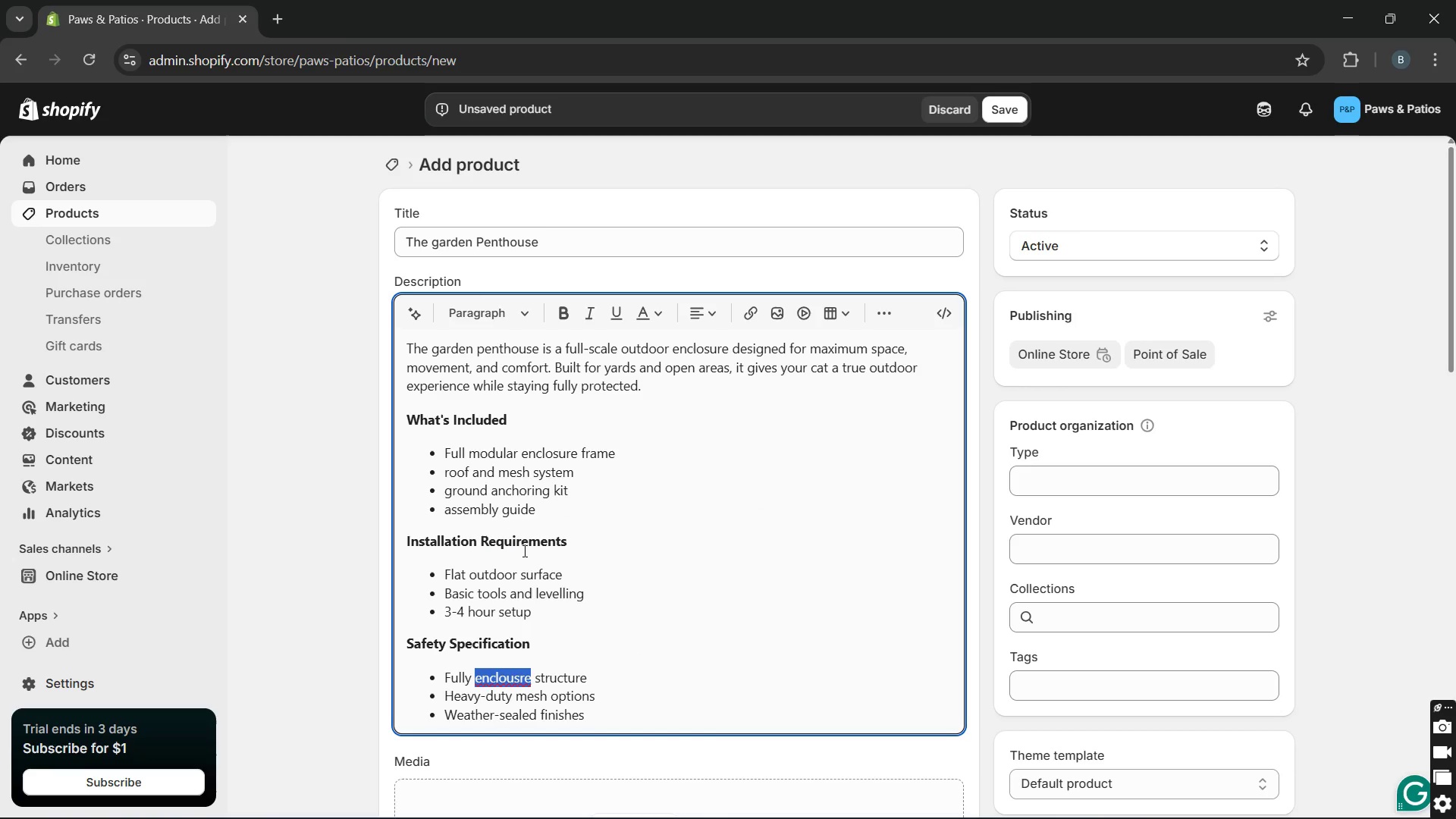 
key(Unknown)
 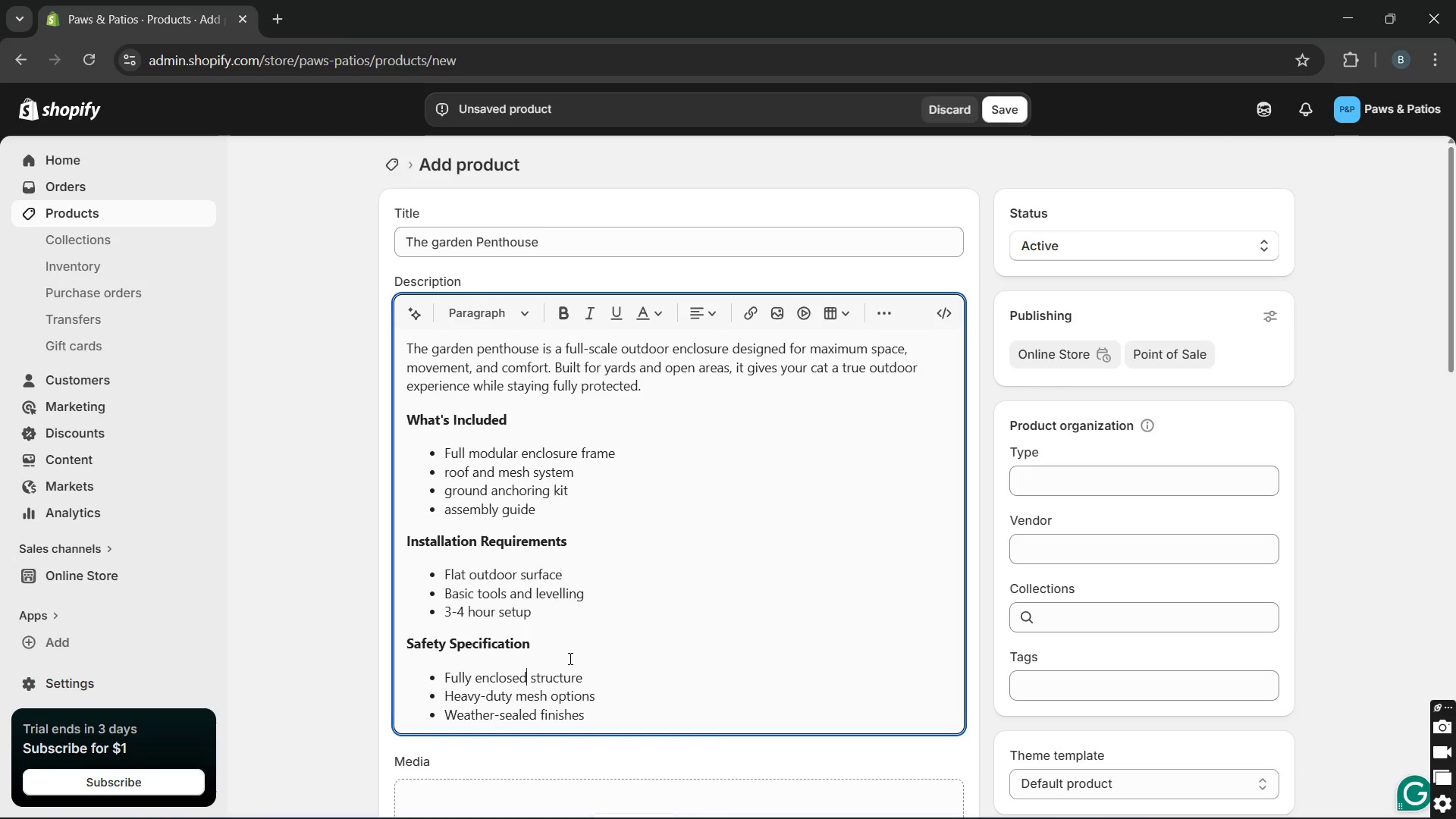 
key(Unknown)
 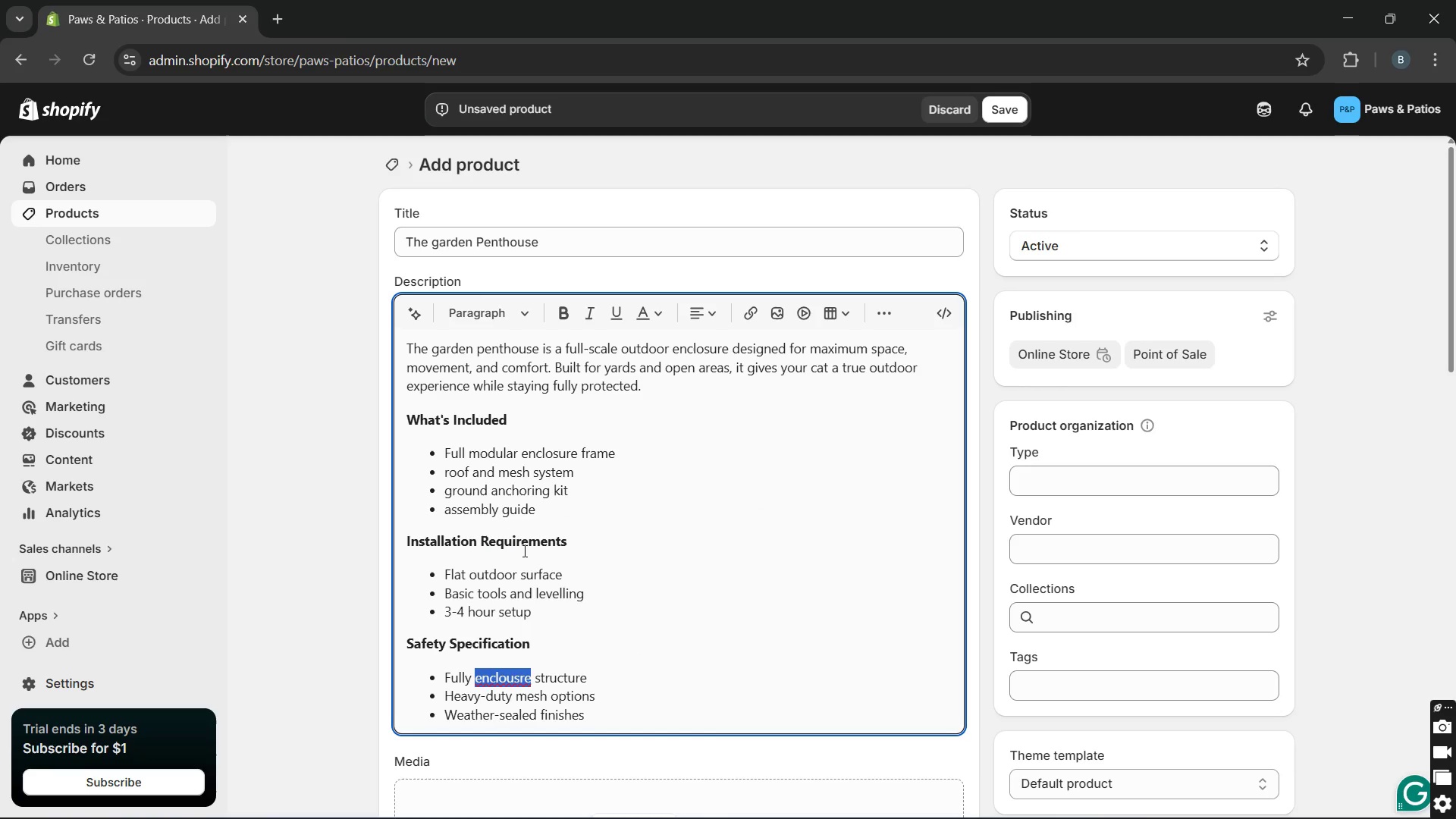 
key(Unknown)
 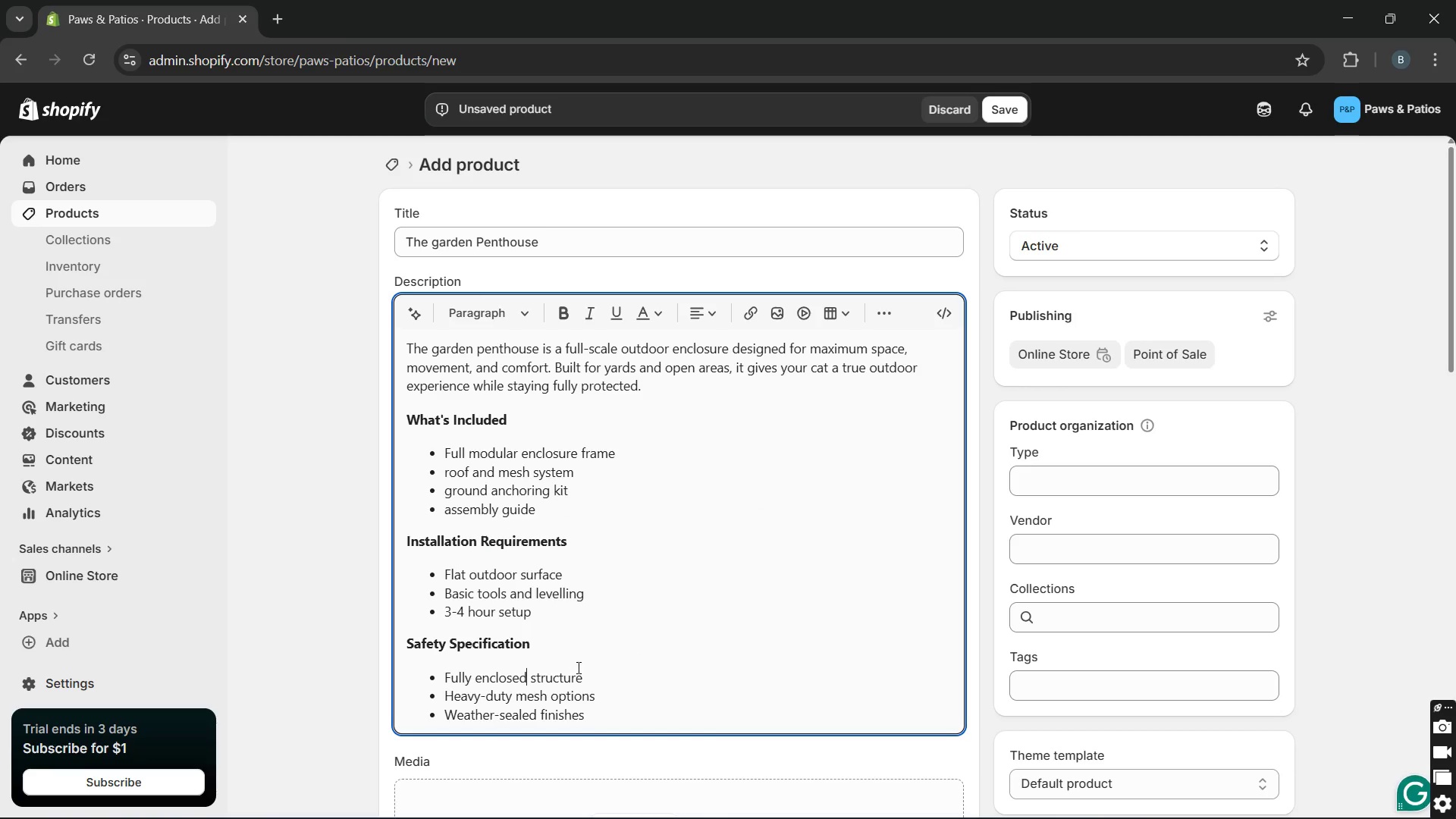 
key(Unknown)
 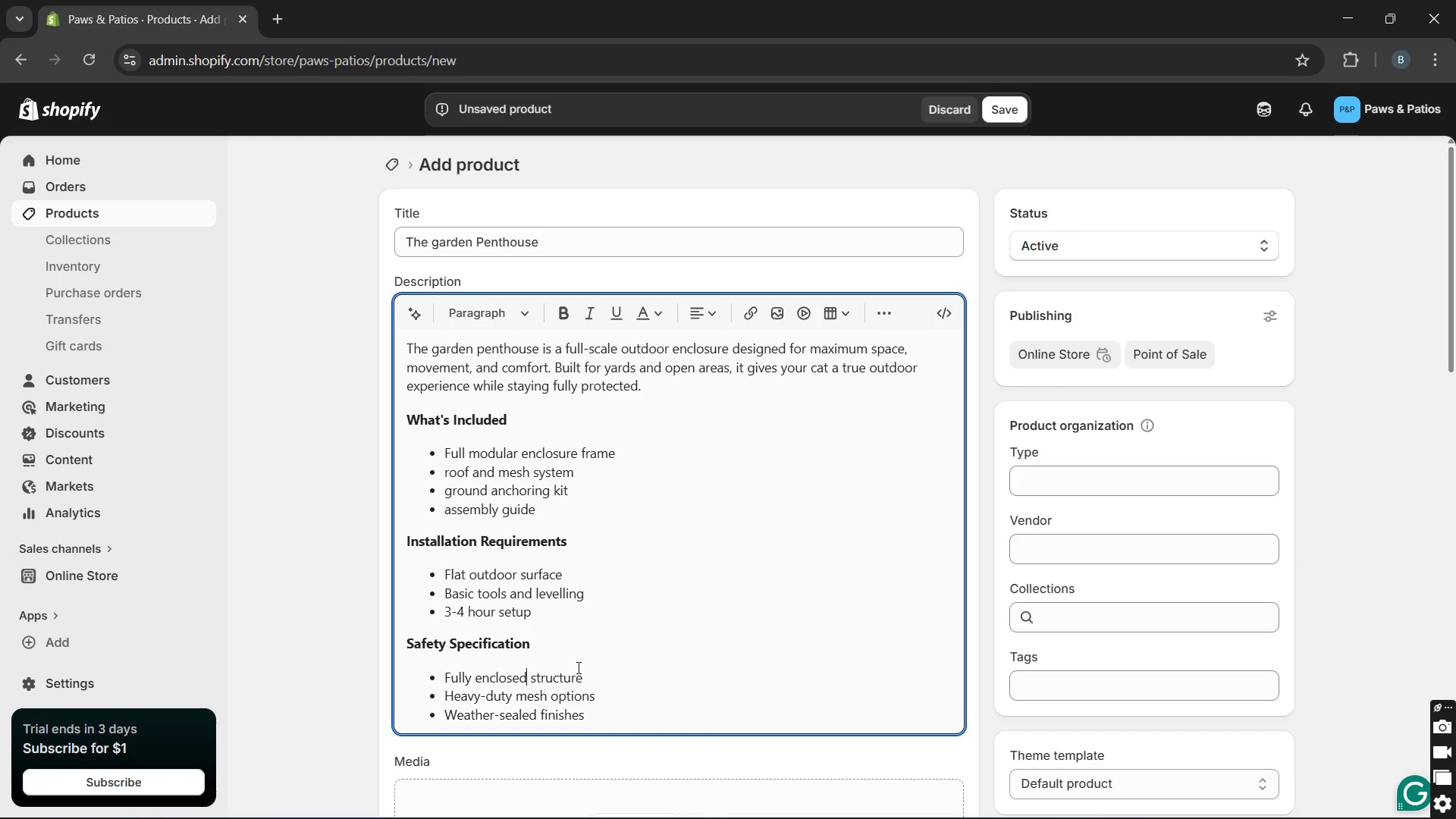 
key(Unknown)
 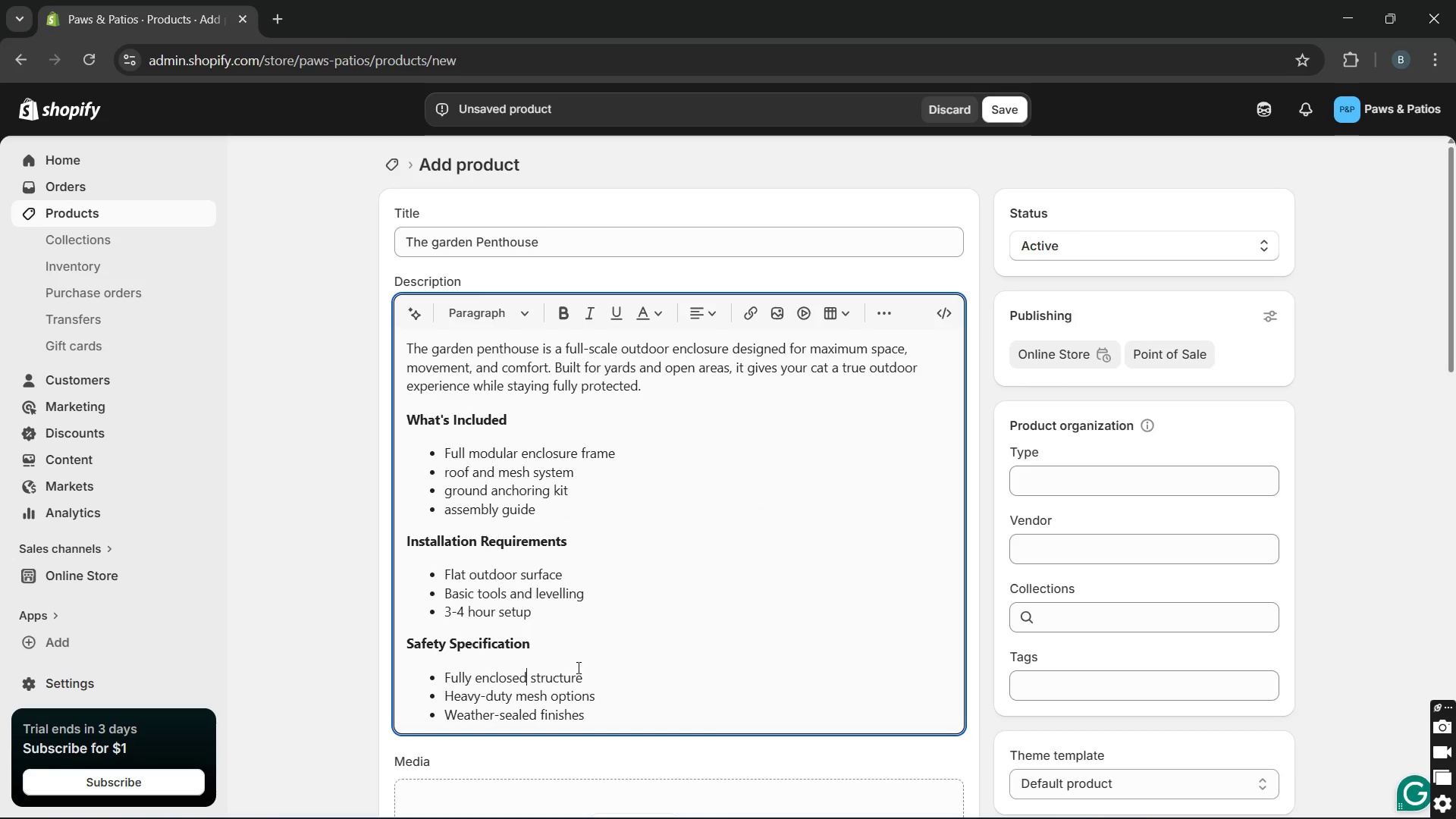 
key(Unknown)
 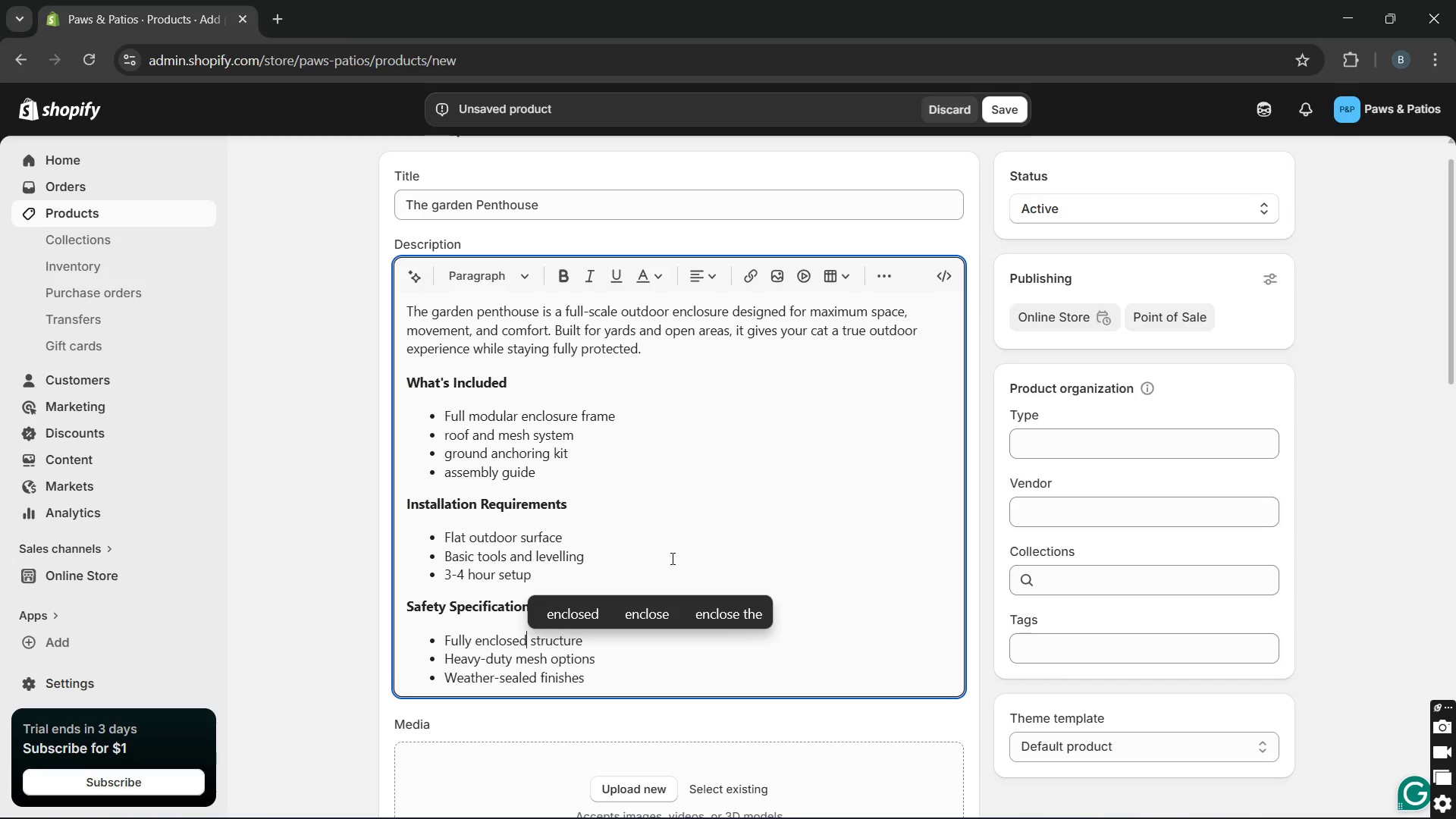 
wait(7.86)
 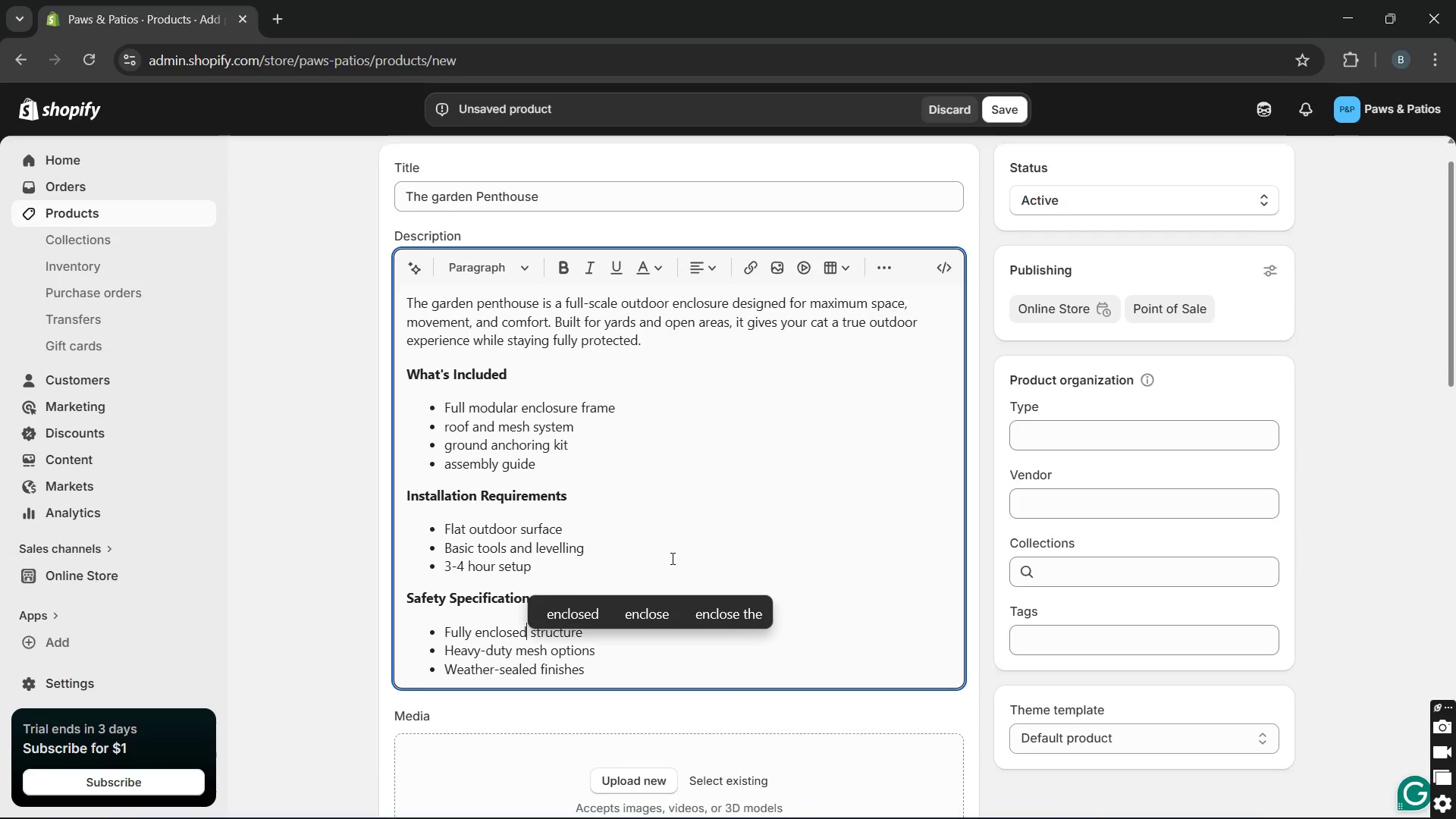 
left_click([687, 673])
 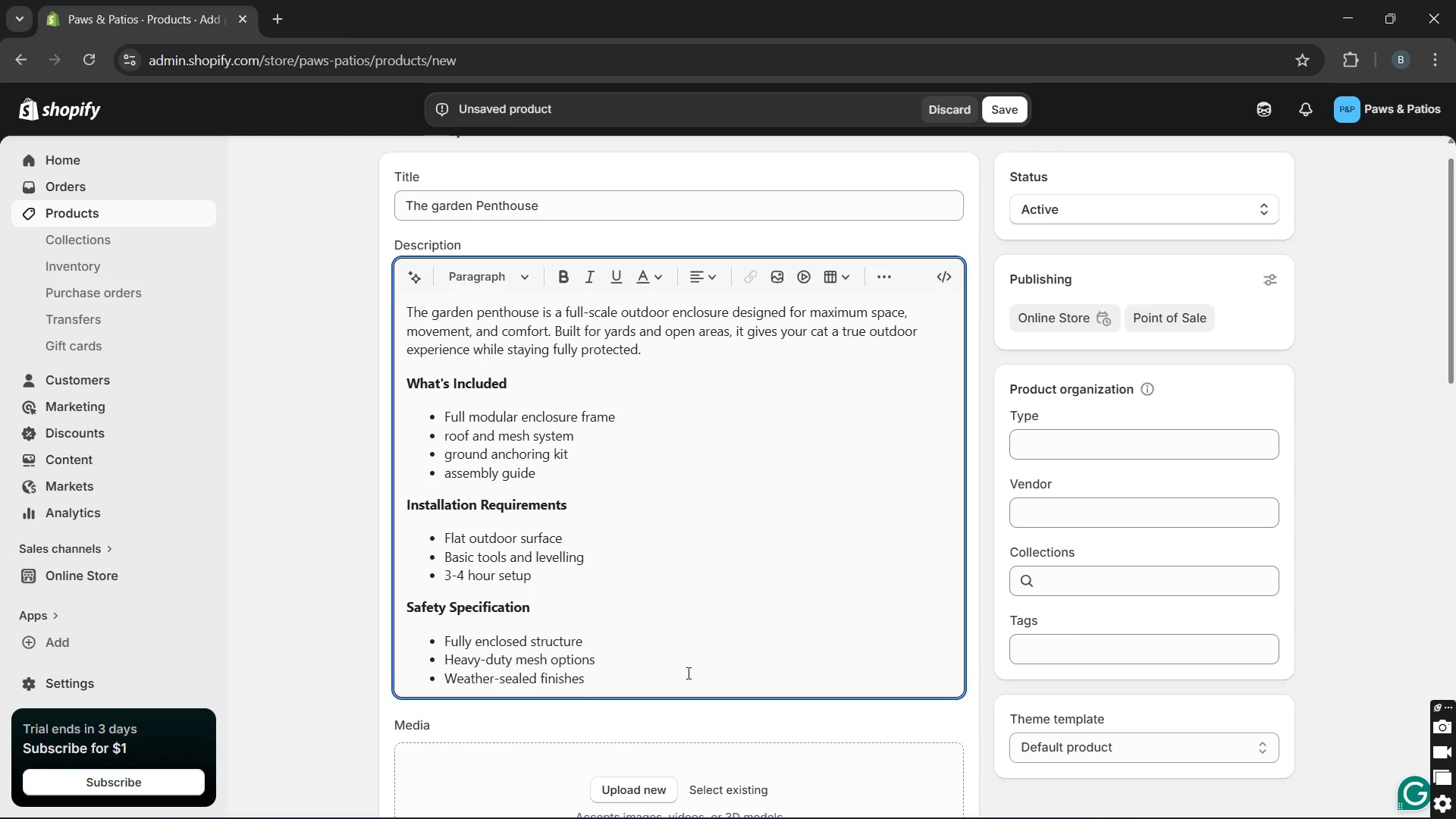 
key(Enter)
 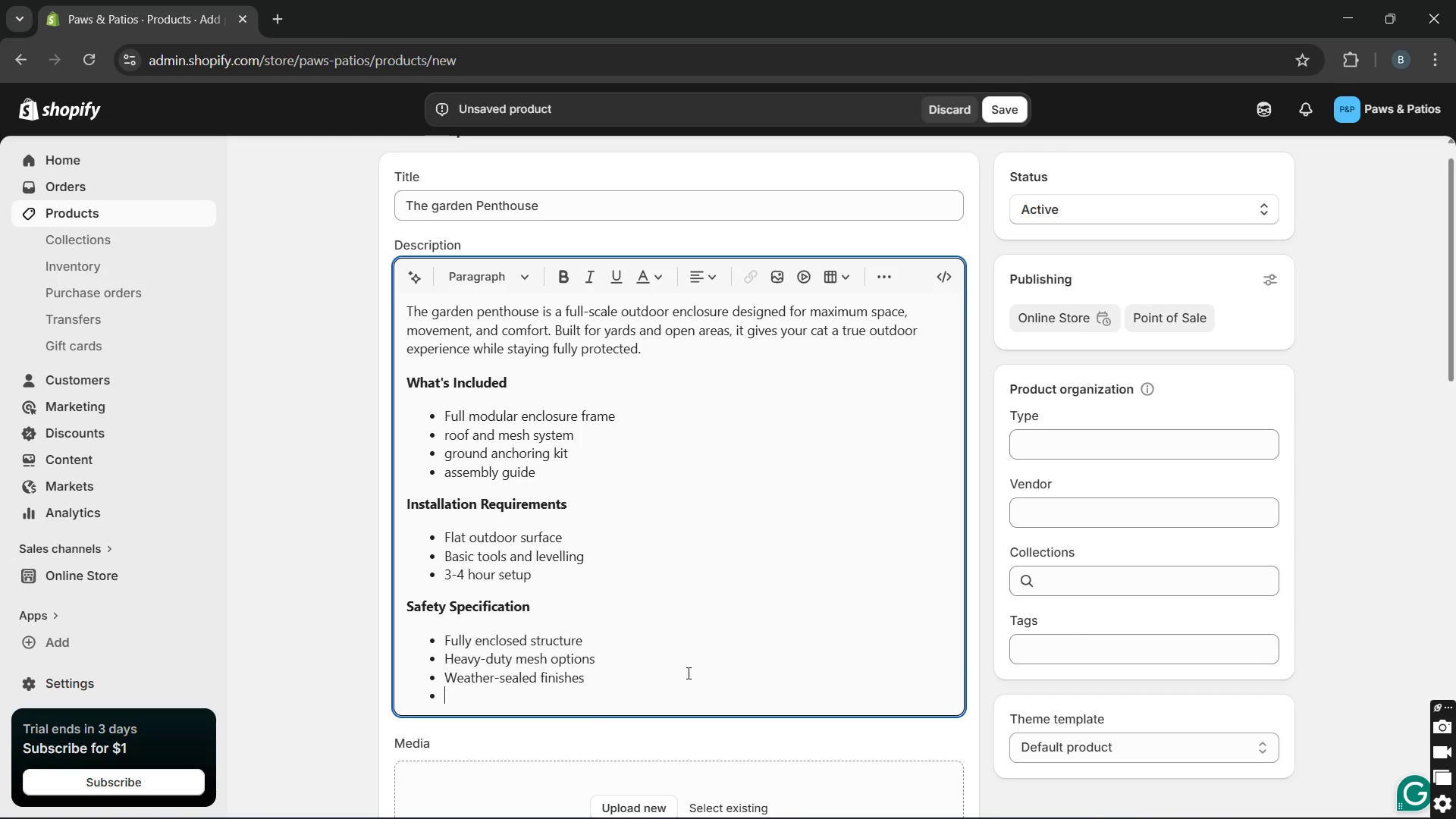 
key(Enter)
 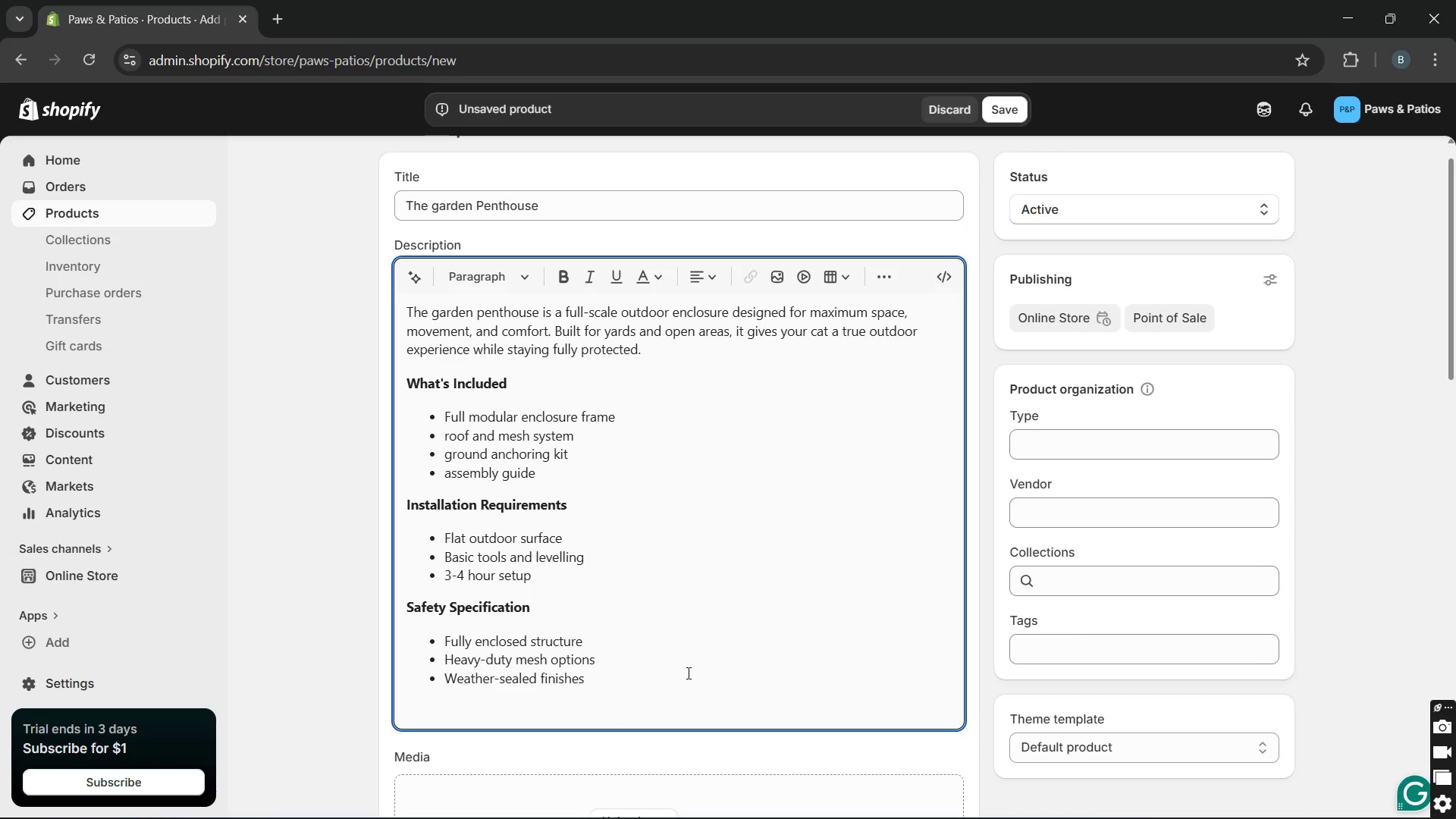 
type(This is the ultimate solution for pet owners who want to create a safe, permanent outdoor haven.)
 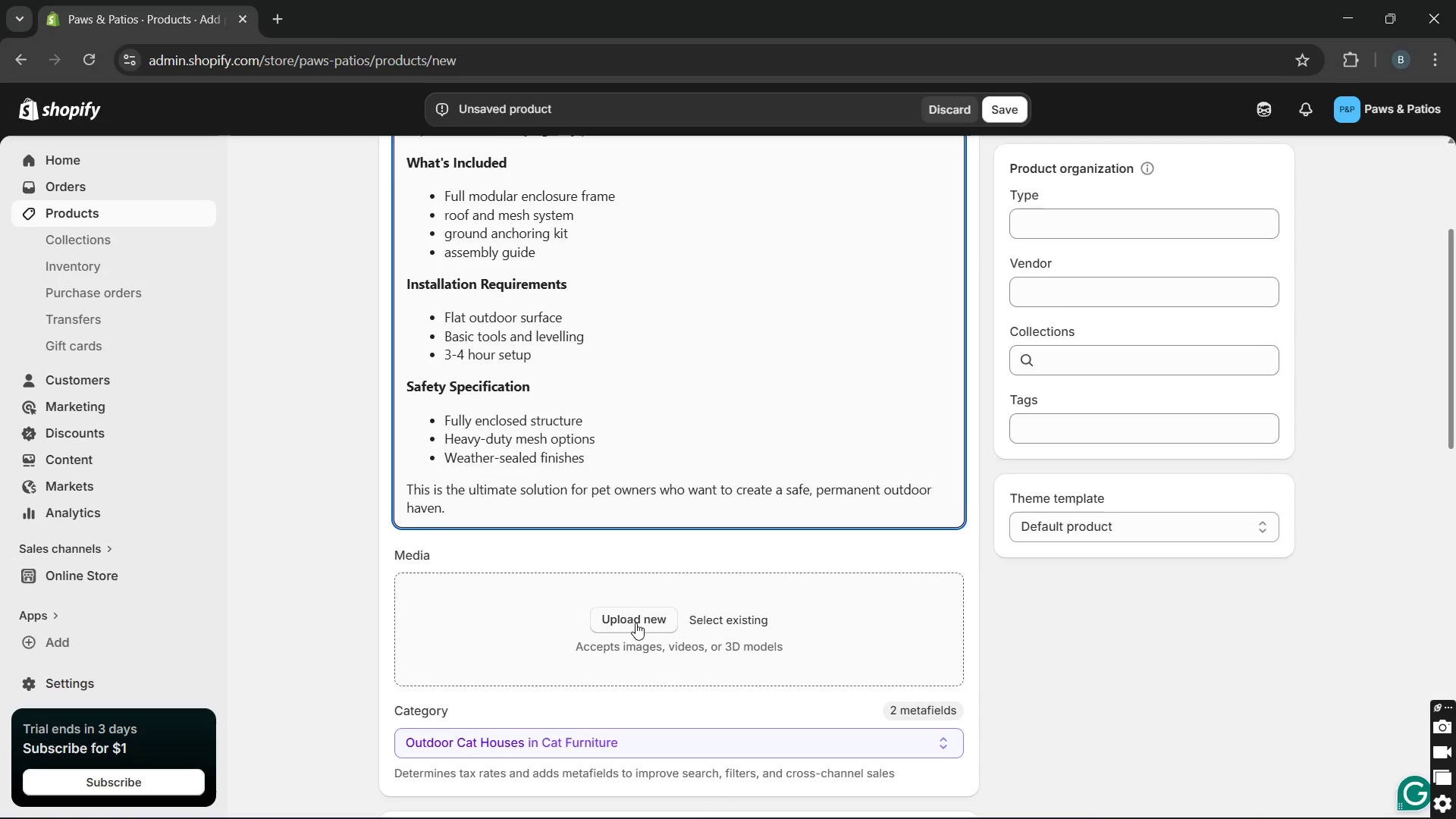 
wait(7.36)
 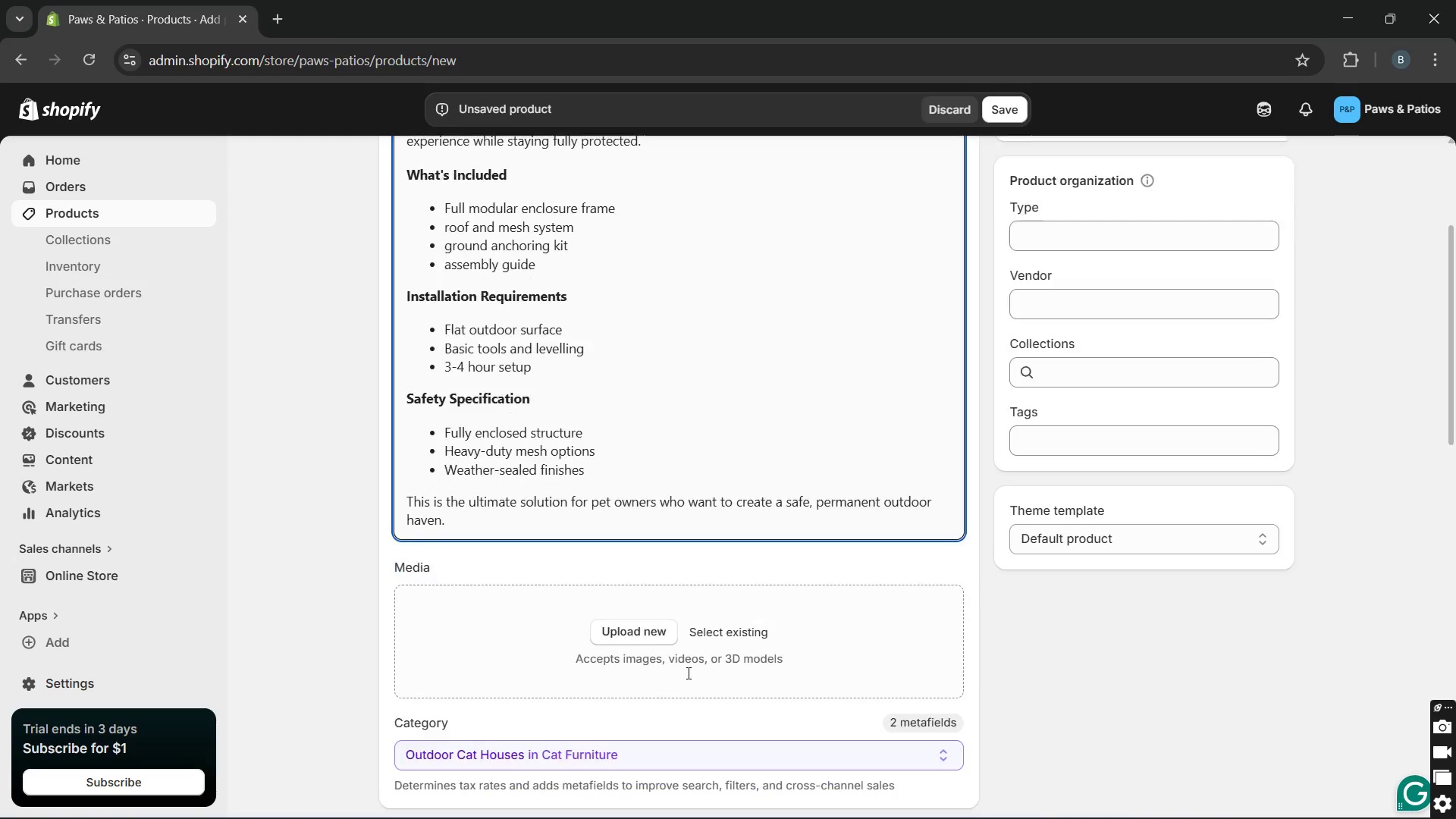 
left_click([635, 623])
 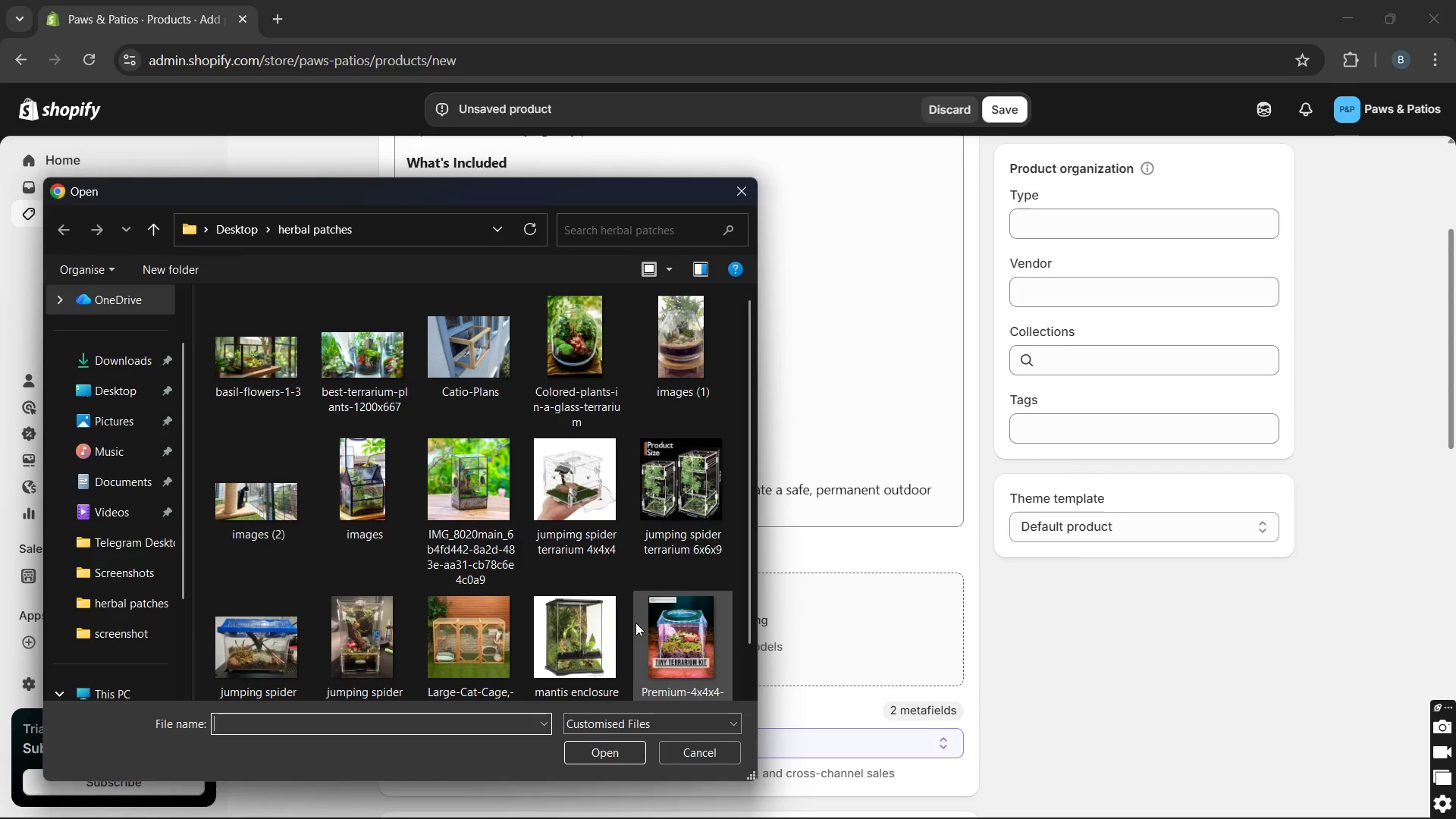 
scroll: coordinate [635, 623], scroll_direction: down, amount: 23.0
 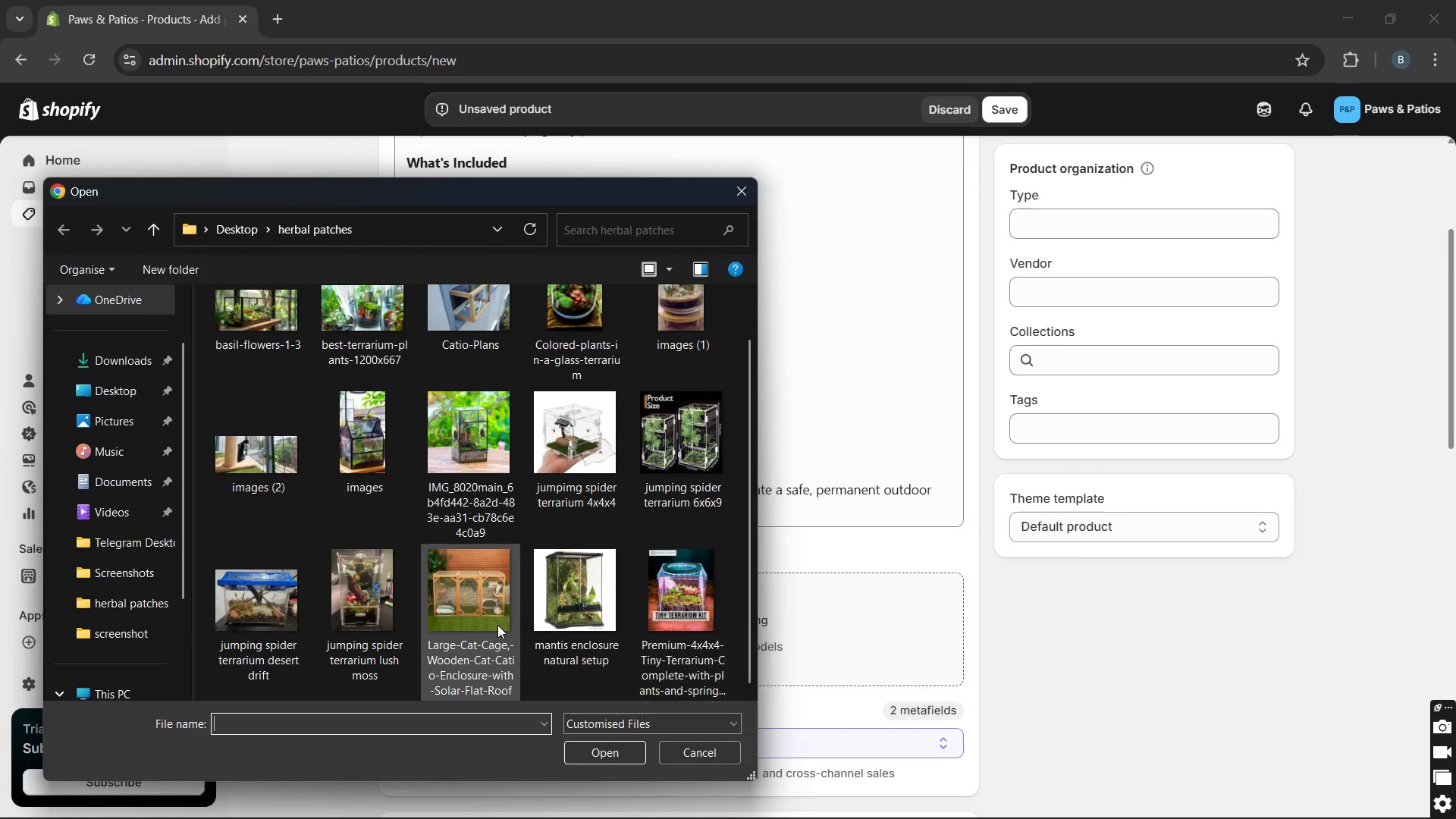 
left_click([497, 625])
 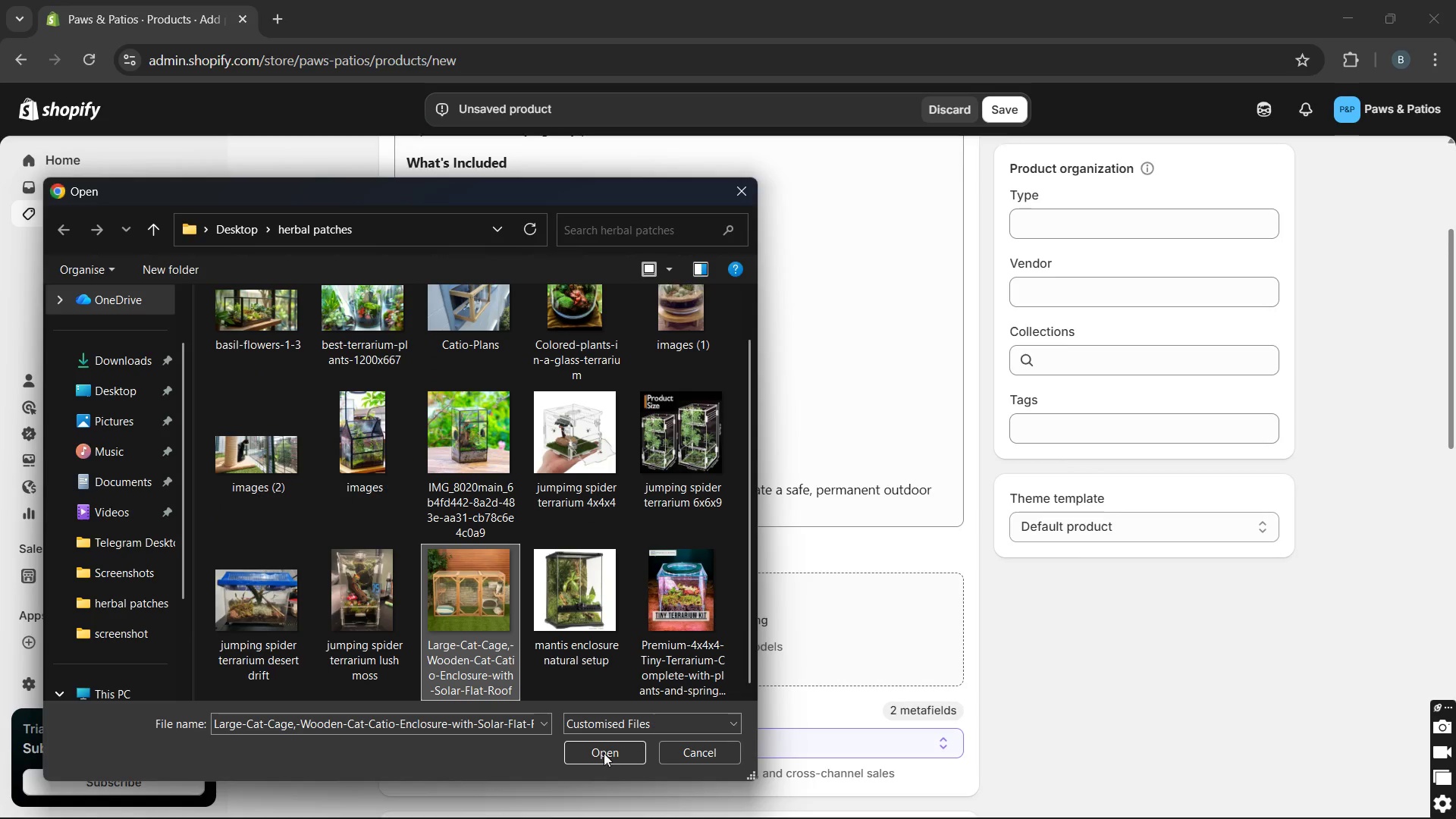 
left_click([604, 749])
 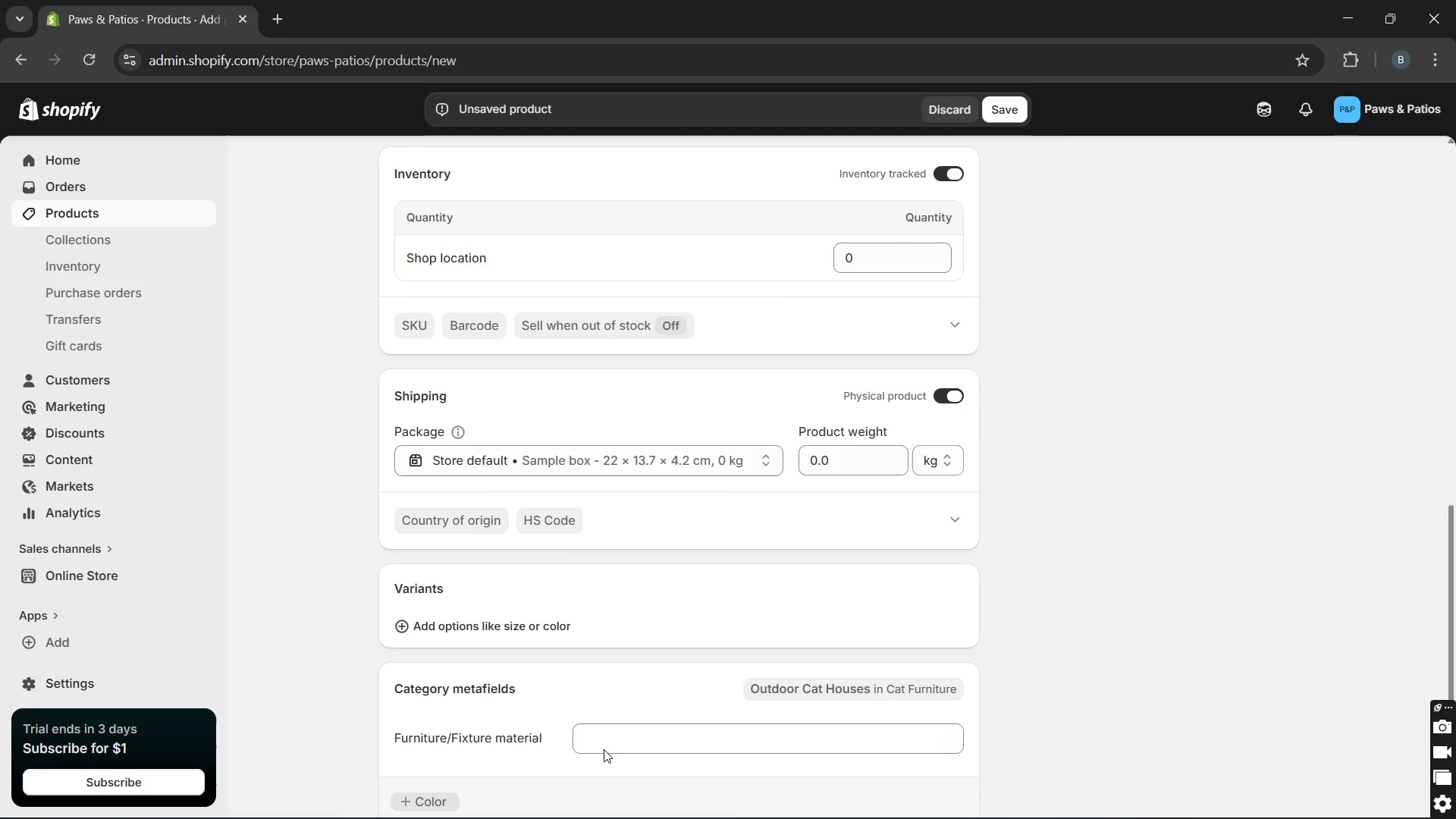 
wait(6.57)
 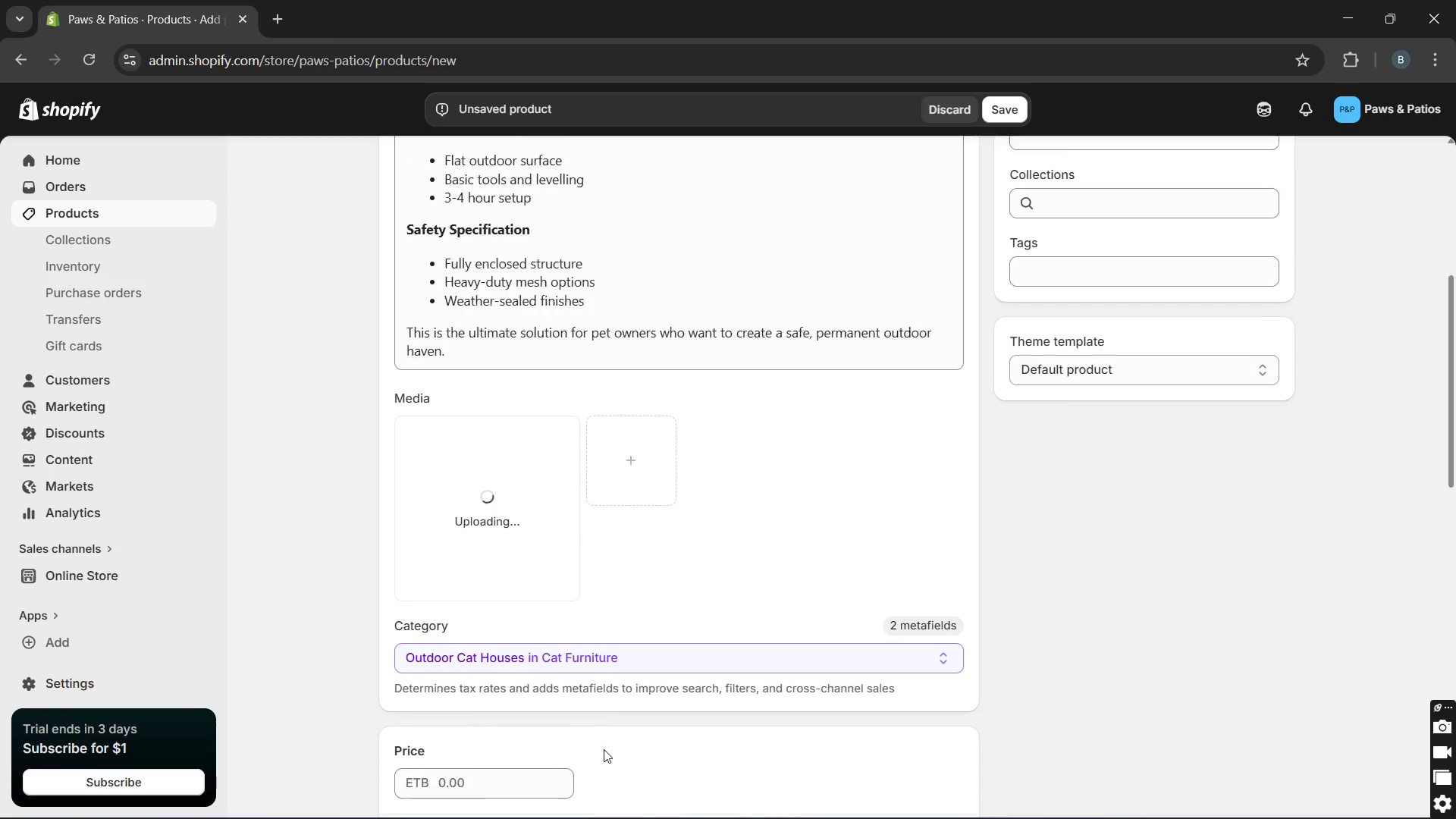 
mouse_move([929, 638])
 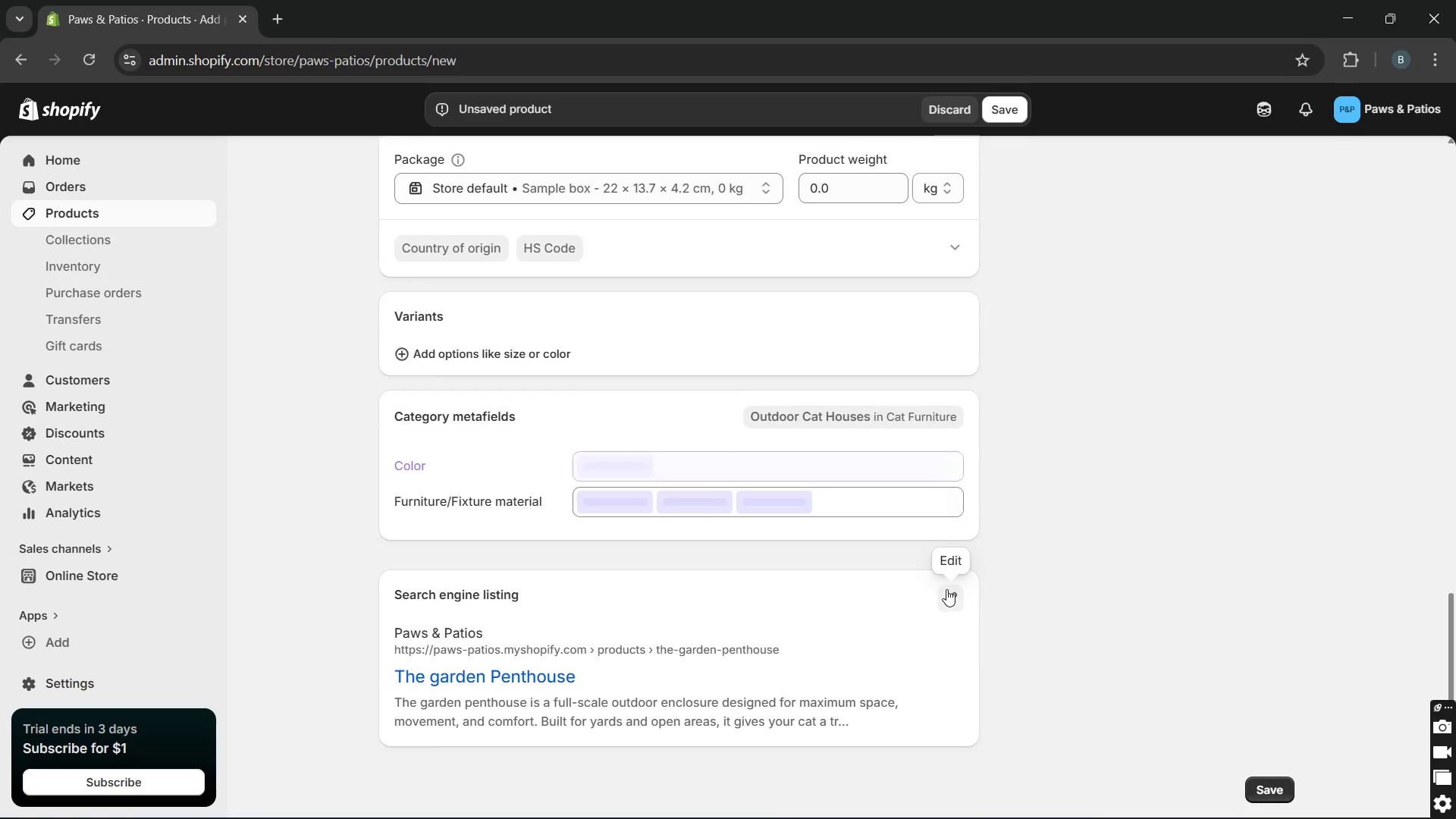 
left_click([946, 589])
 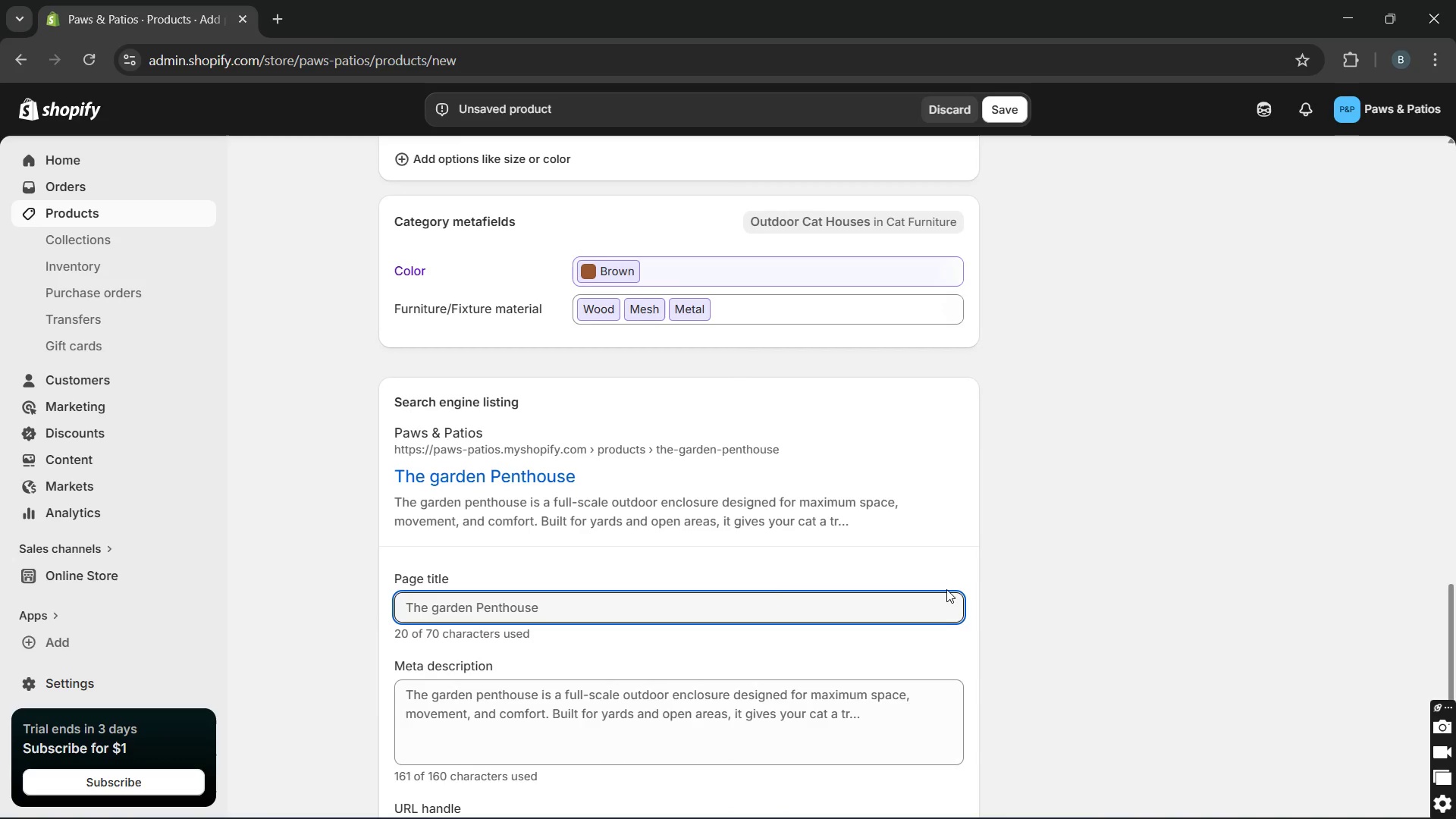 
wait(12.48)
 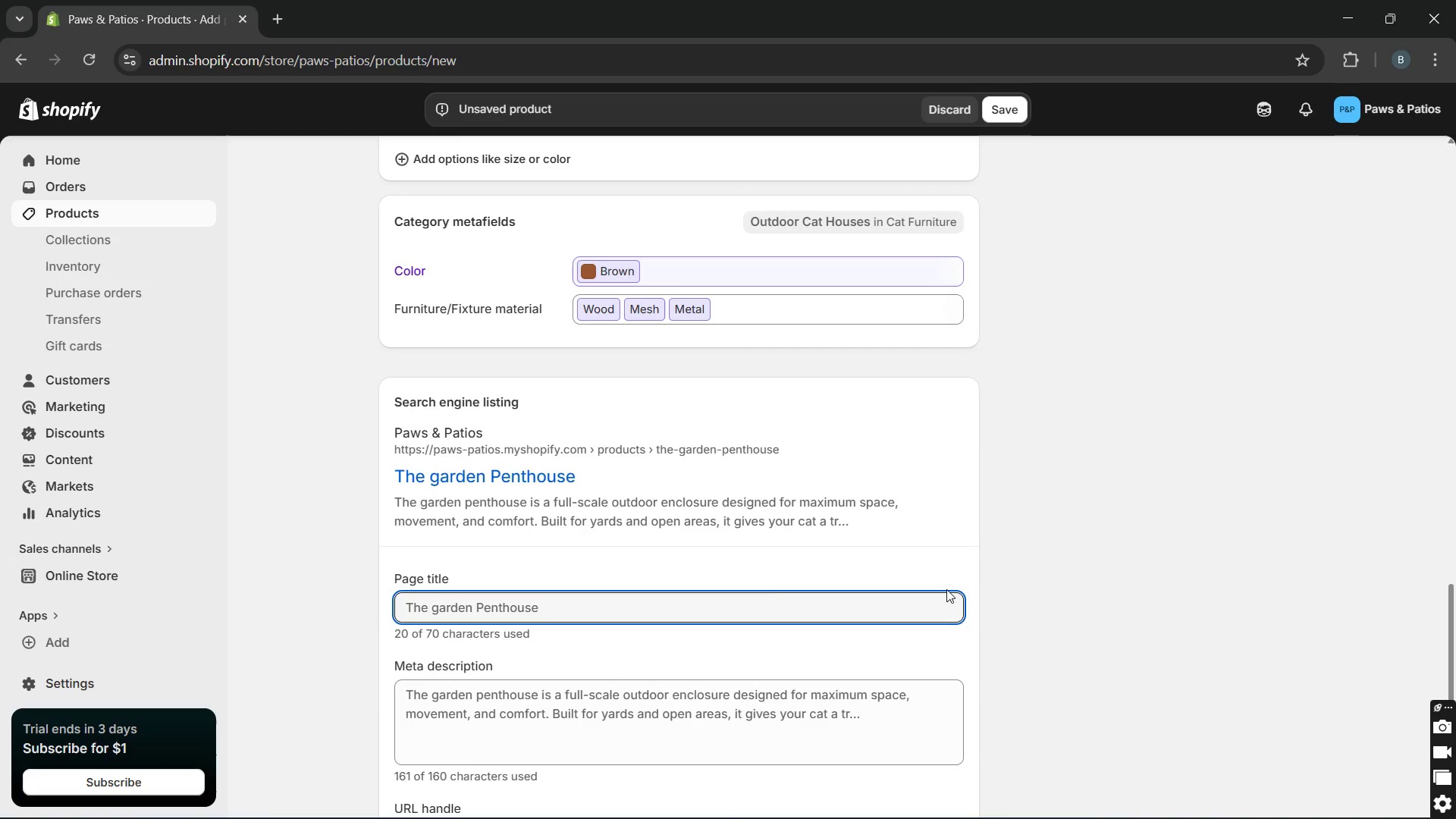 
left_click_drag(start_coordinate=[428, 606], to_coordinate=[359, 595])
 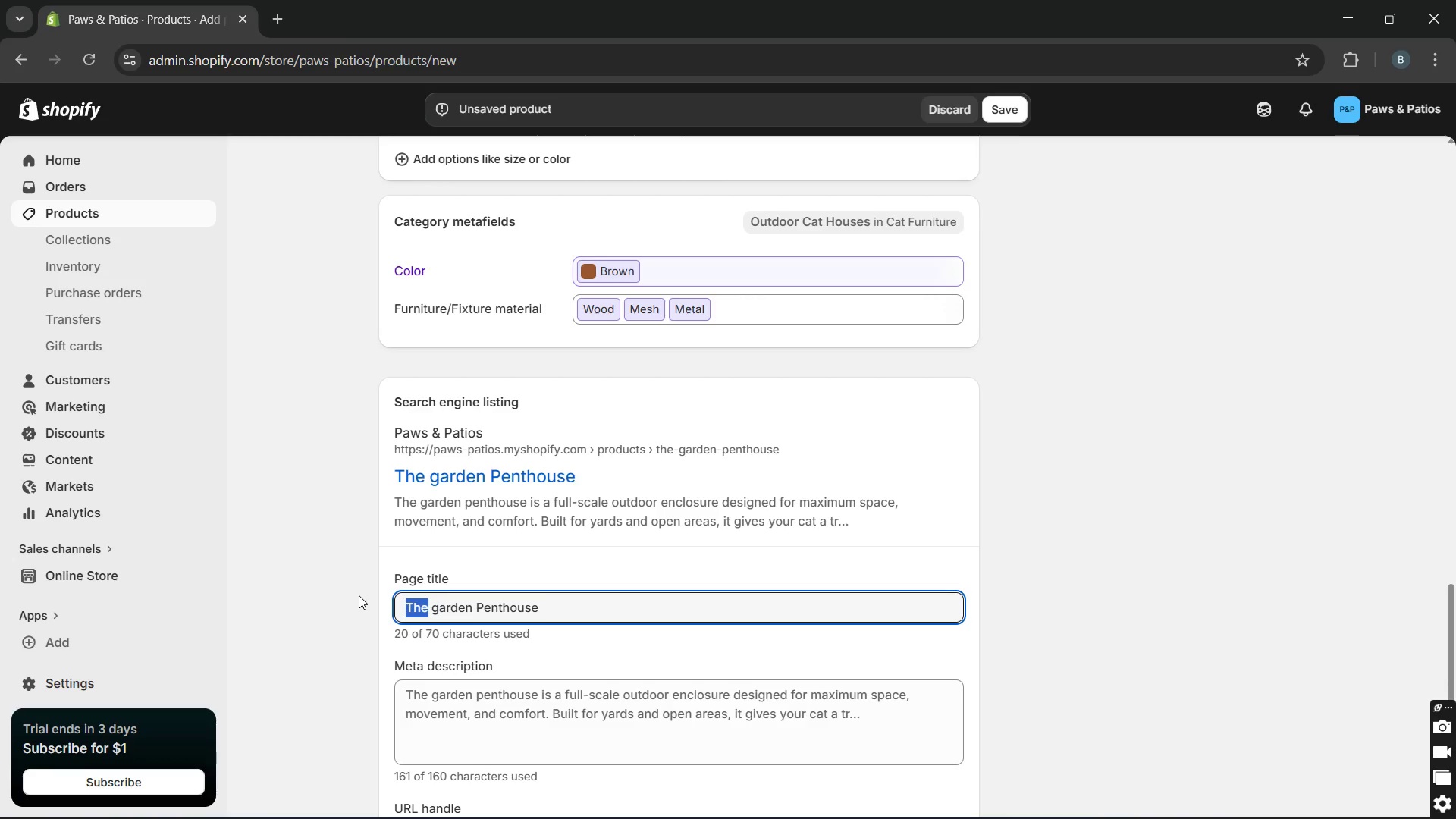 
type(Outddor Catio ki)
key(Backspace)
key(Backspace)
type(Kit [Break])
 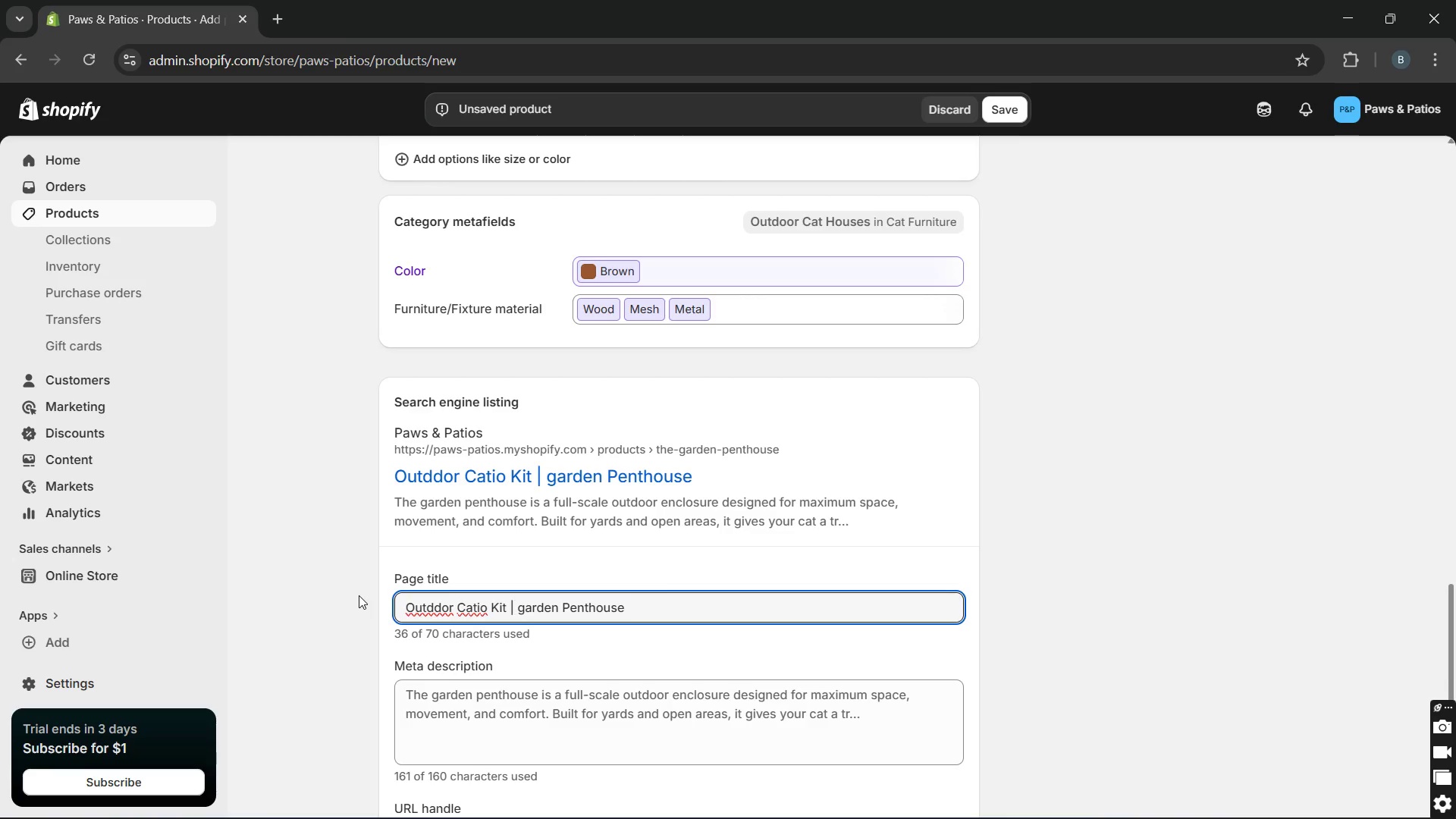 
wait(15.56)
 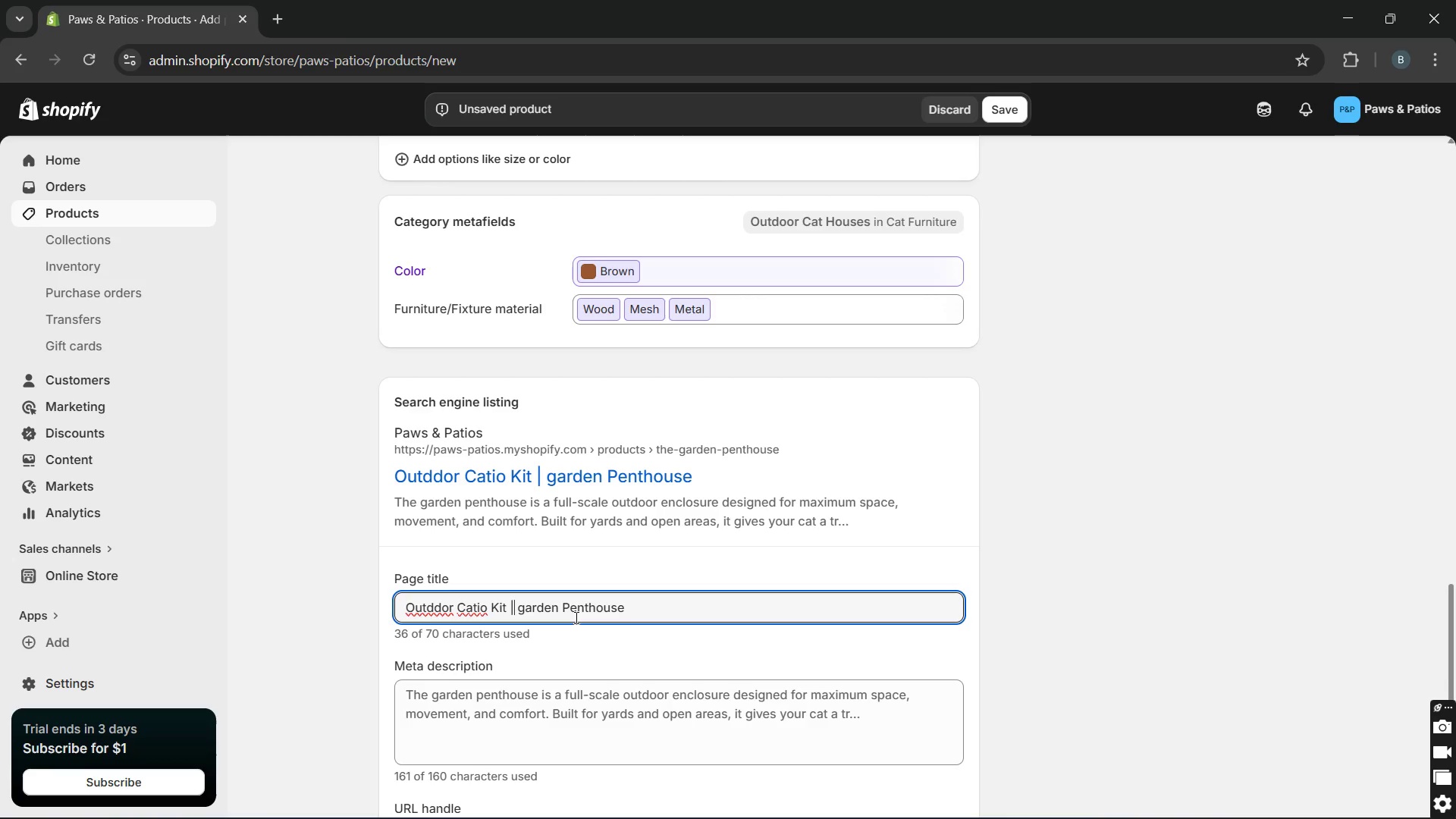 
left_click([442, 611])
 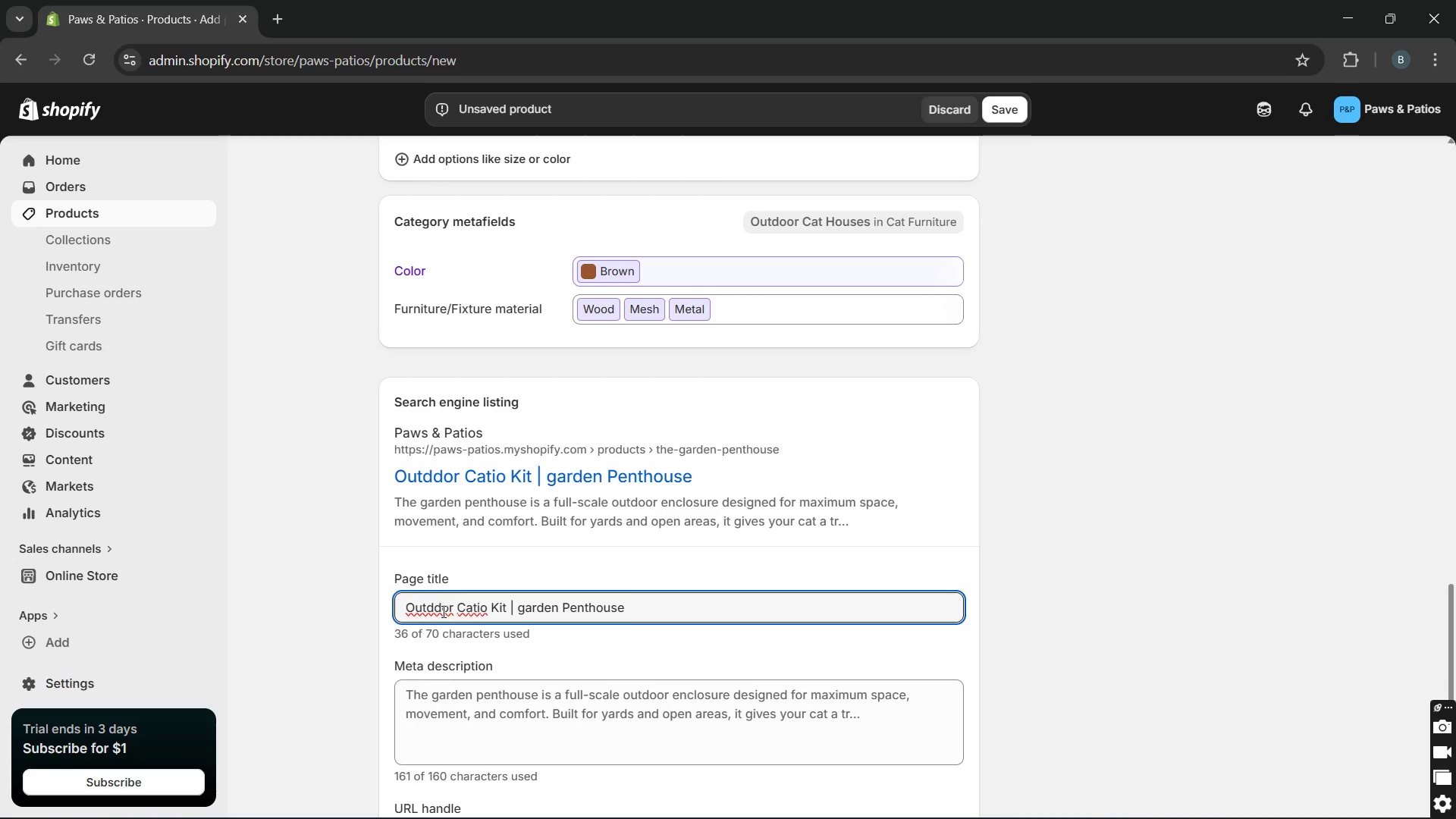 
key(Backspace)
 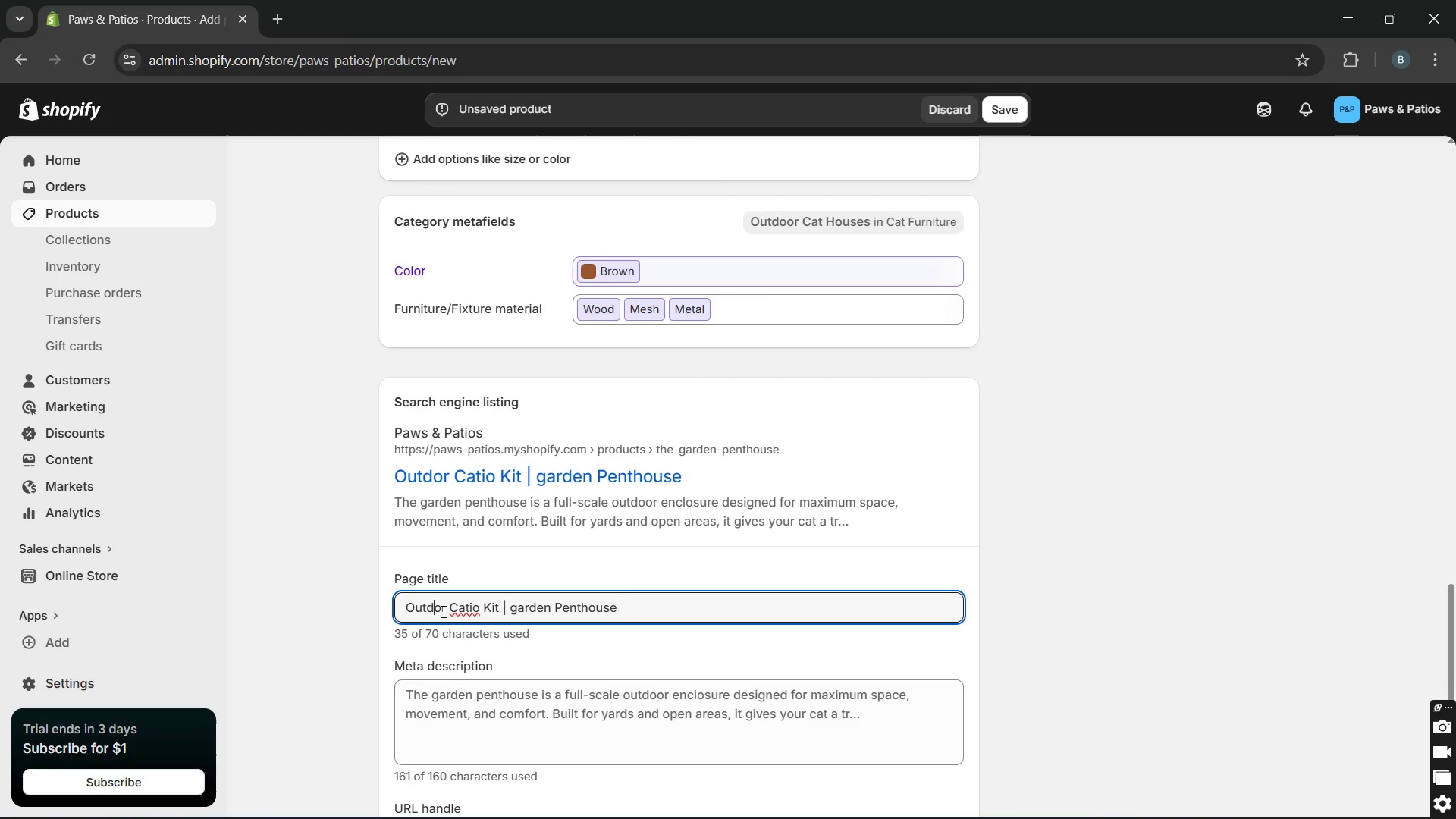 
key(0)
 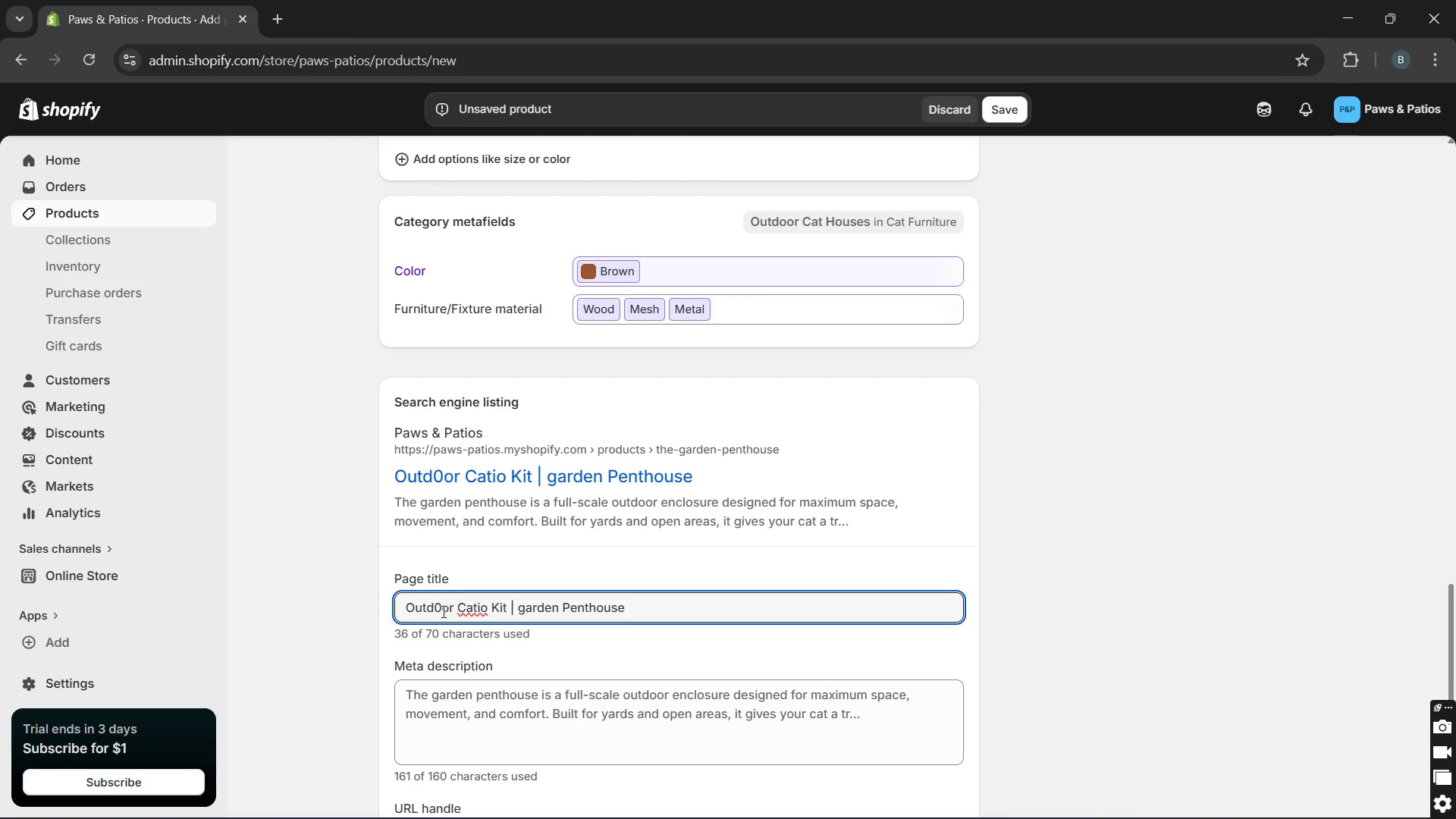 
left_click([442, 611])
 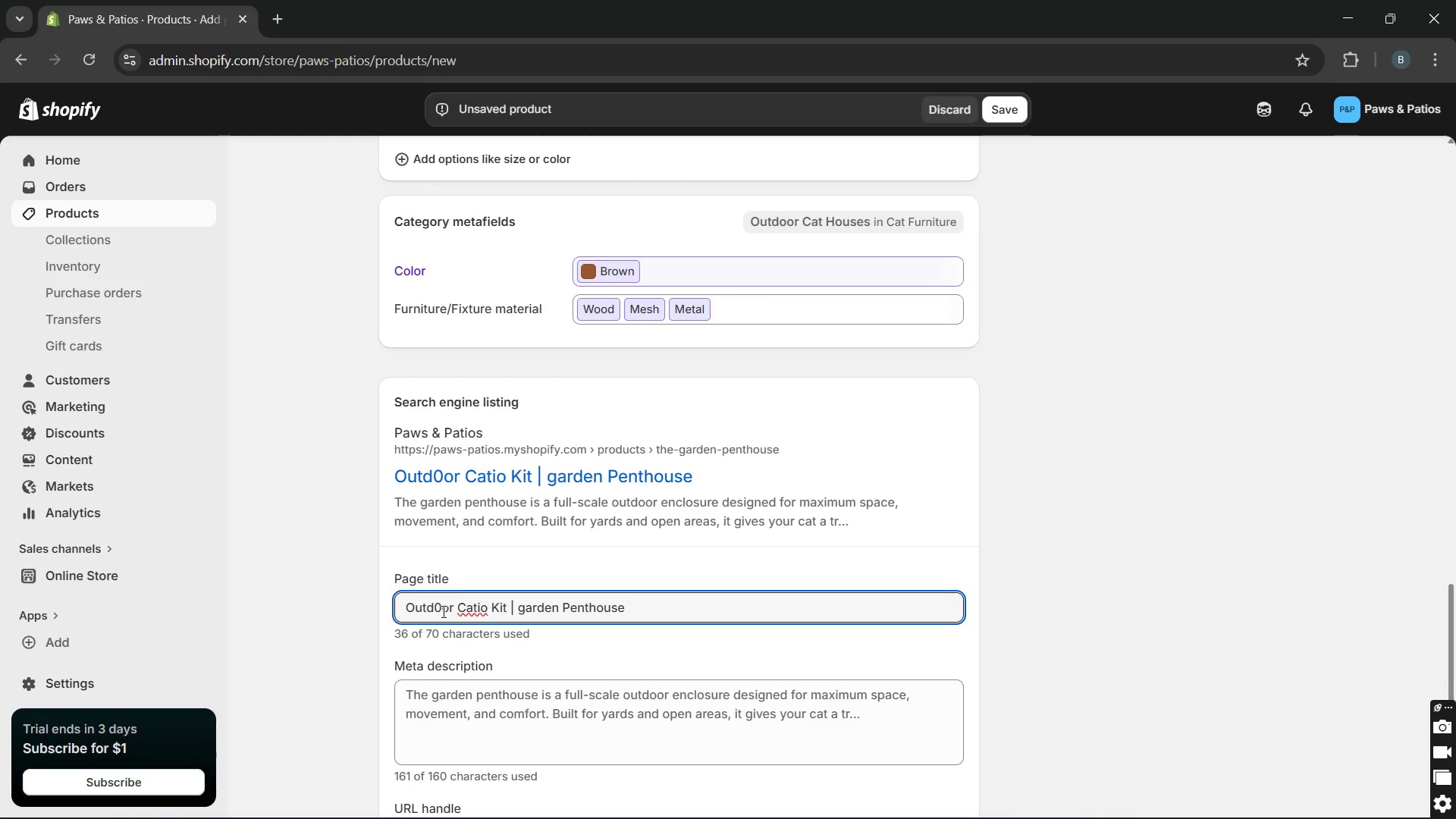 
key(Backspace)
 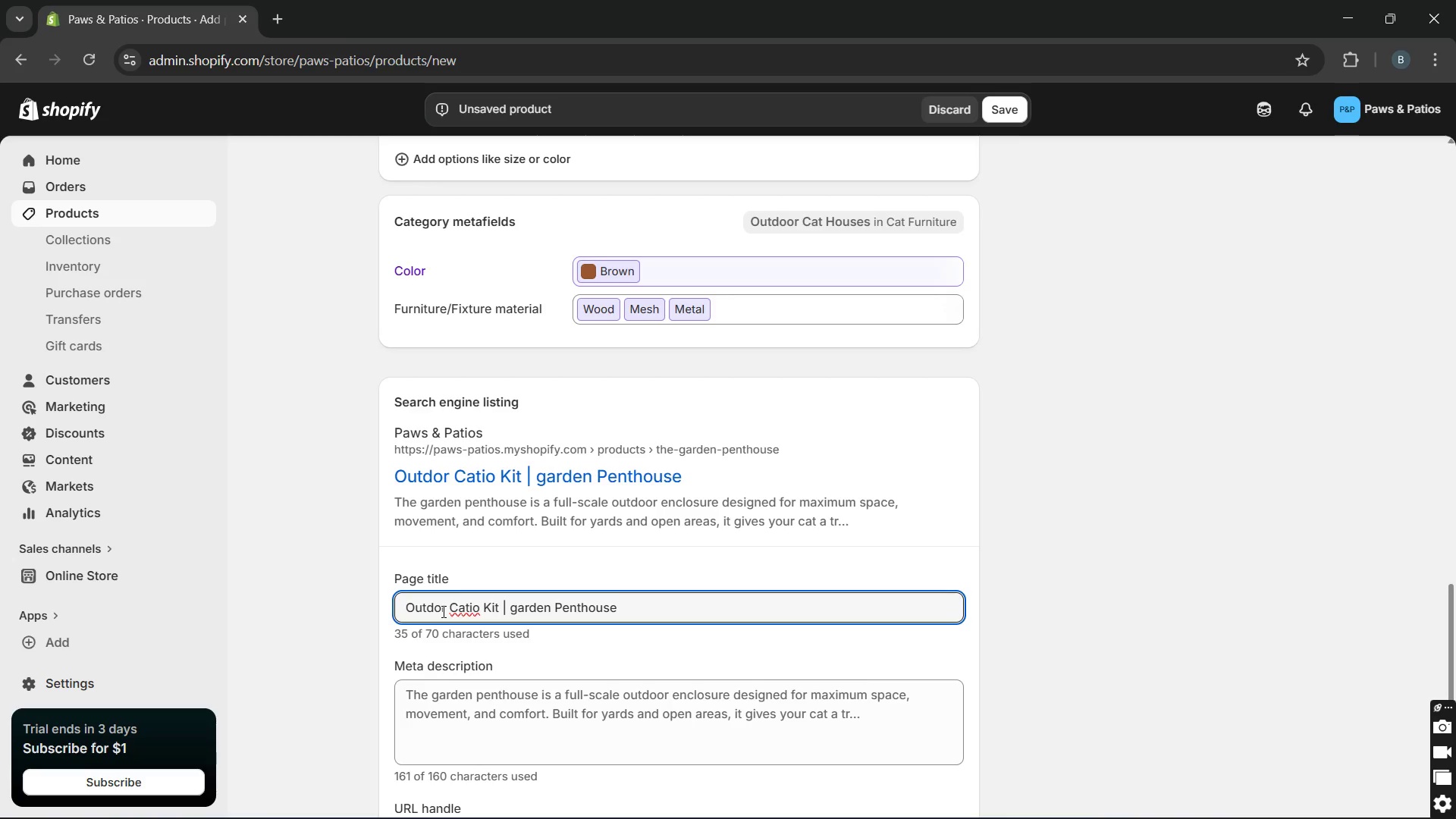 
key(O)
 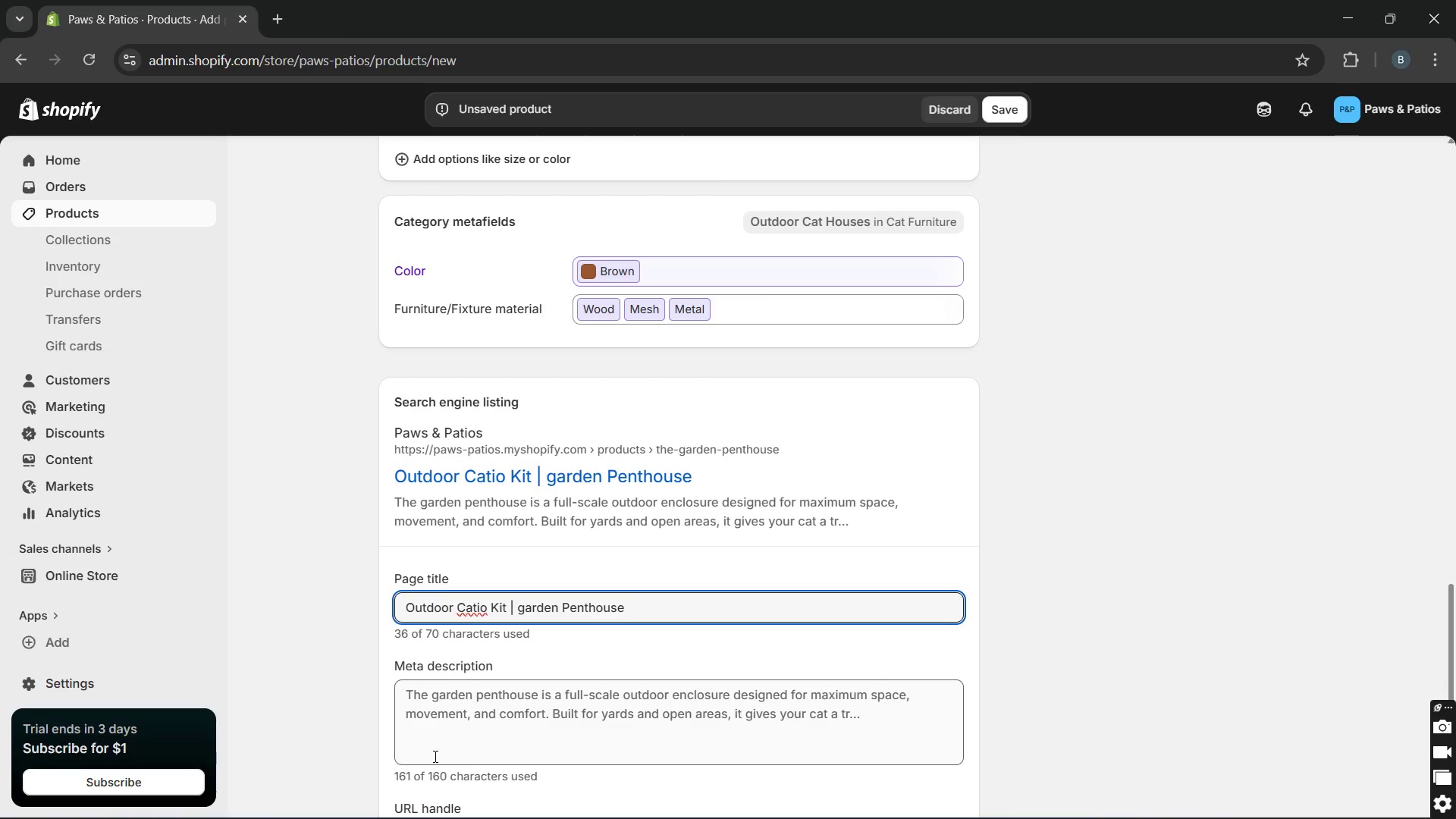 
double_click([434, 756])
 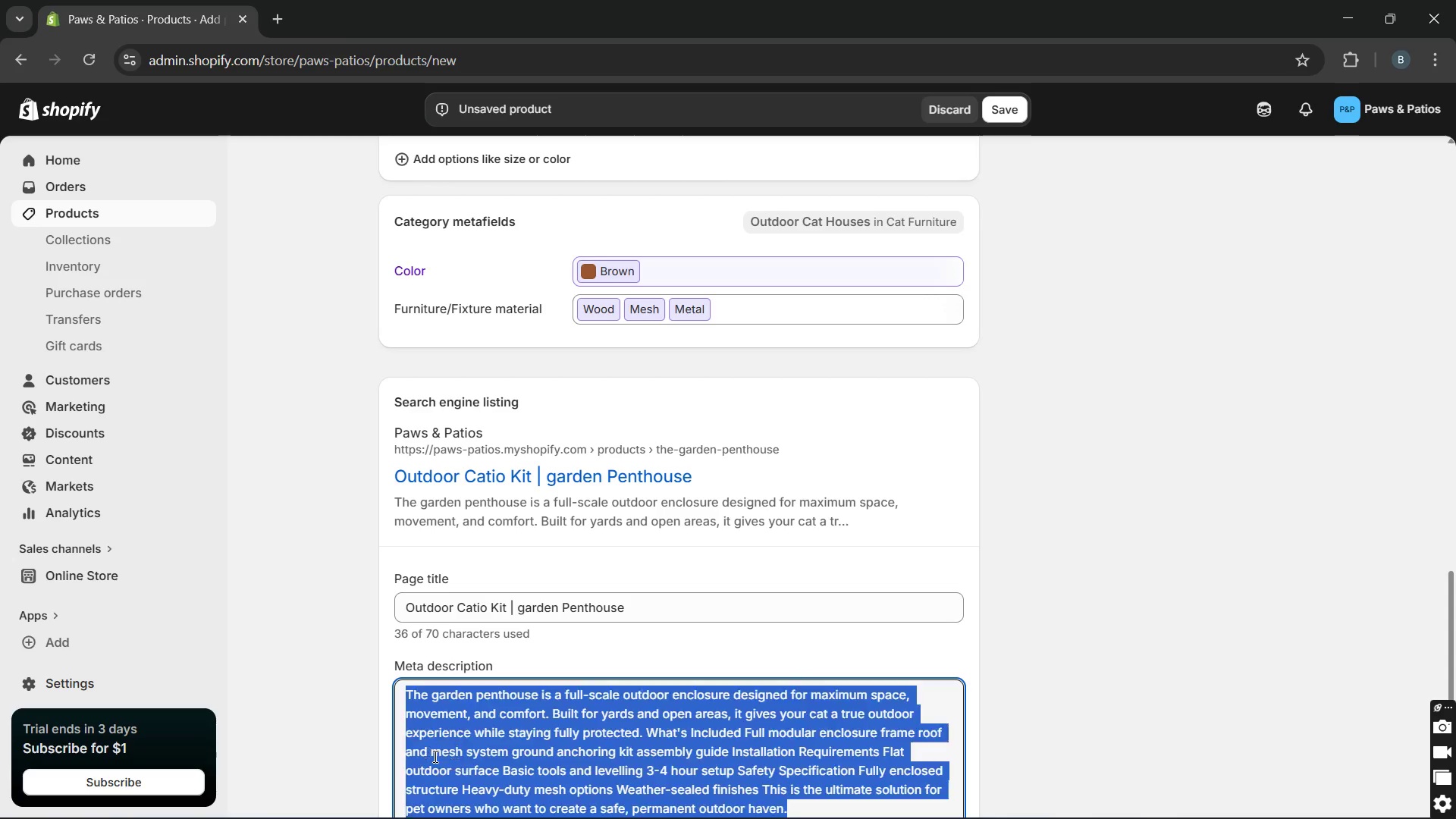 
triple_click([434, 756])
 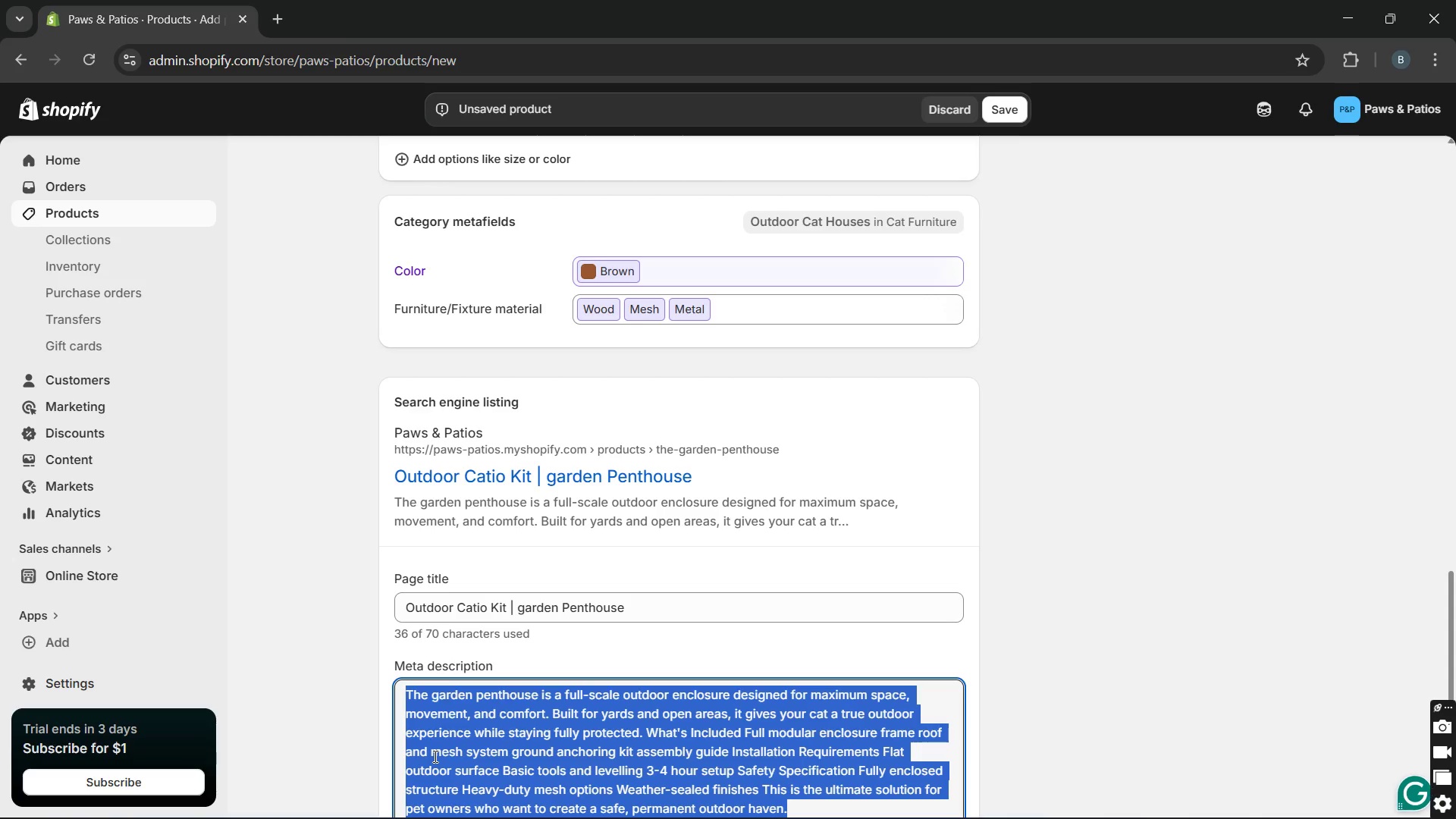 
key(Backspace)
type(Large )
 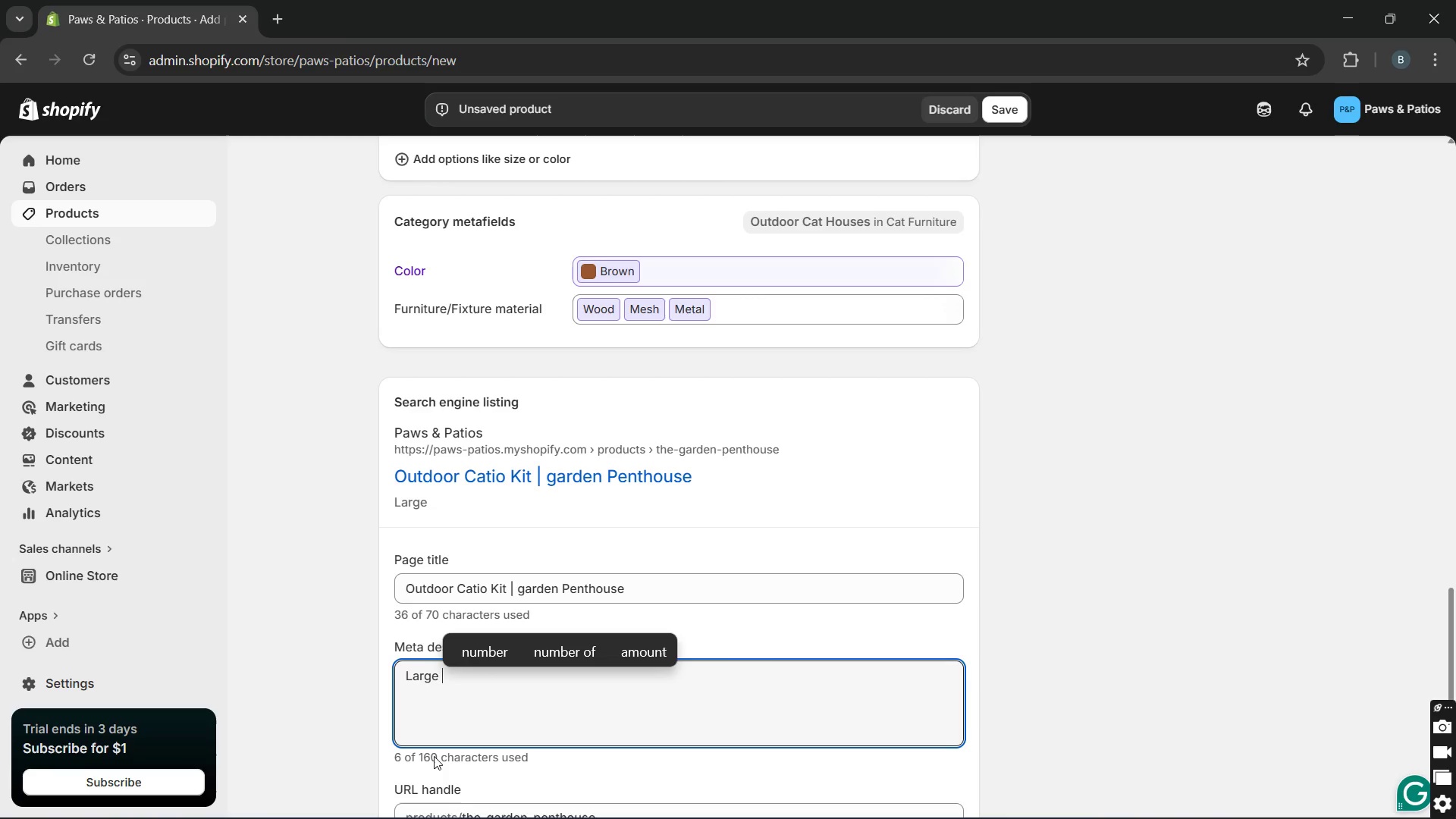 
wait(5.52)
 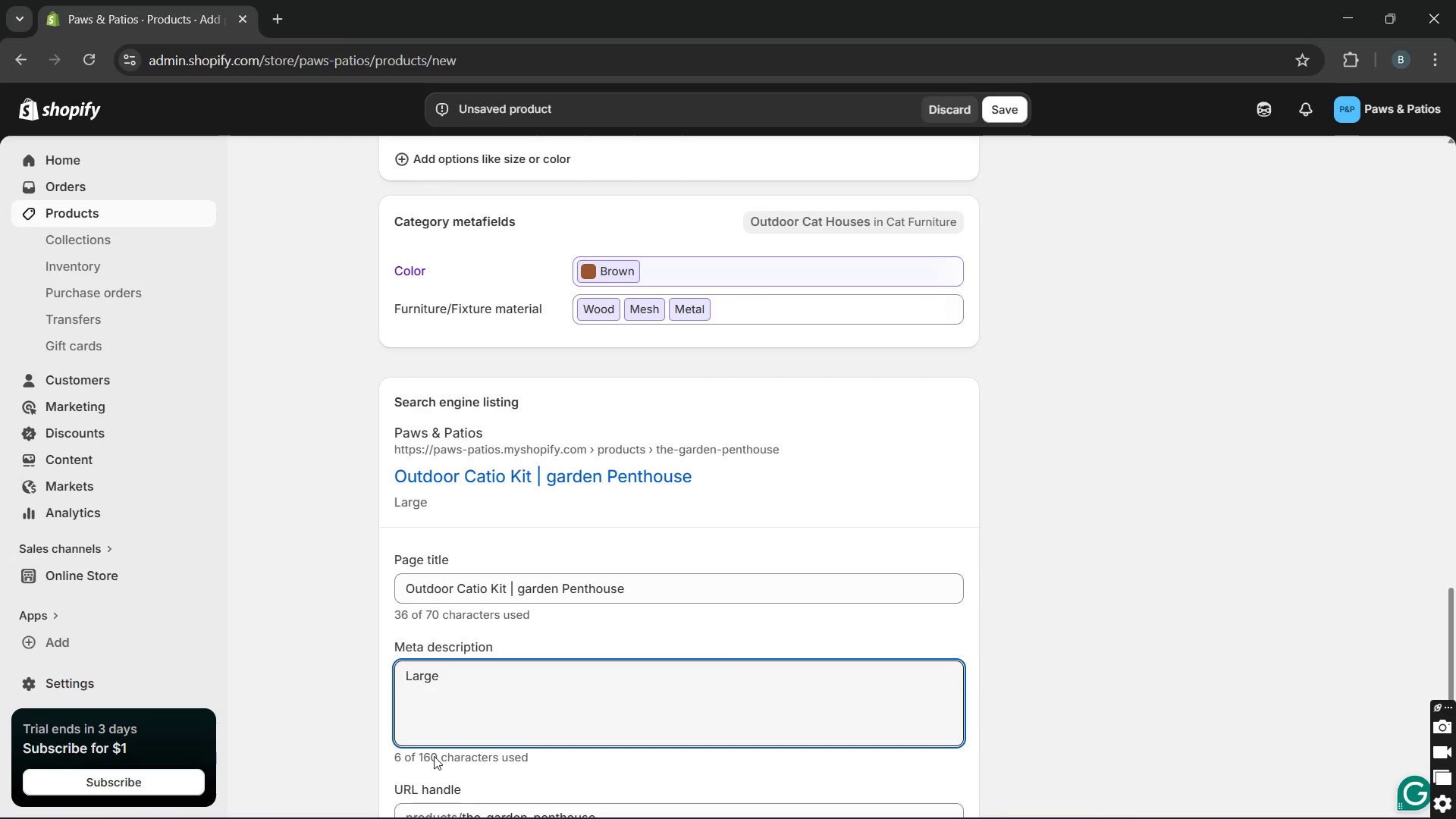 
type(outdoor catio kit for gardens. Secure )
key(Backspace)
type(, durable, ans)
key(Backspace)
type(d easc)
key(Backspace)
key(Backspace)
key(Backspace)
type(scape )
key(Backspace)
type(-proof enclousre designed for maximum space and safety.)
 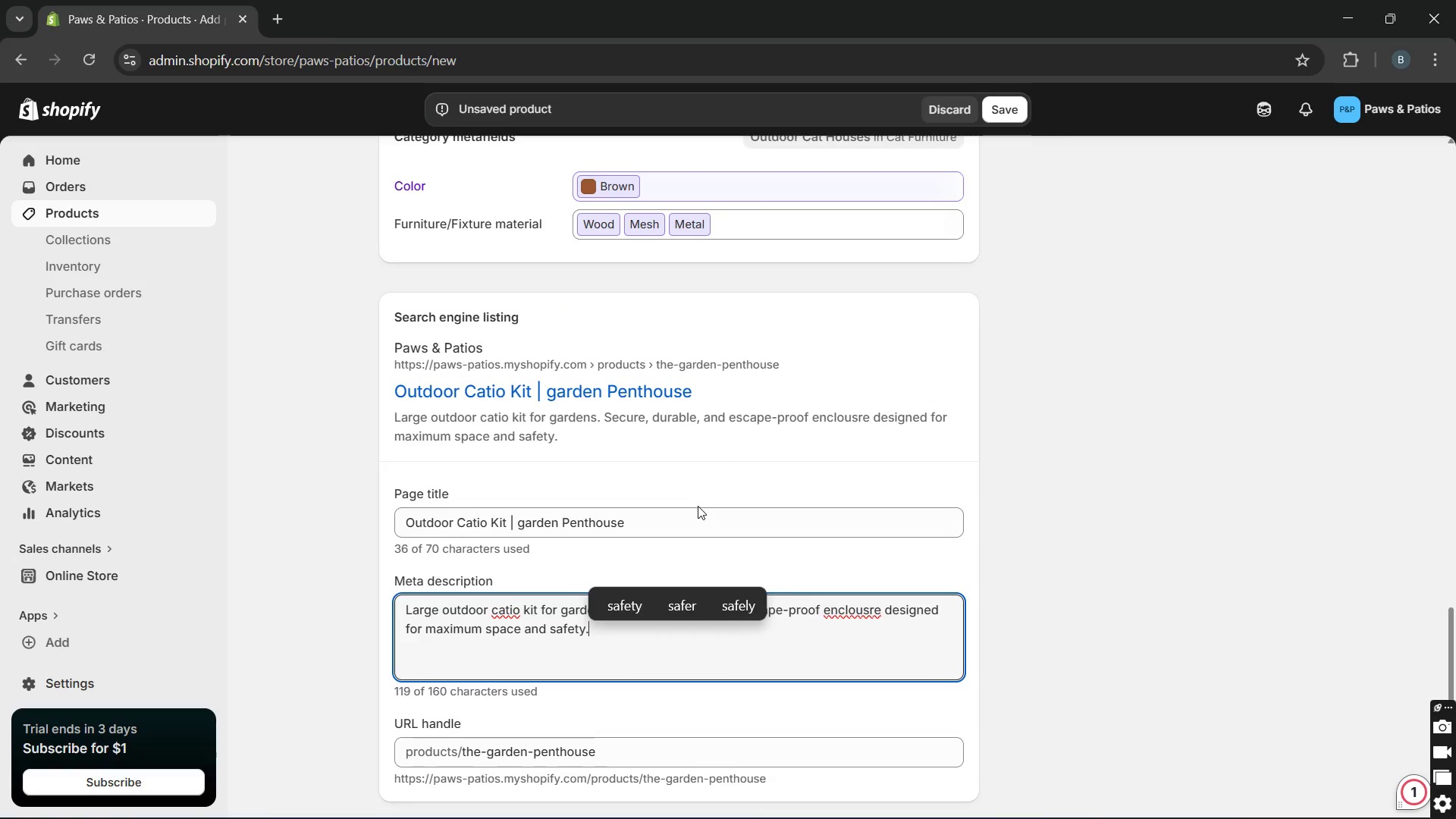 
wait(11.09)
 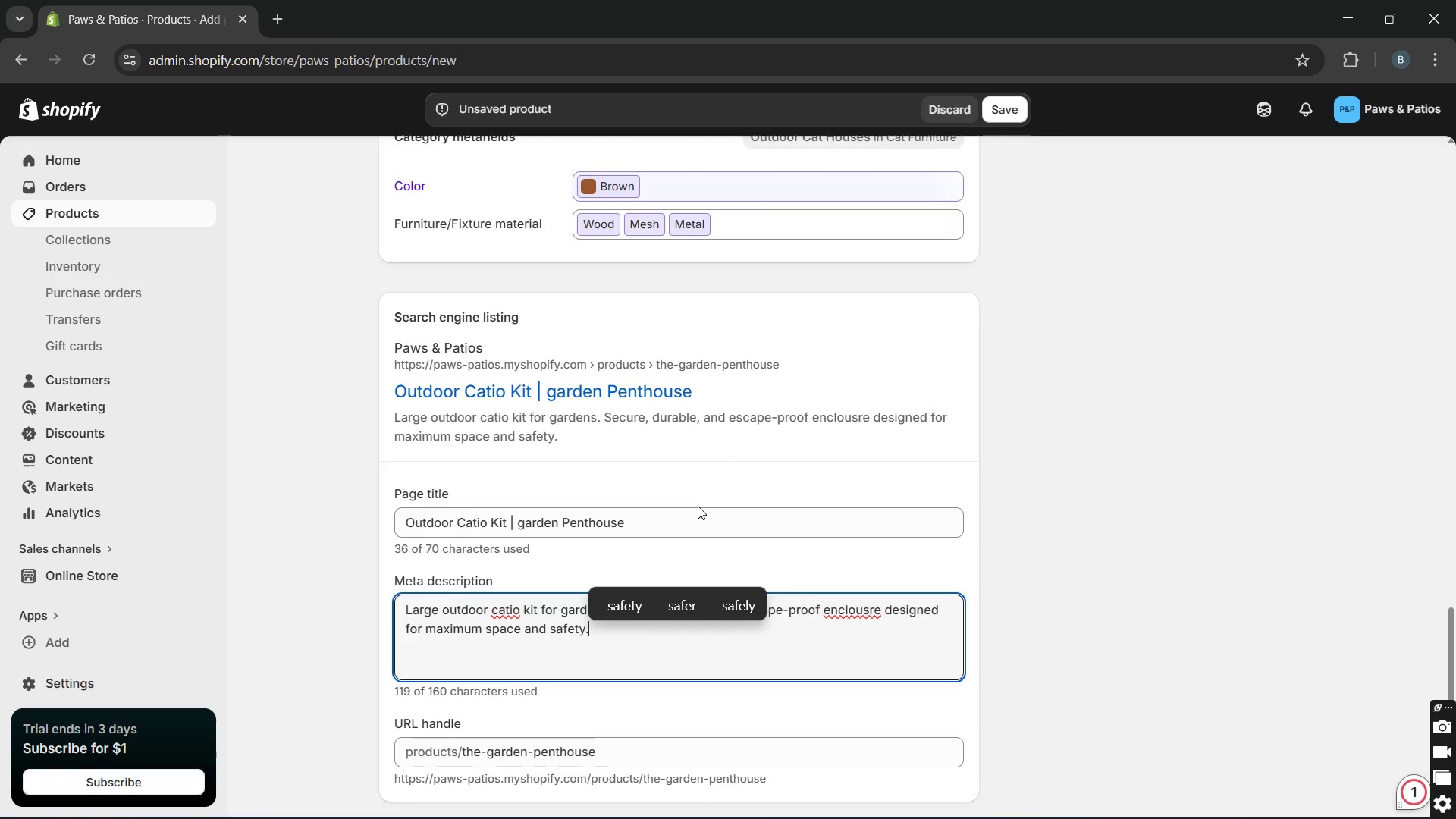 
left_click([1041, 216])
 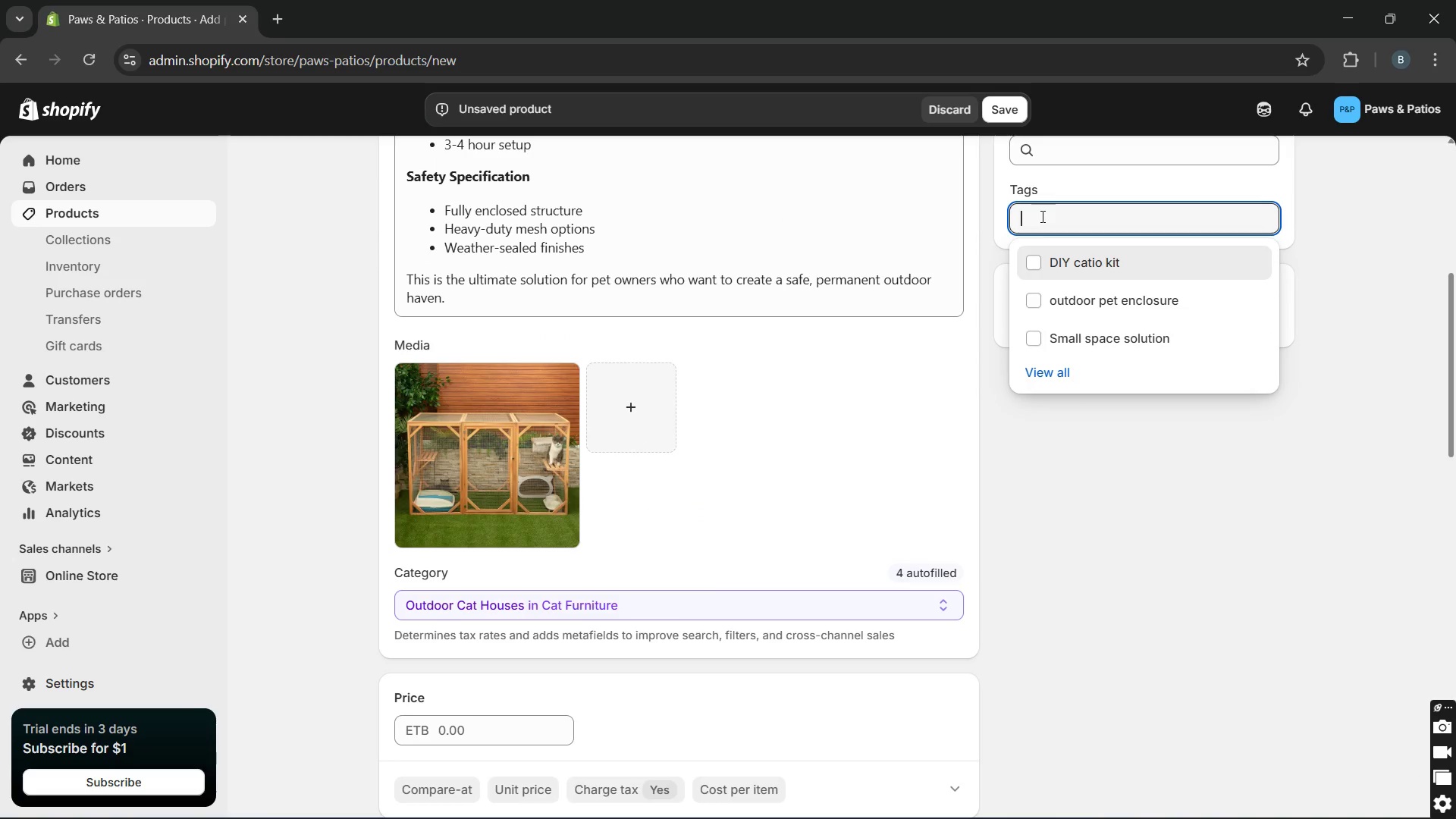 
type(Heavy-D)
key(Backspace)
type(heavy-duty )
 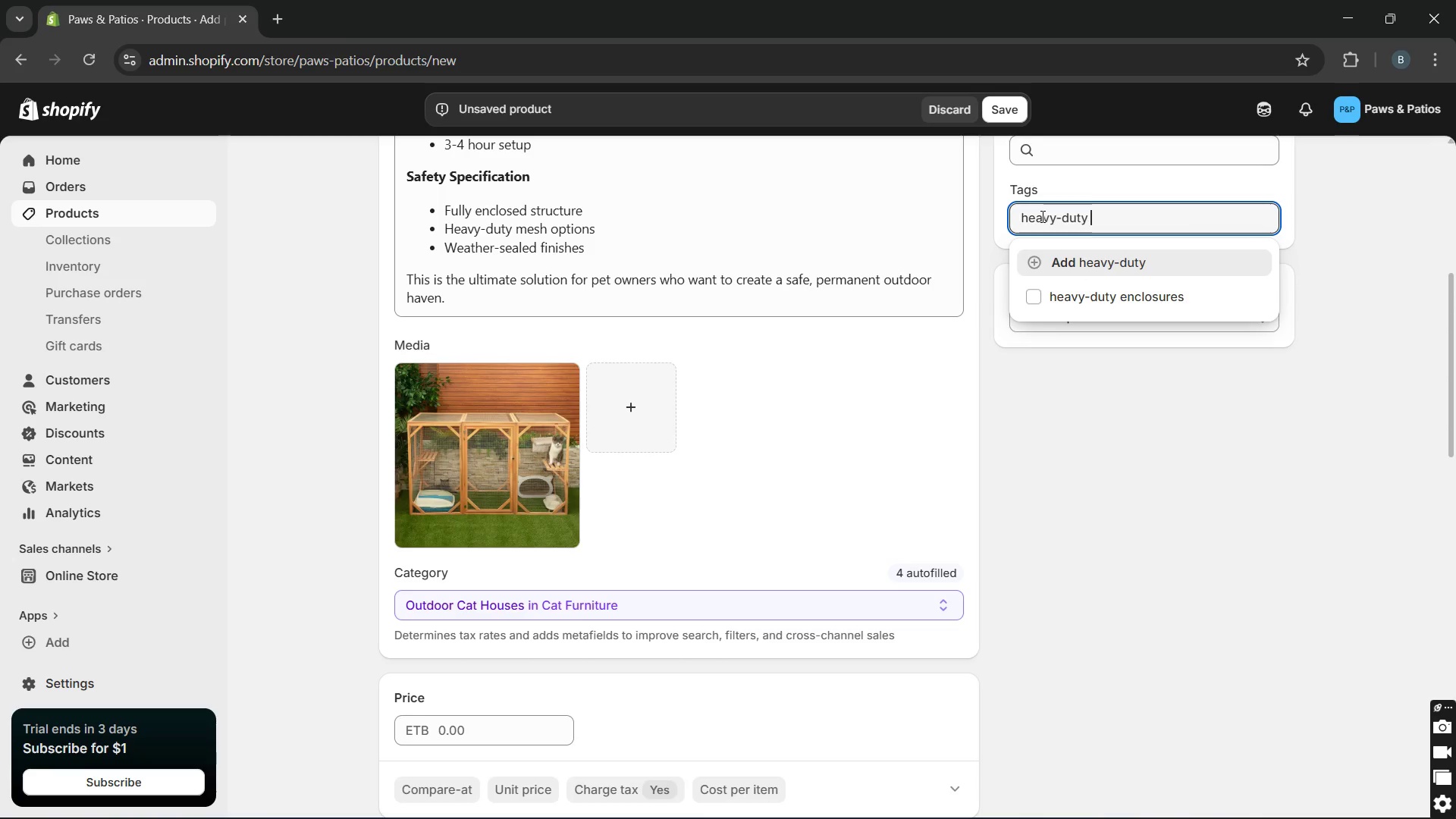 
type(enclosure, )
 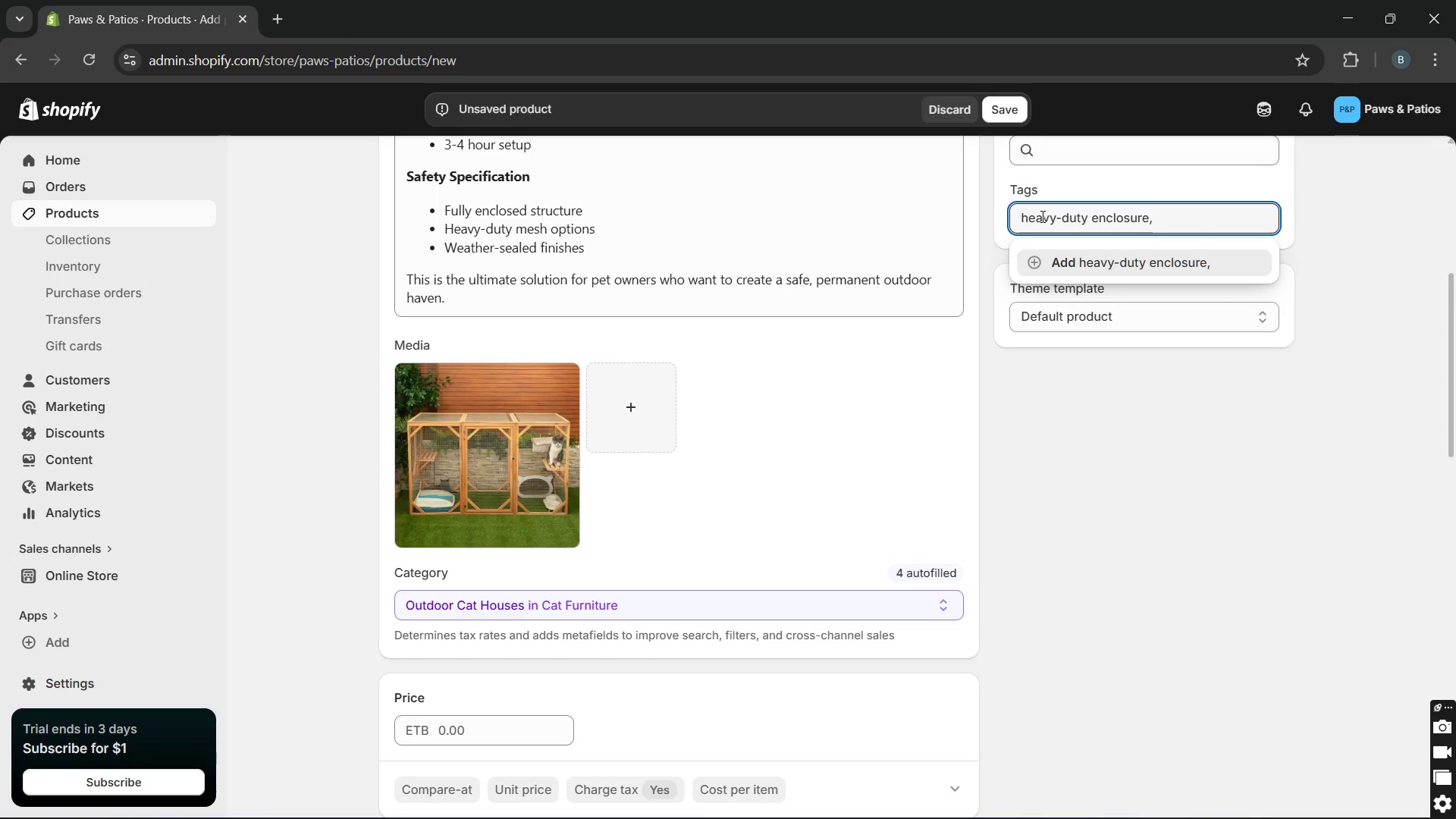 
wait(6.42)
 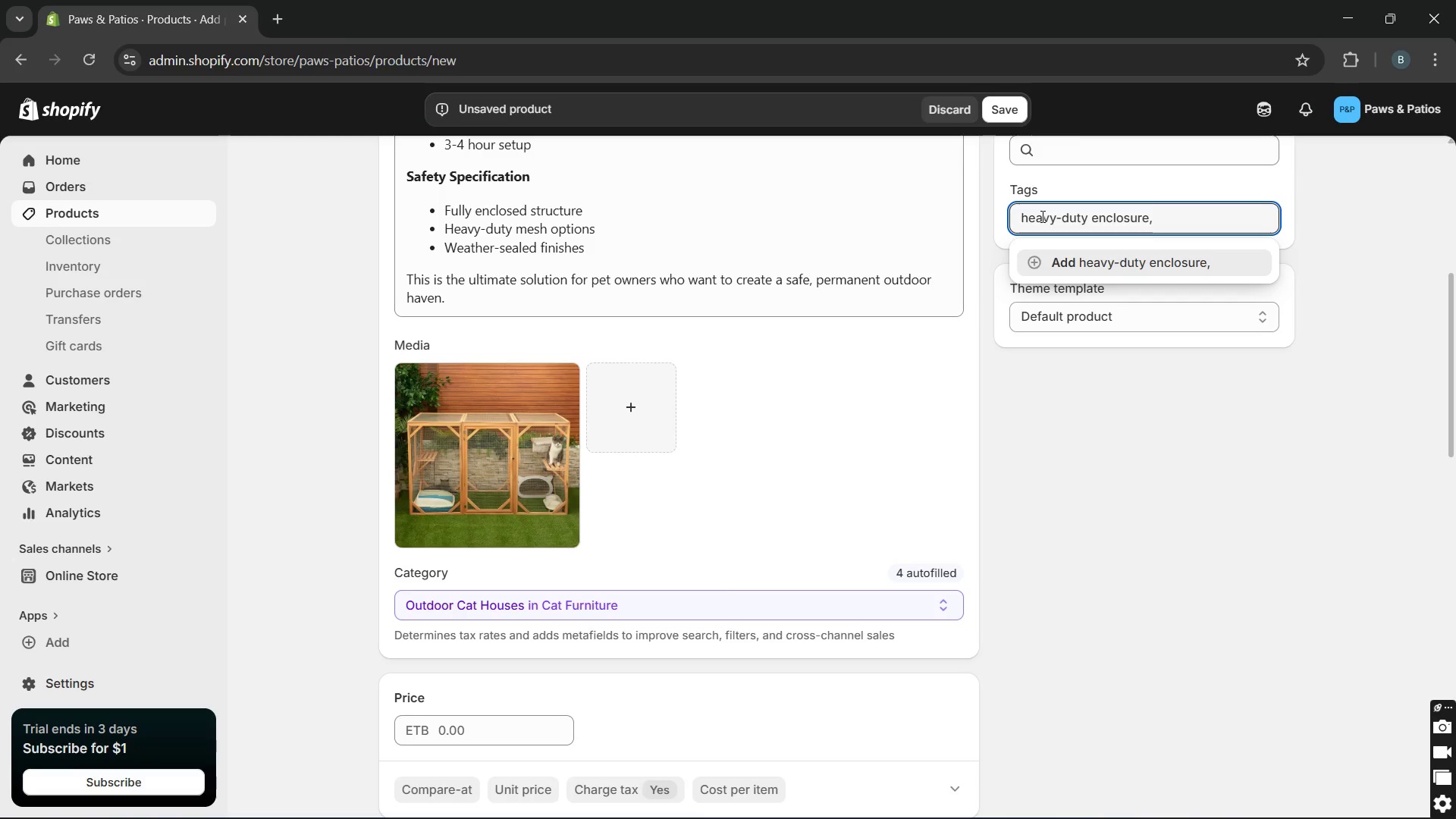 
type(outdoor)
 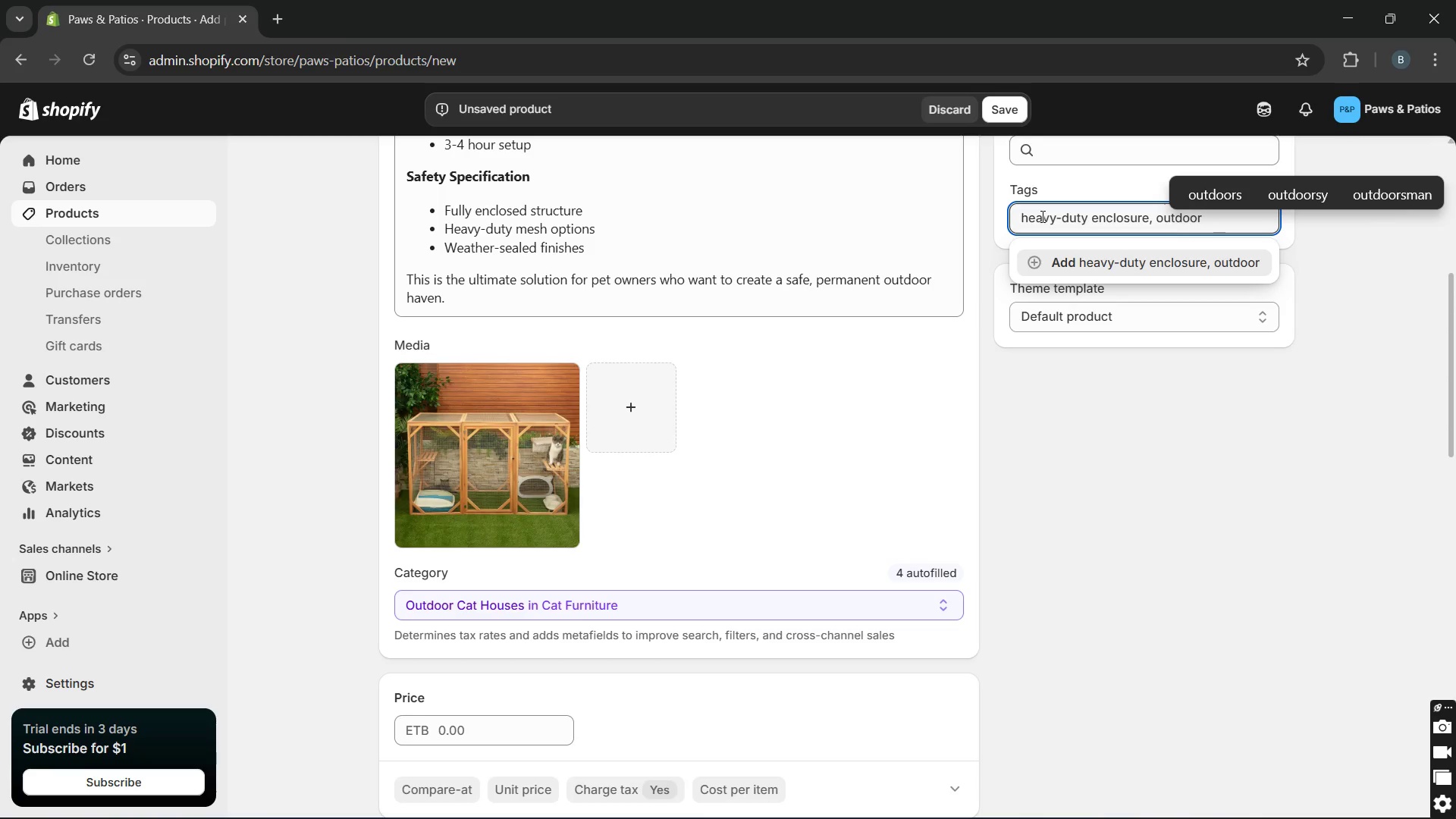 
wait(6.44)
 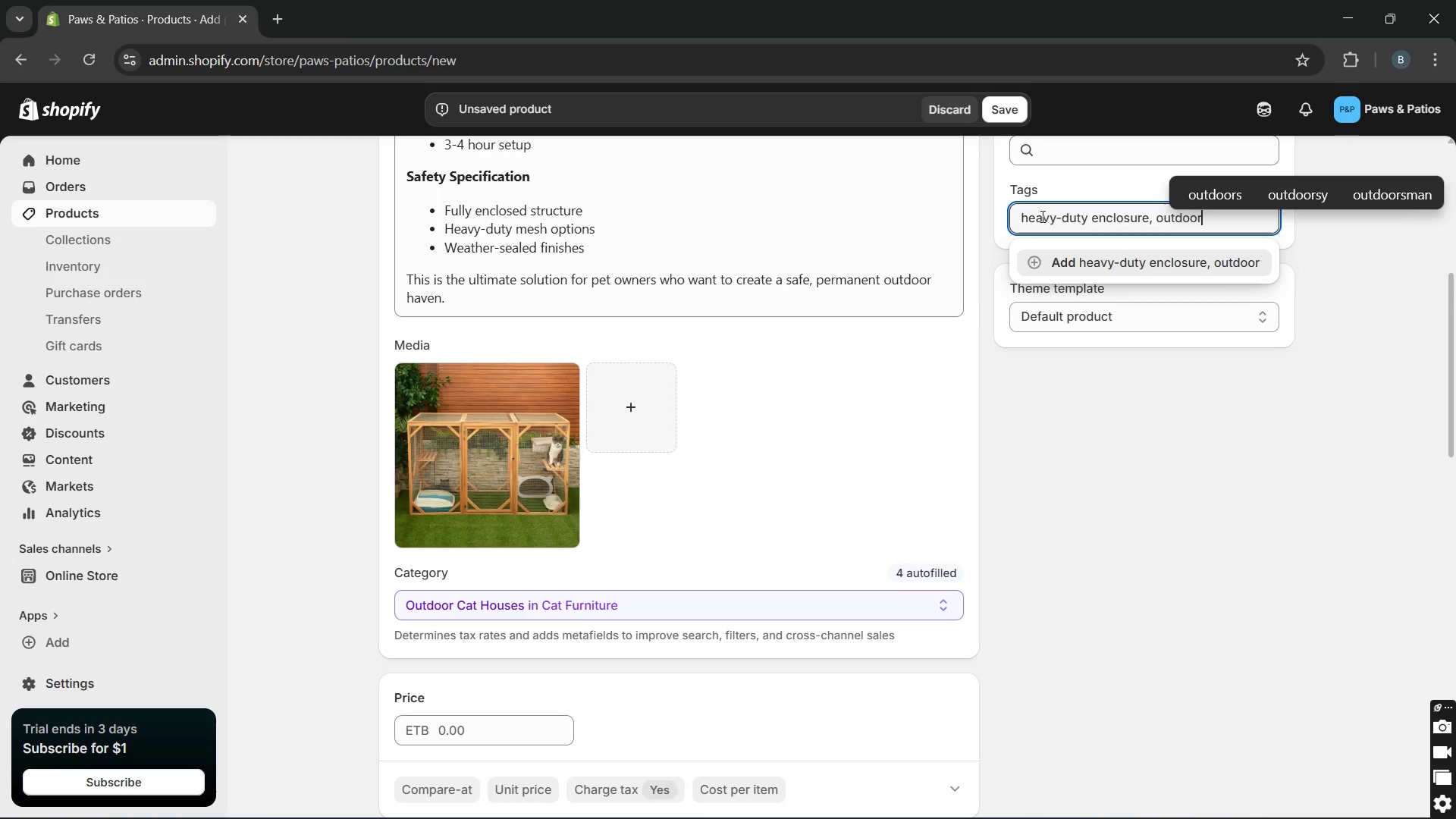 
type( pet en)
 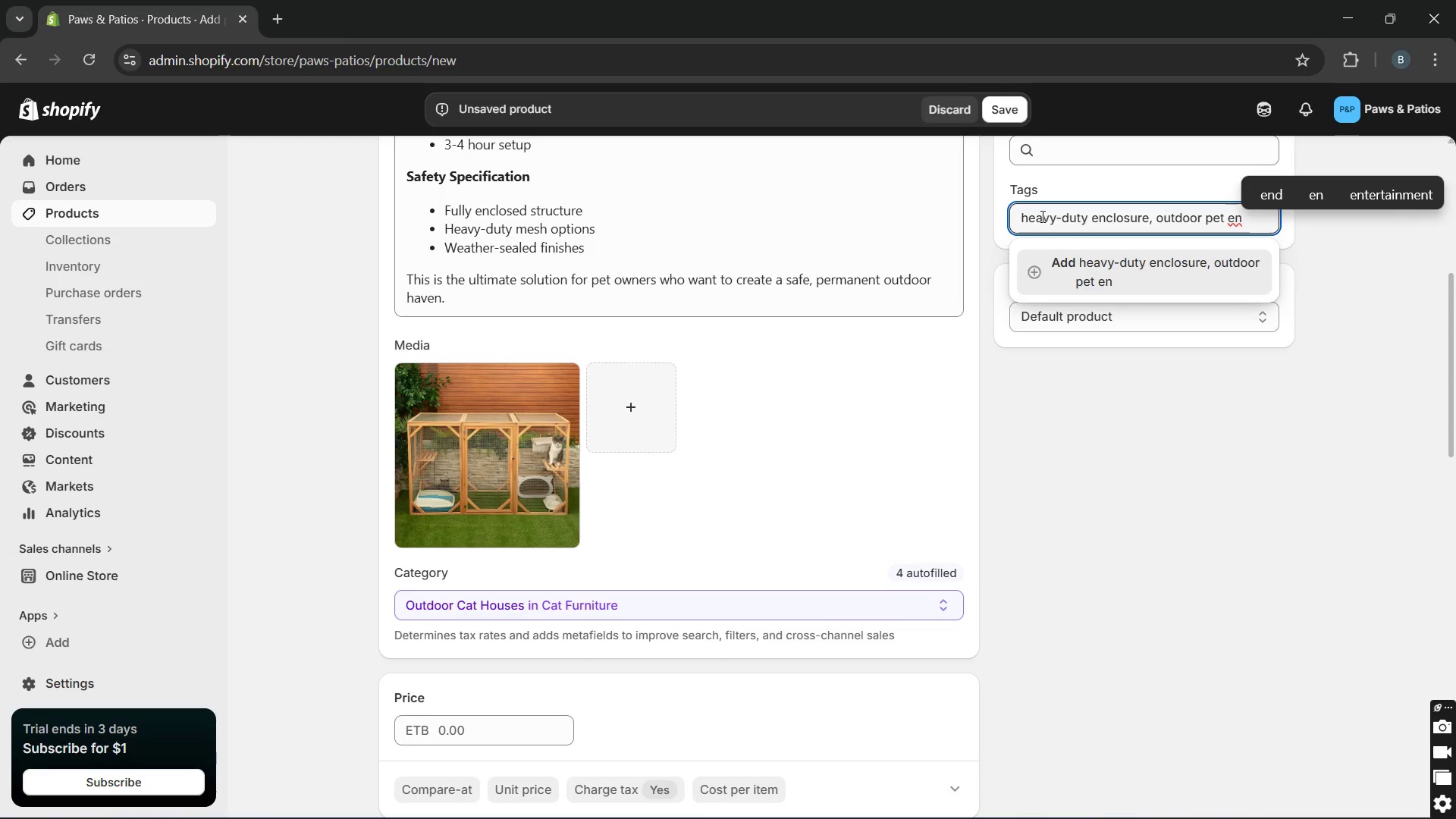 
wait(6.33)
 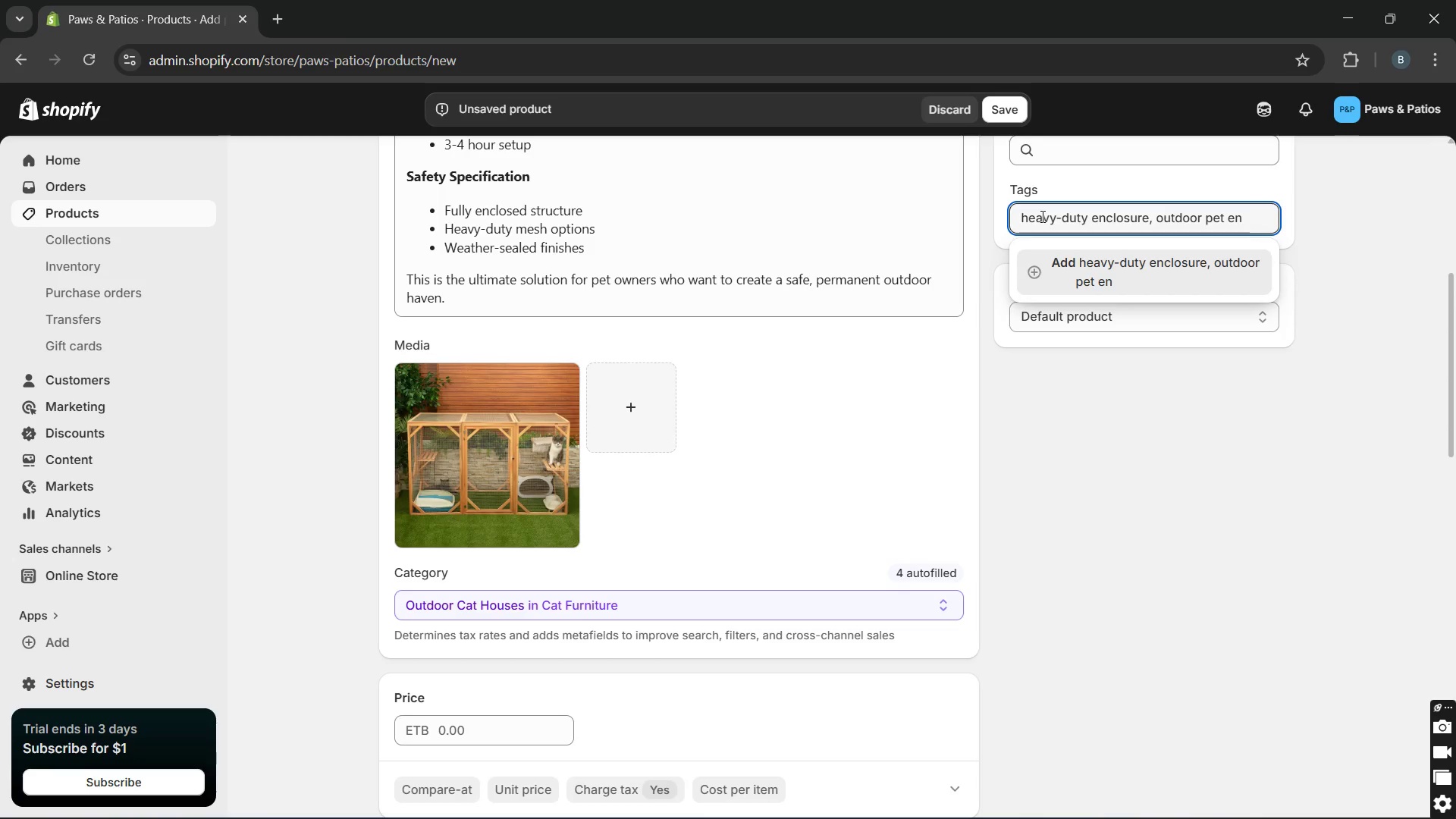 
type(closure, DIY catio kit)
 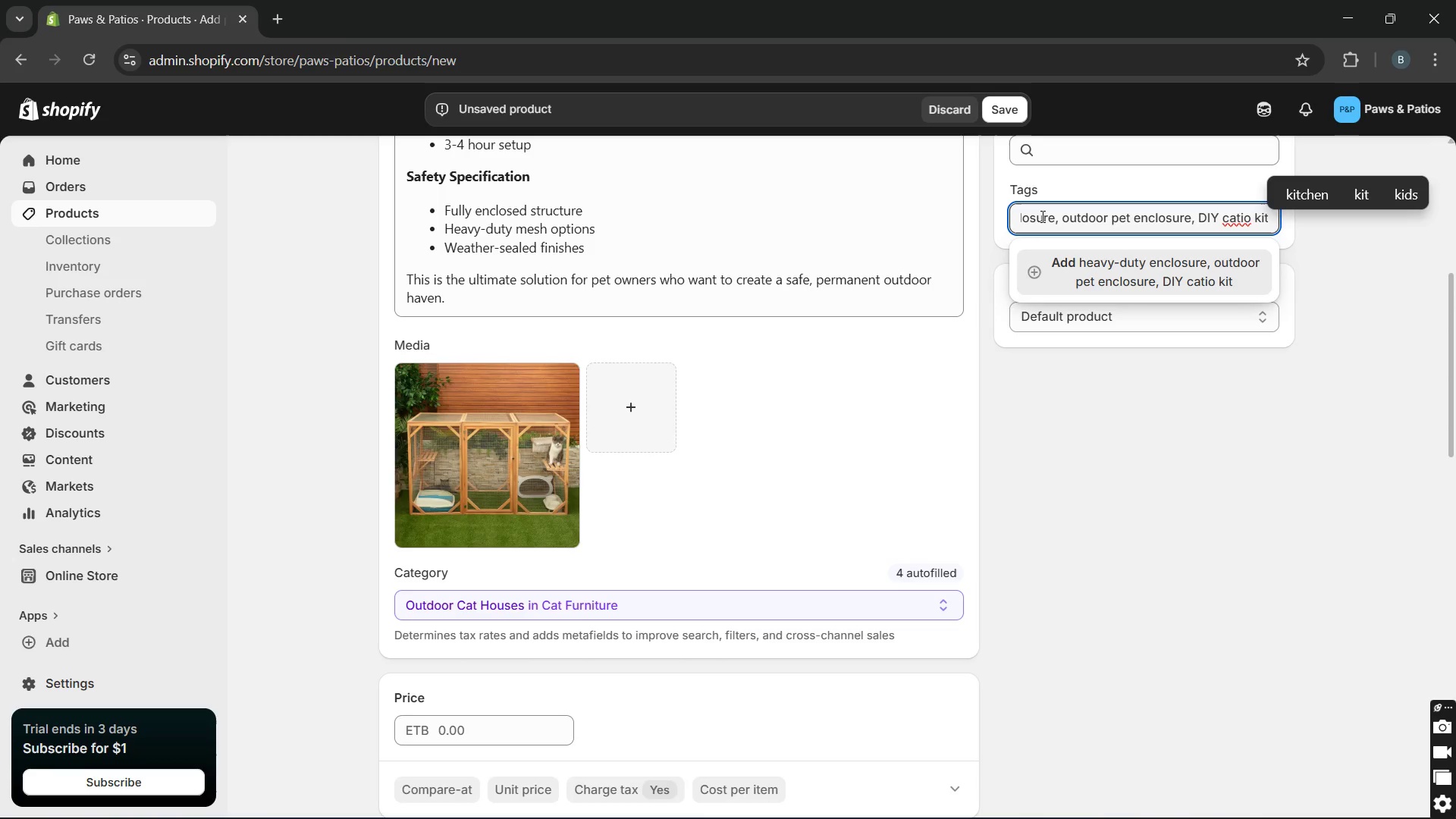 
key(Enter)
 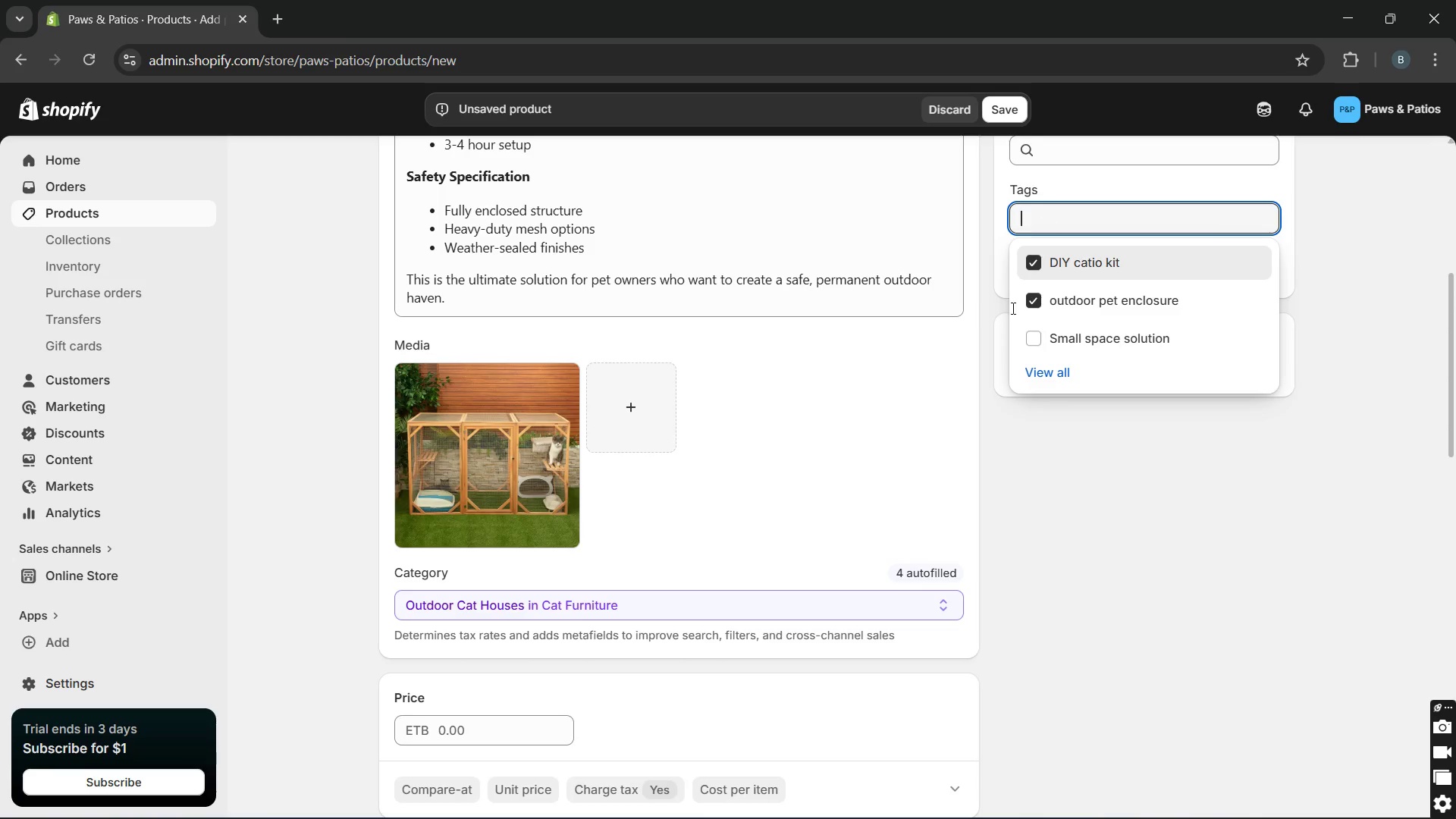 
left_click([1122, 501])
 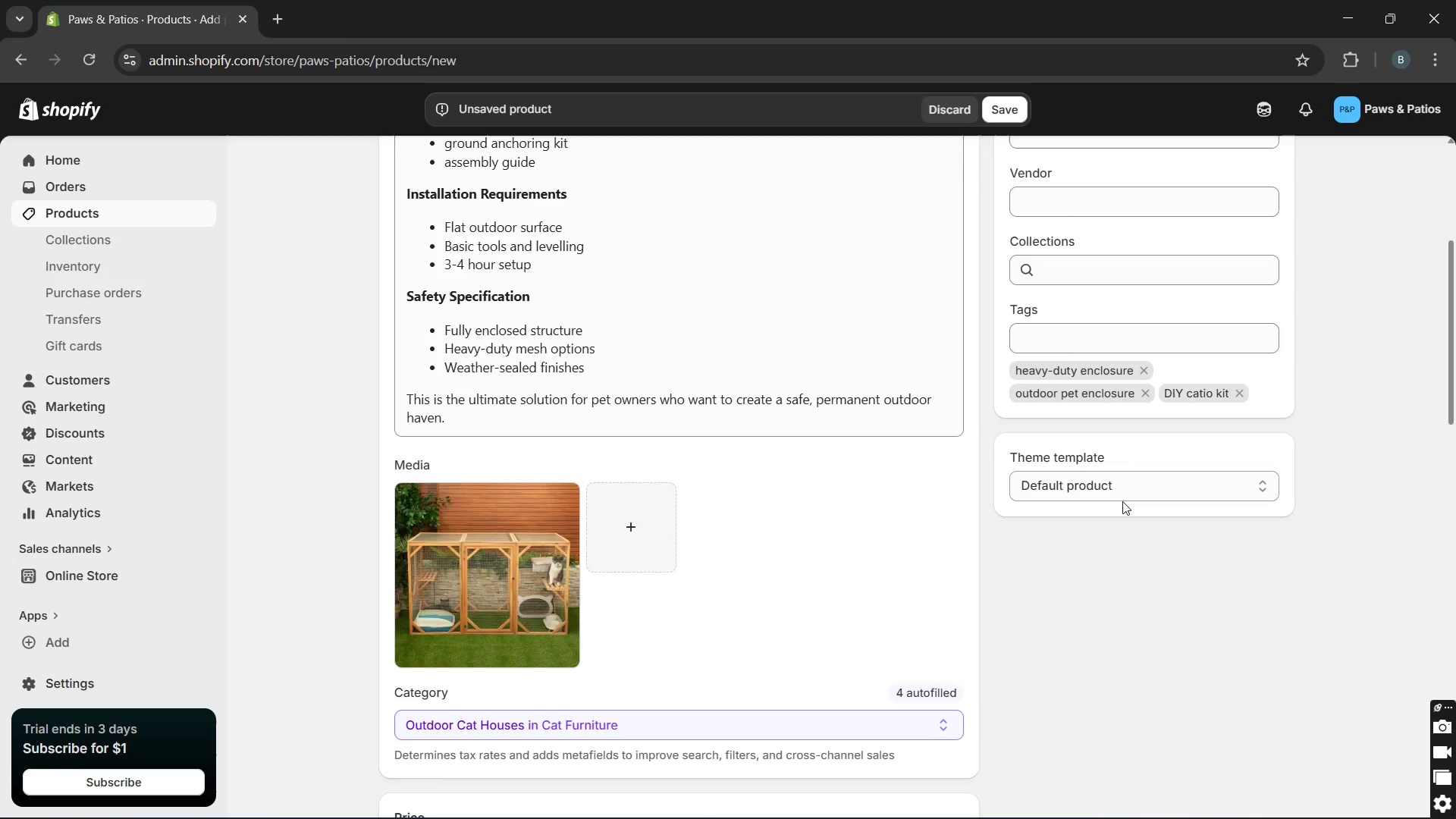 
wait(5.59)
 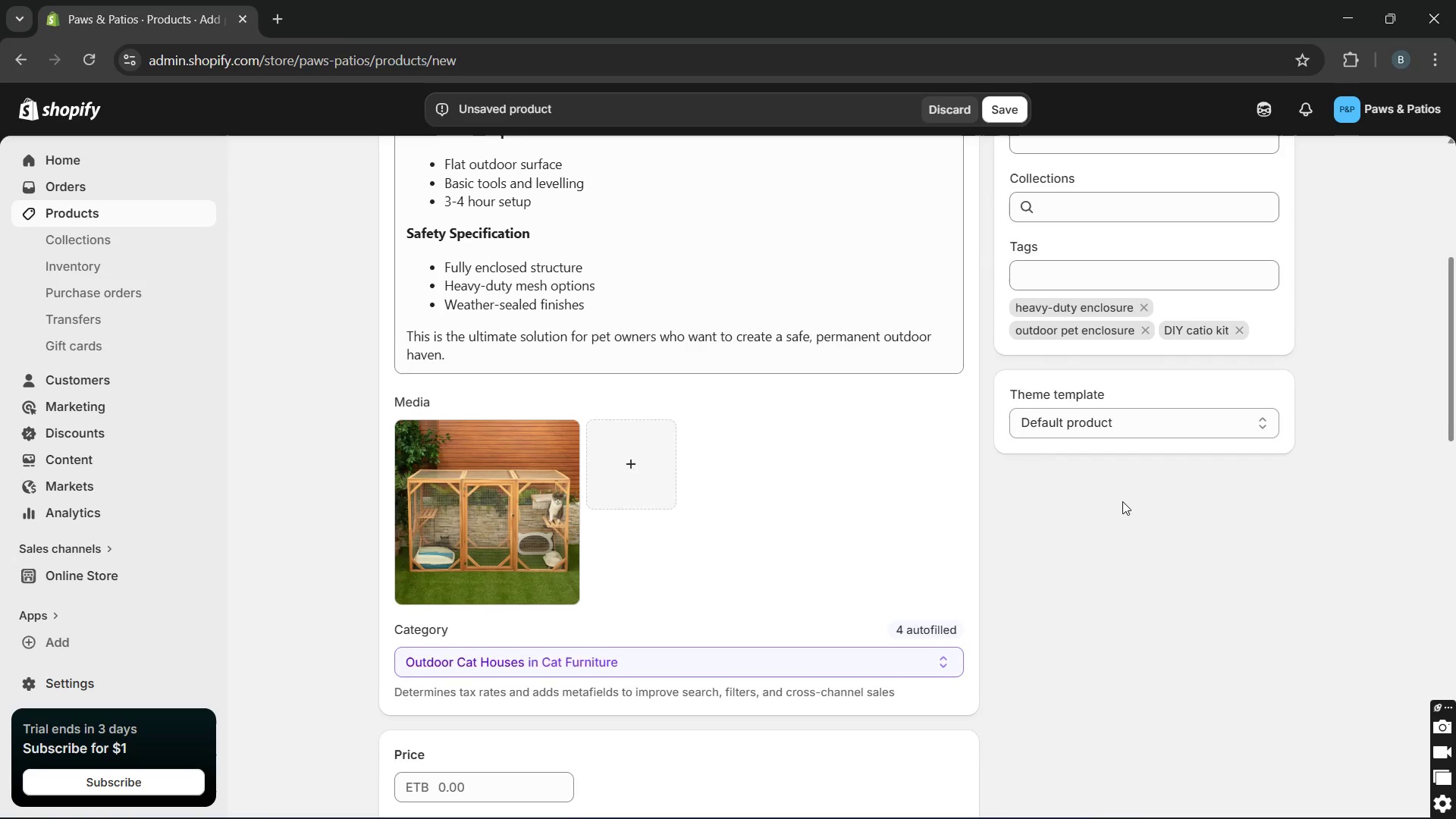 
left_click([1075, 345])
 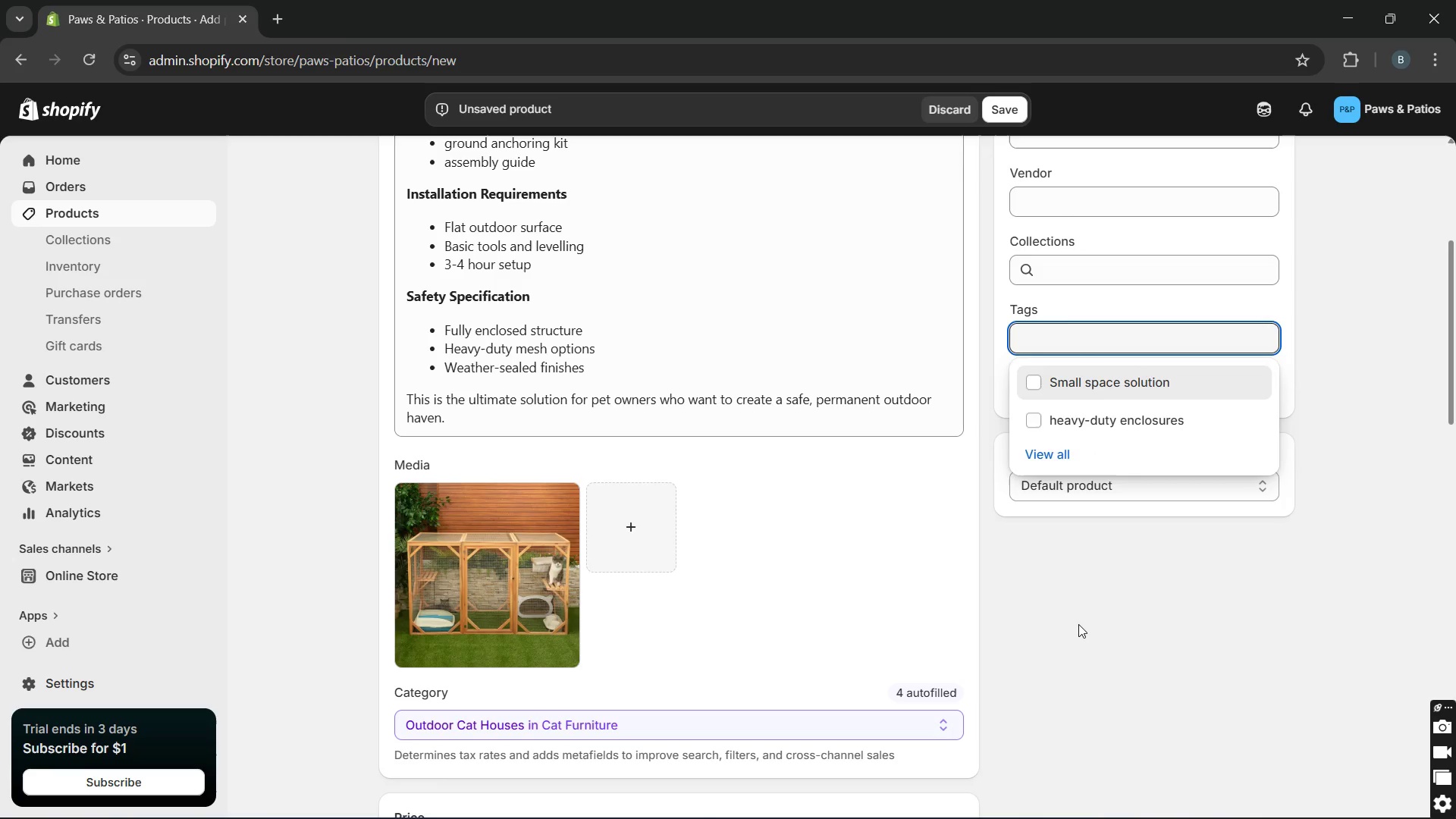 
left_click([1078, 624])
 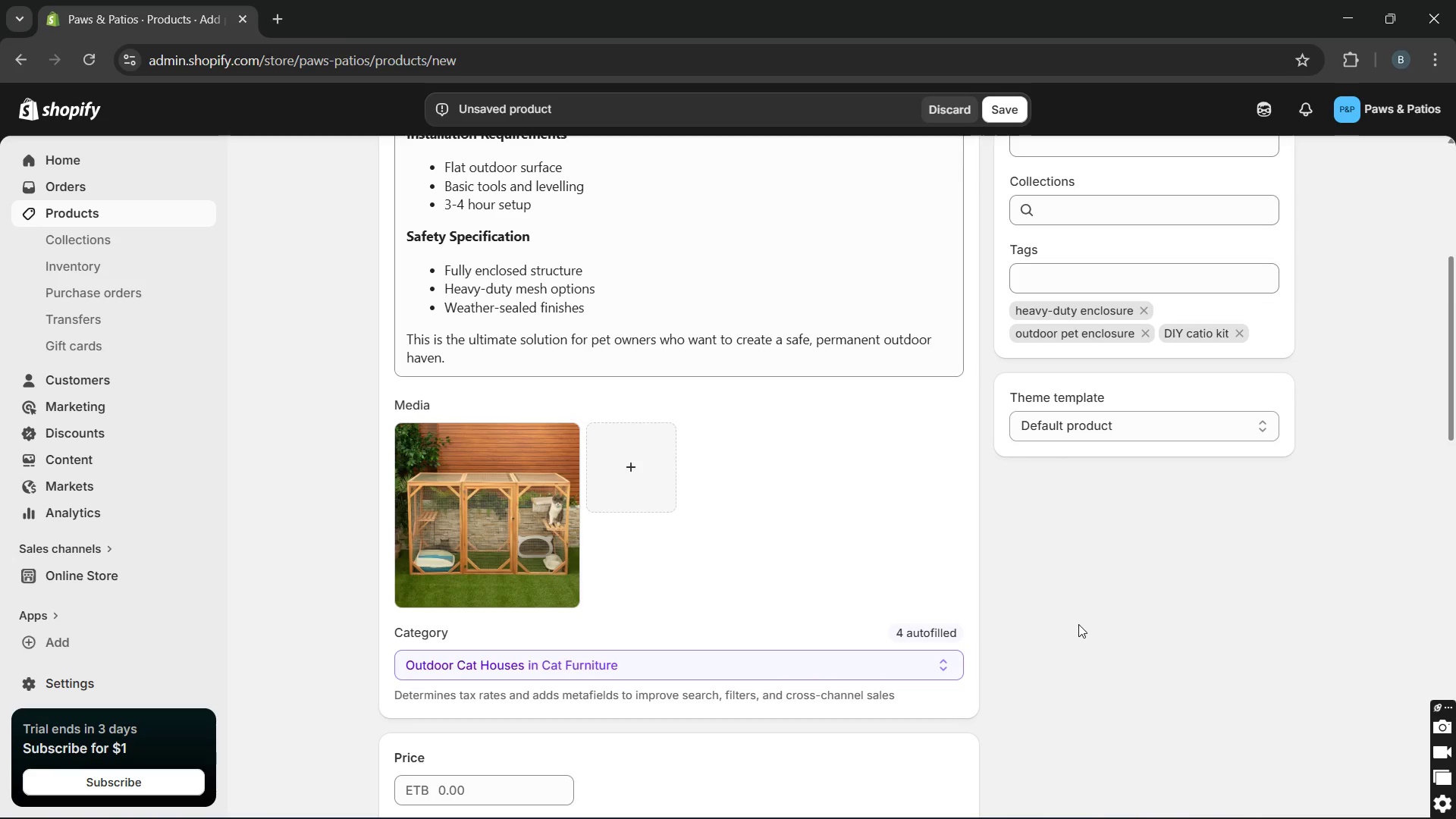 
wait(10.62)
 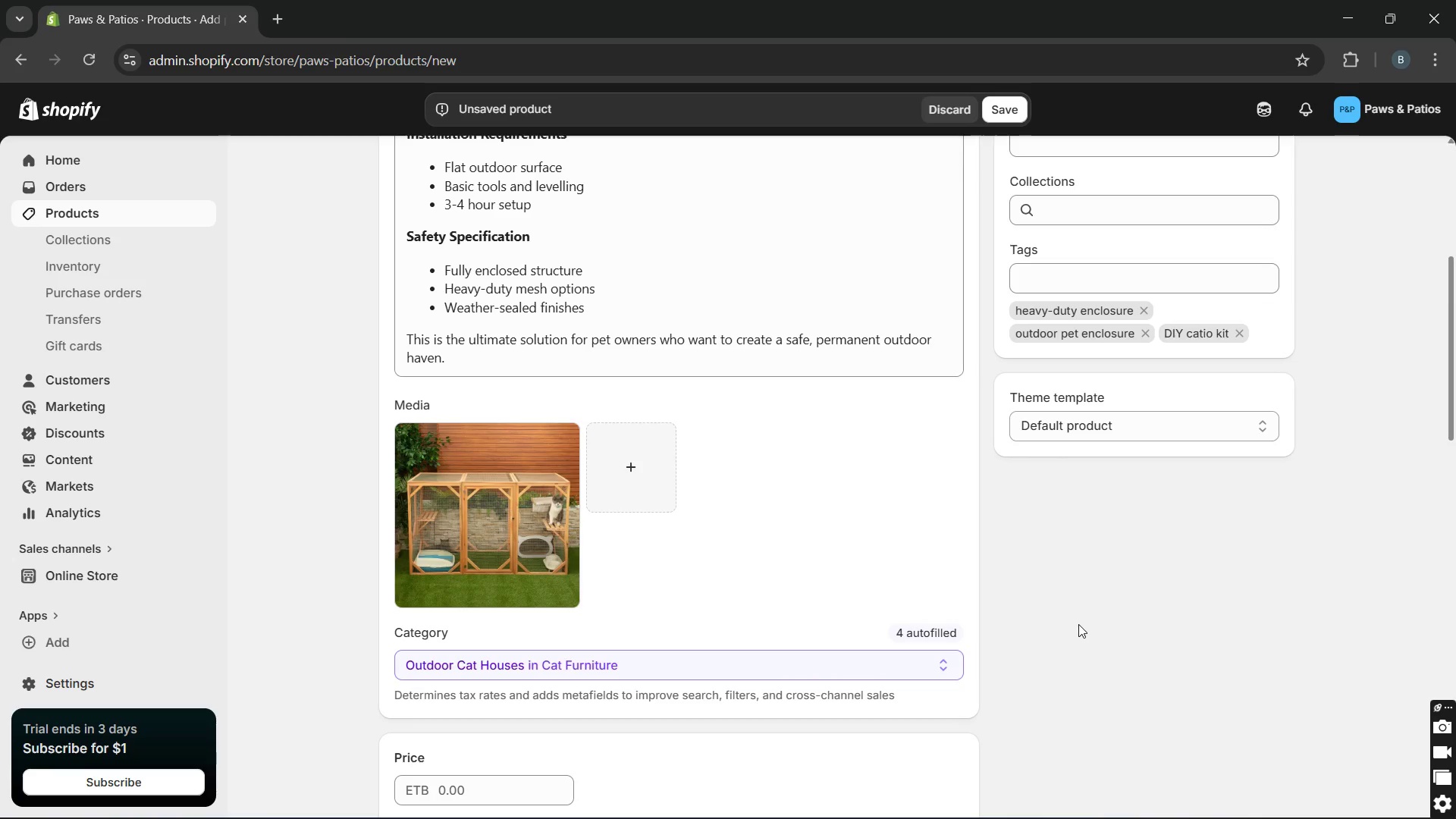 
left_click([503, 492])
 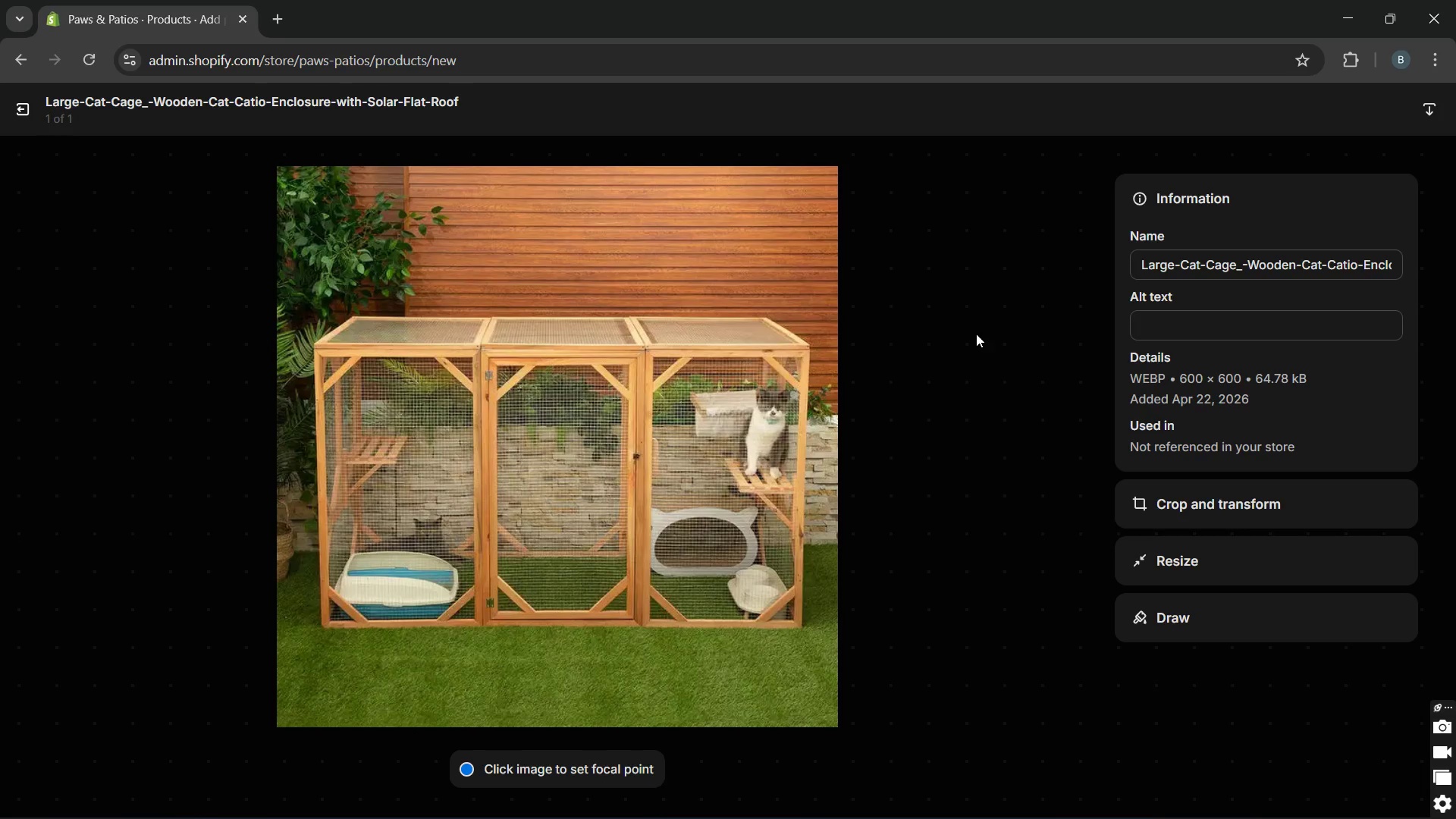 
left_click([1185, 321])
 